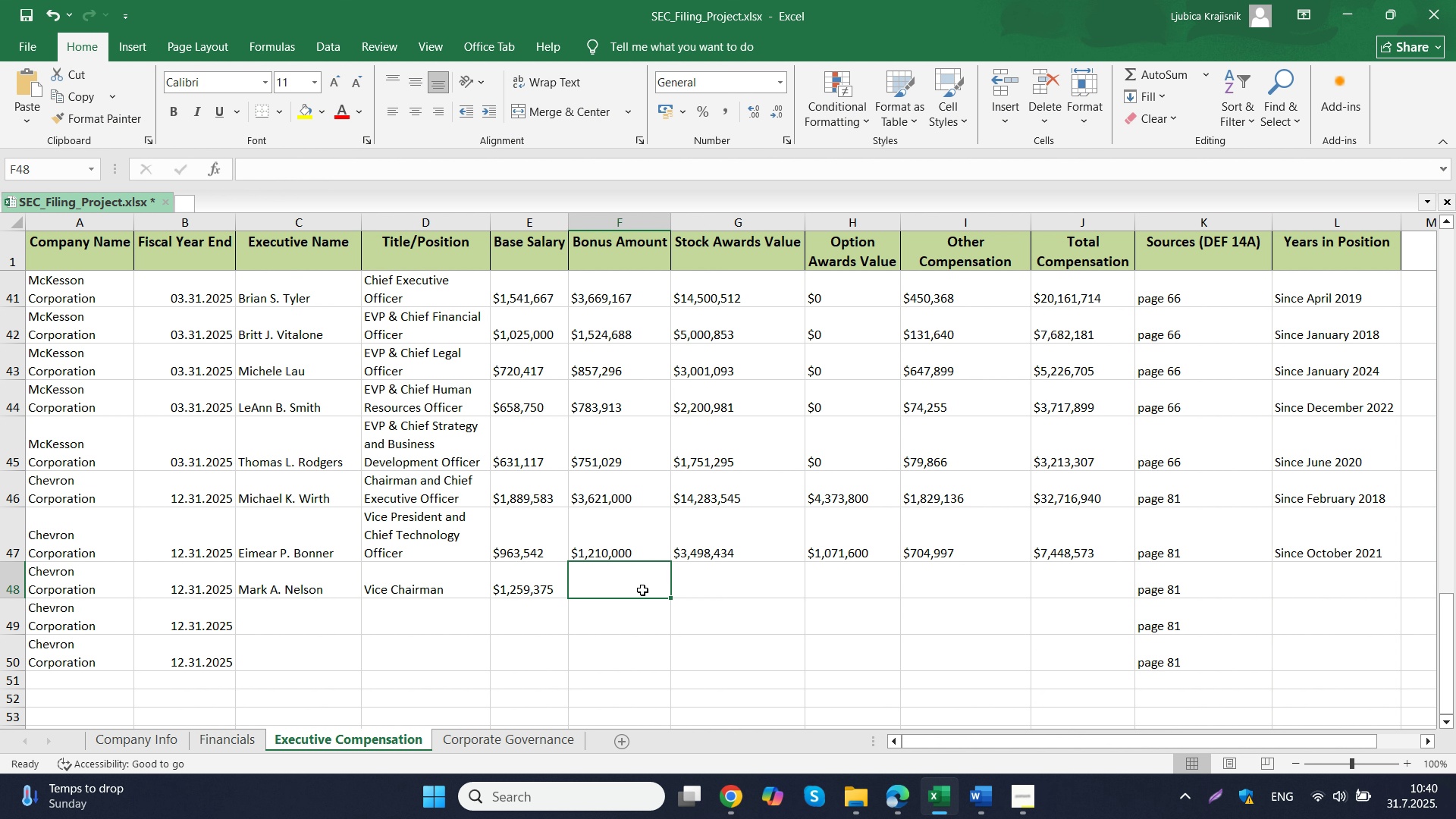 
double_click([642, 590])
 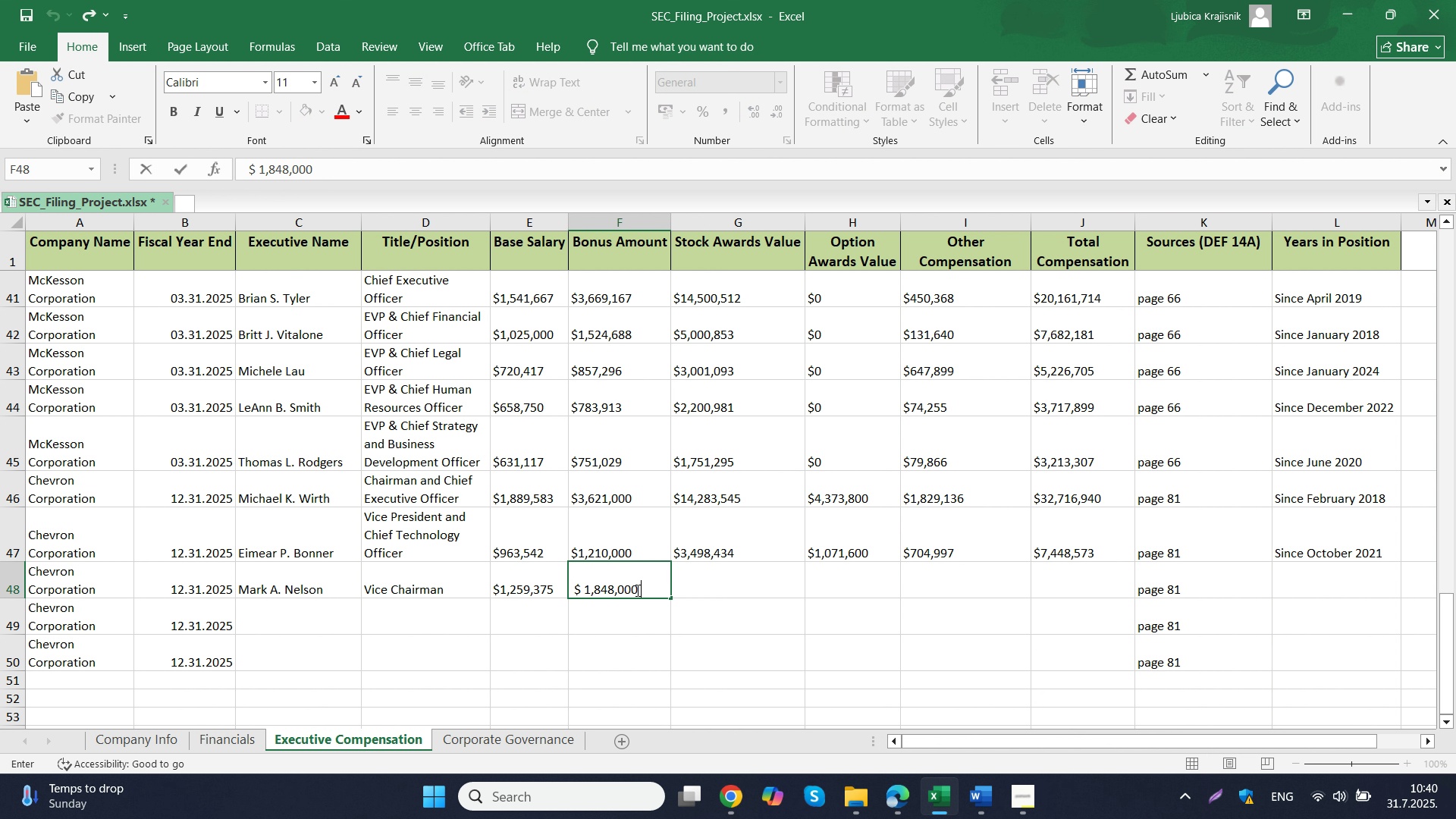 
key(Control+ControlLeft)
 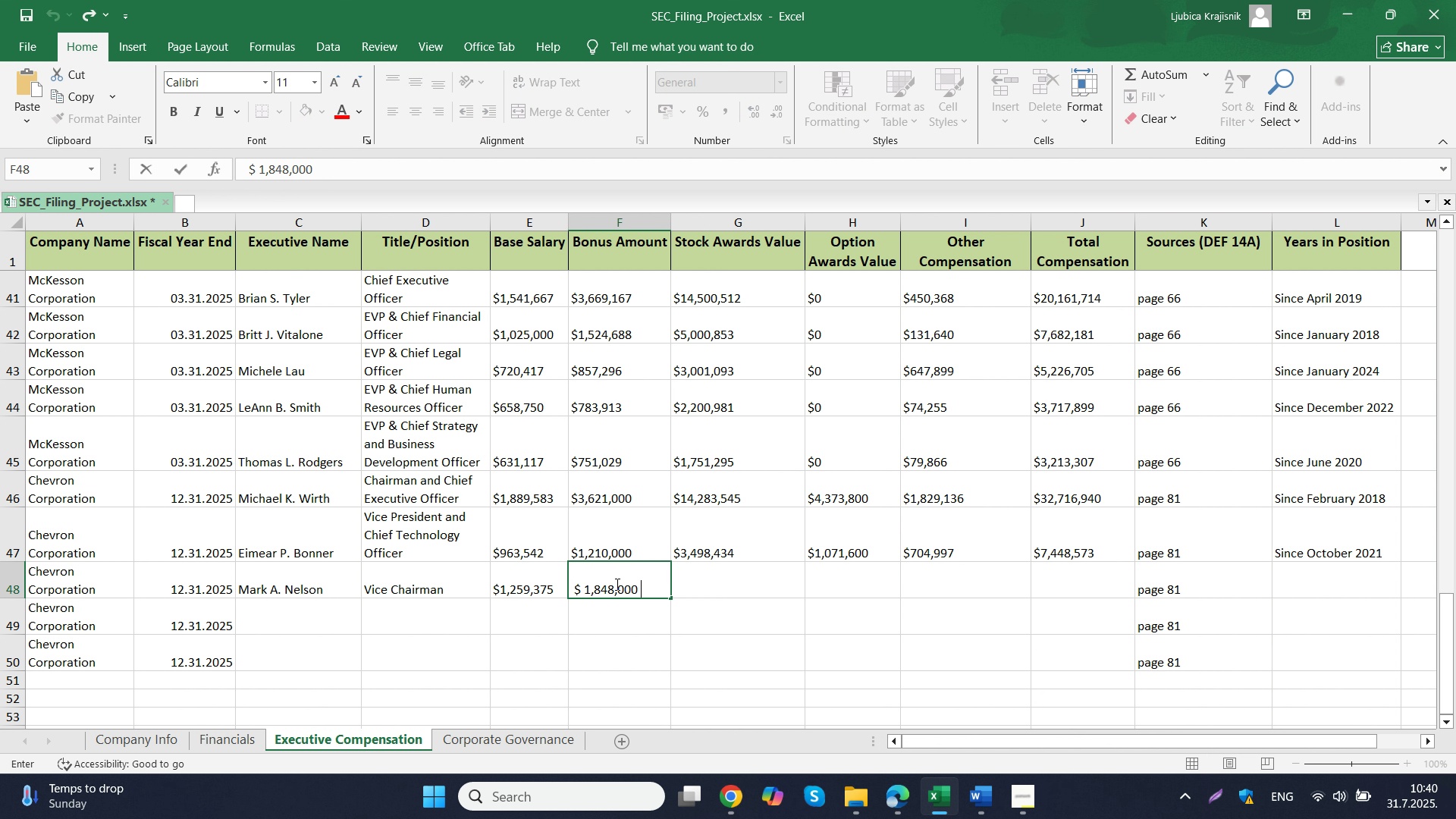 
key(Control+V)
 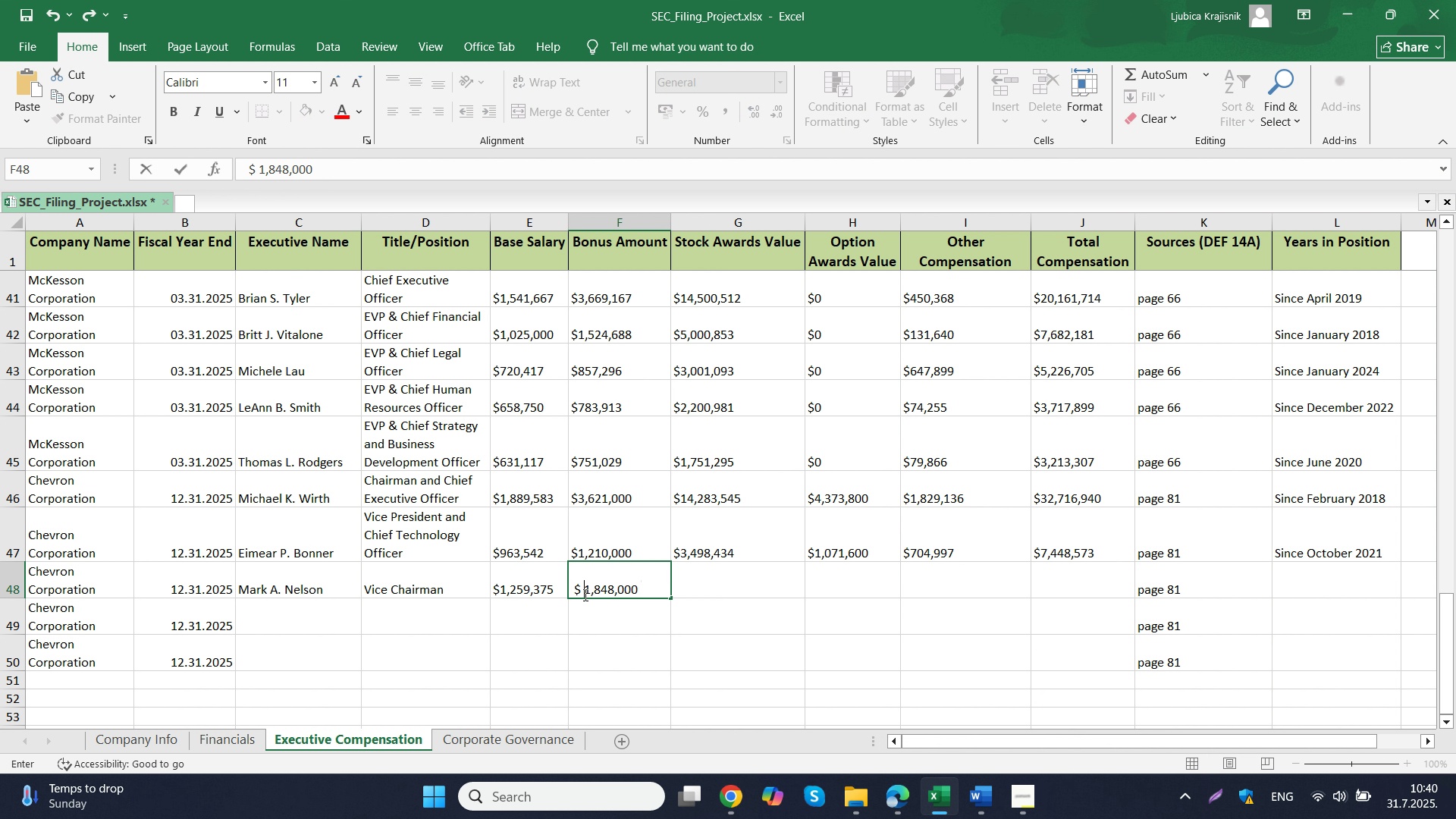 
left_click([584, 595])
 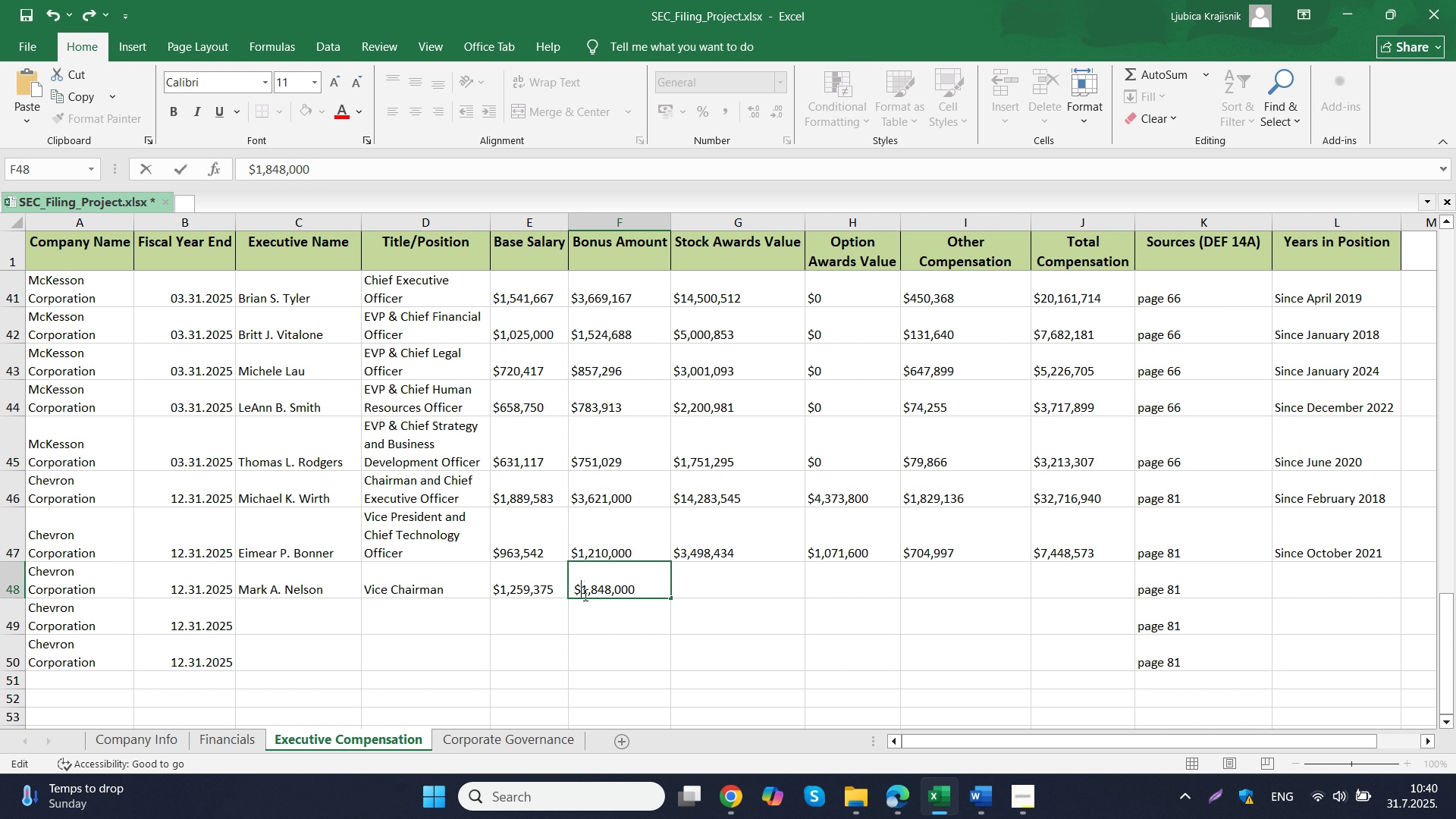 
key(Backspace)
 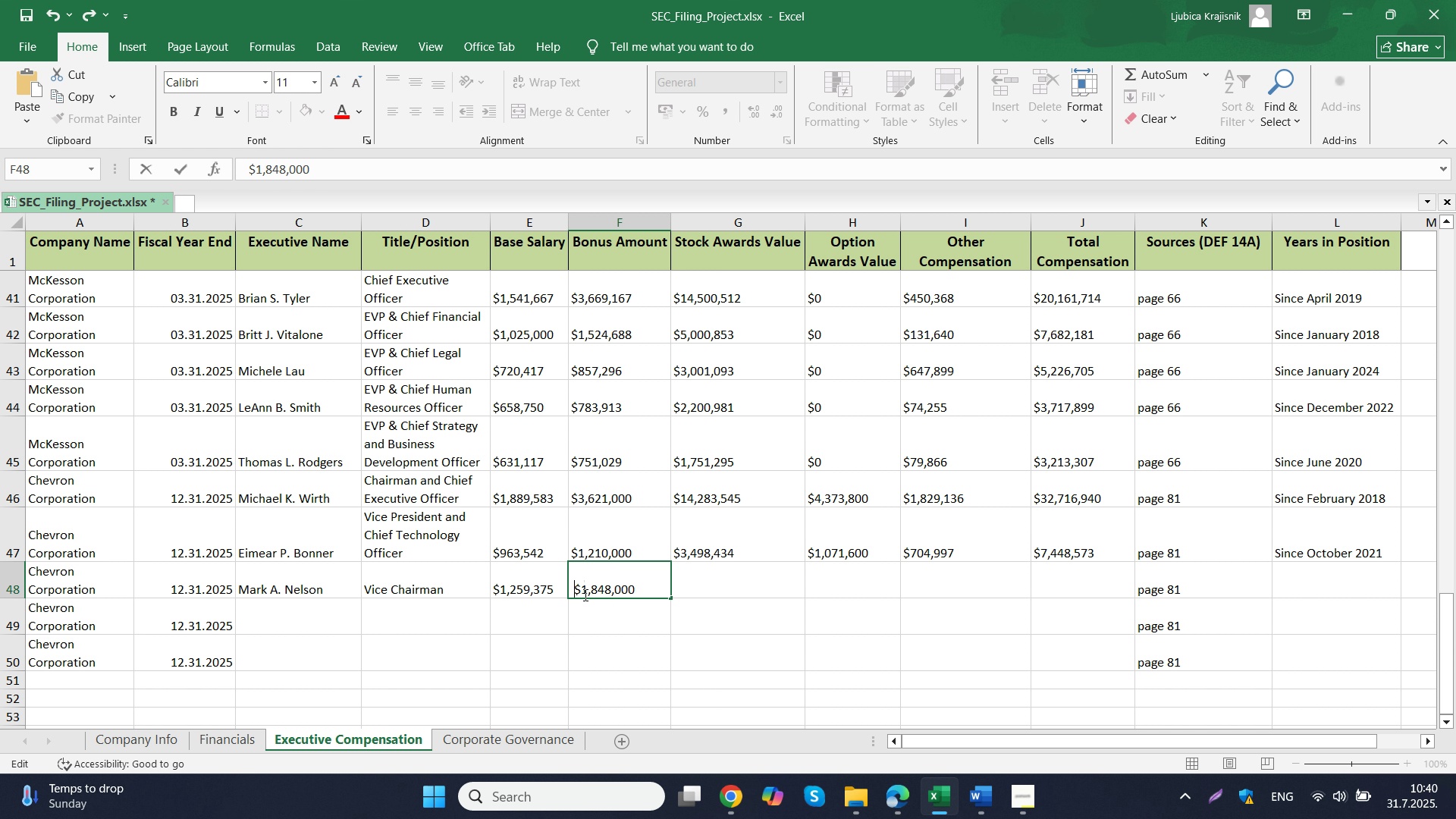 
key(ArrowLeft)
 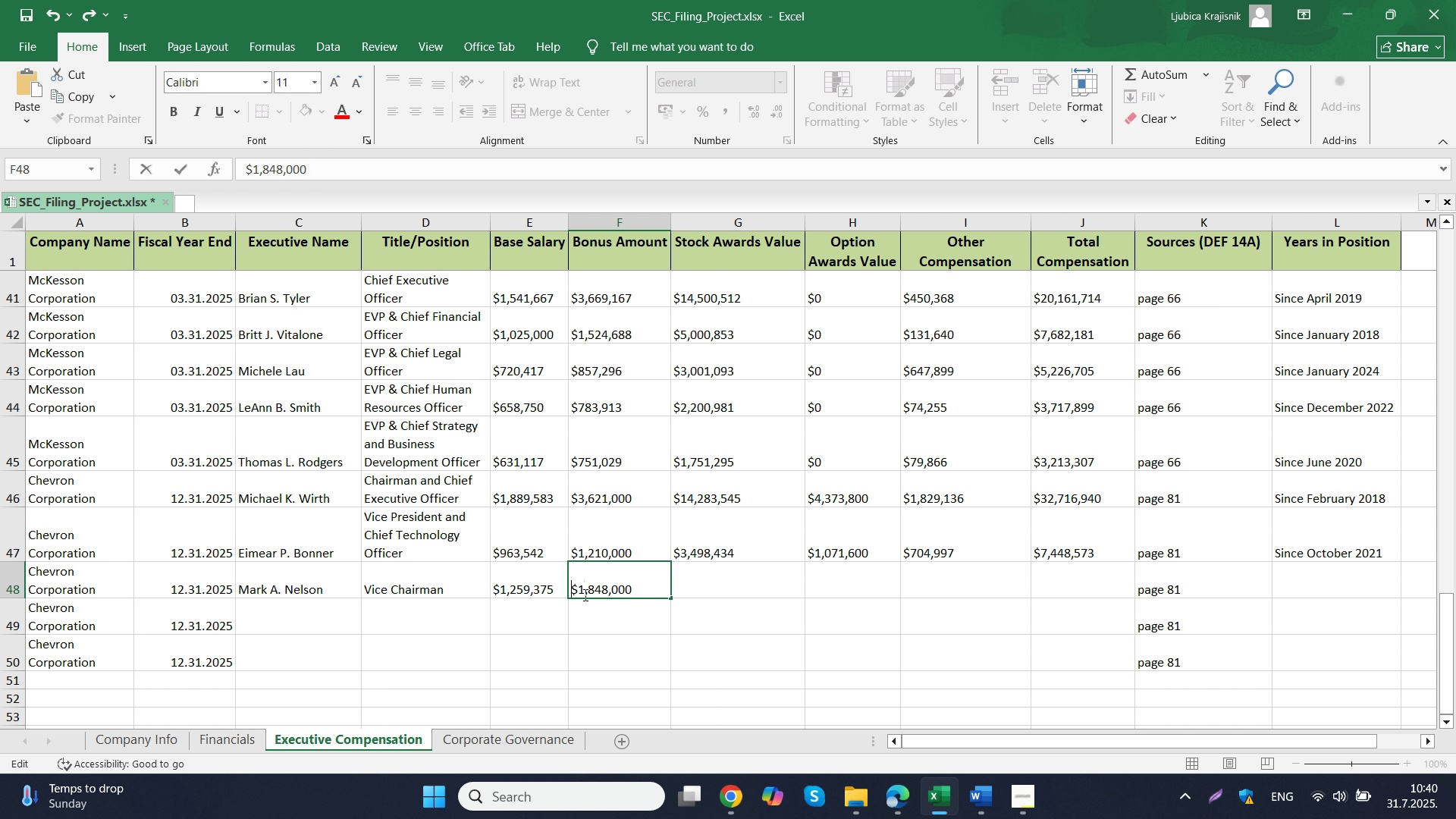 
key(Backspace)
 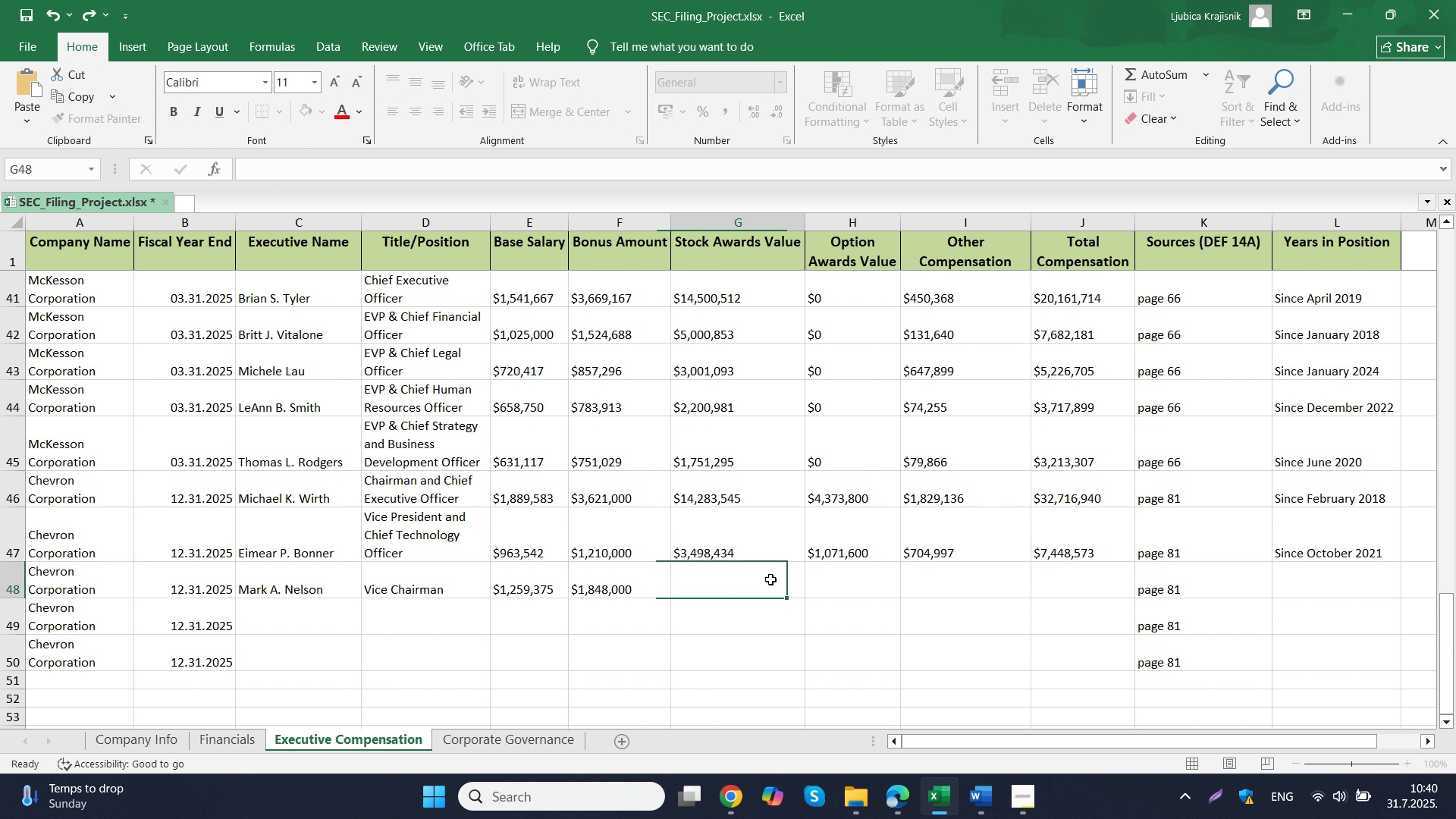 
left_click([770, 579])
 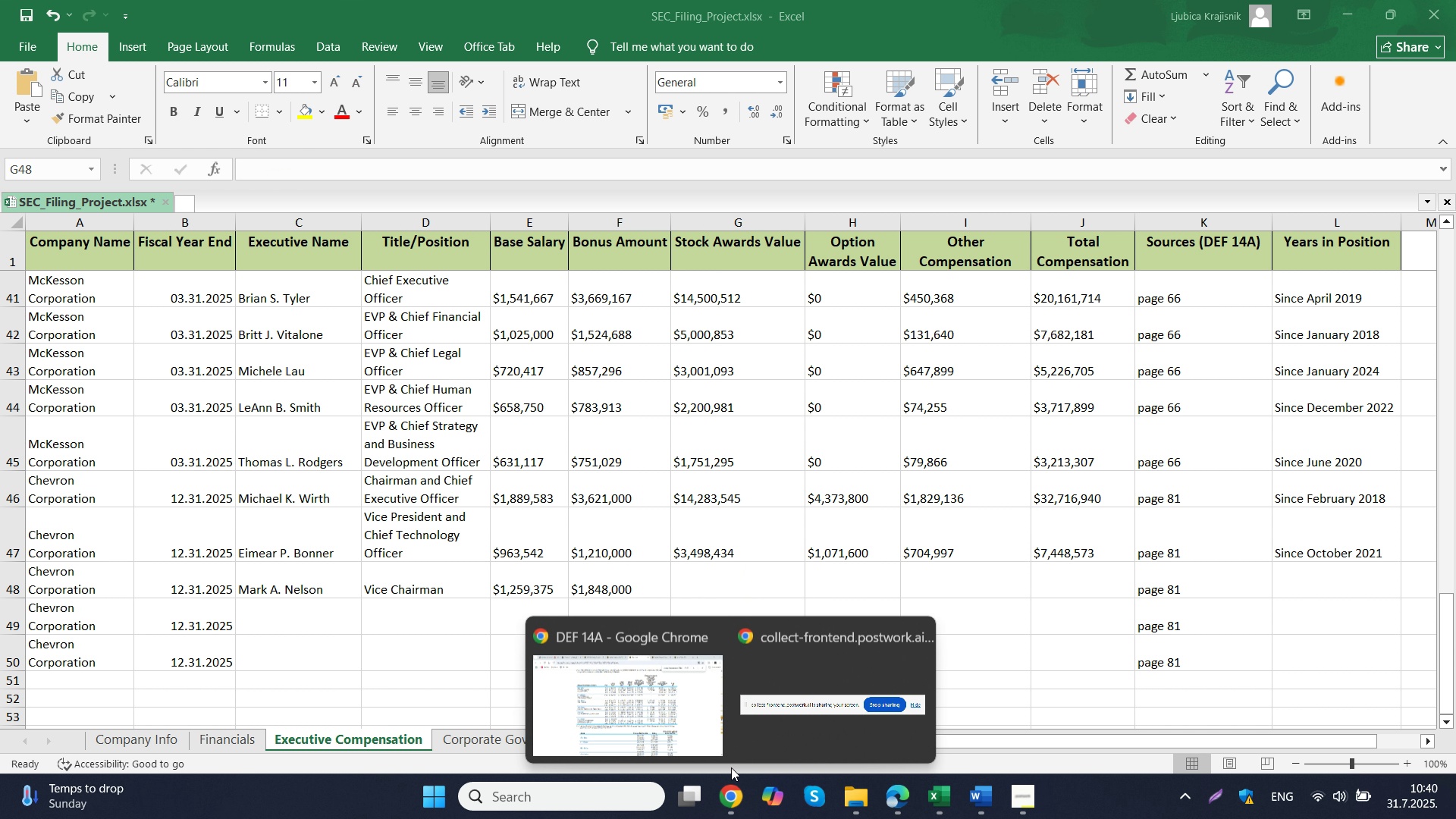 
left_click([676, 714])
 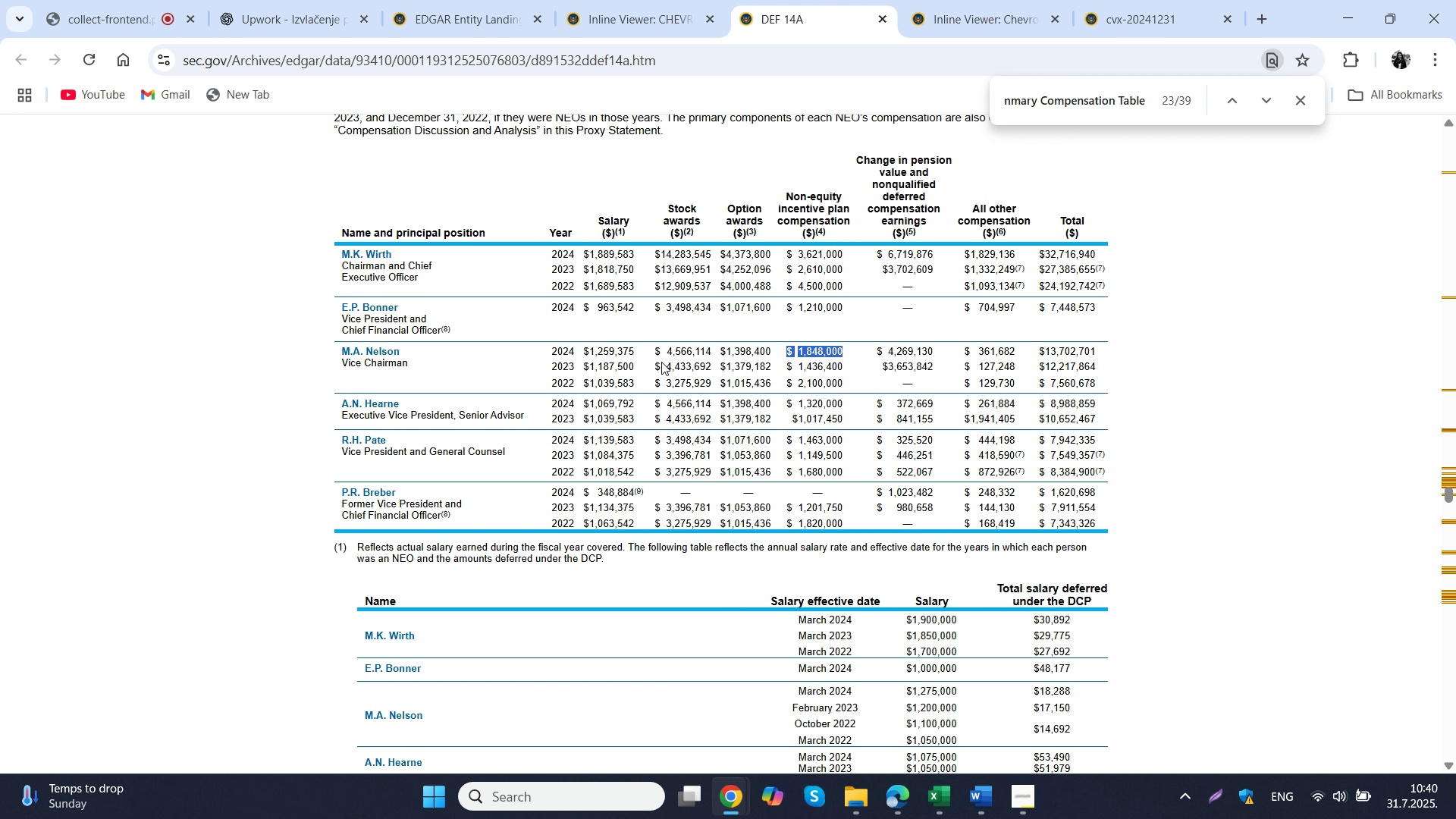 
left_click_drag(start_coordinate=[654, 356], to_coordinate=[713, 358])
 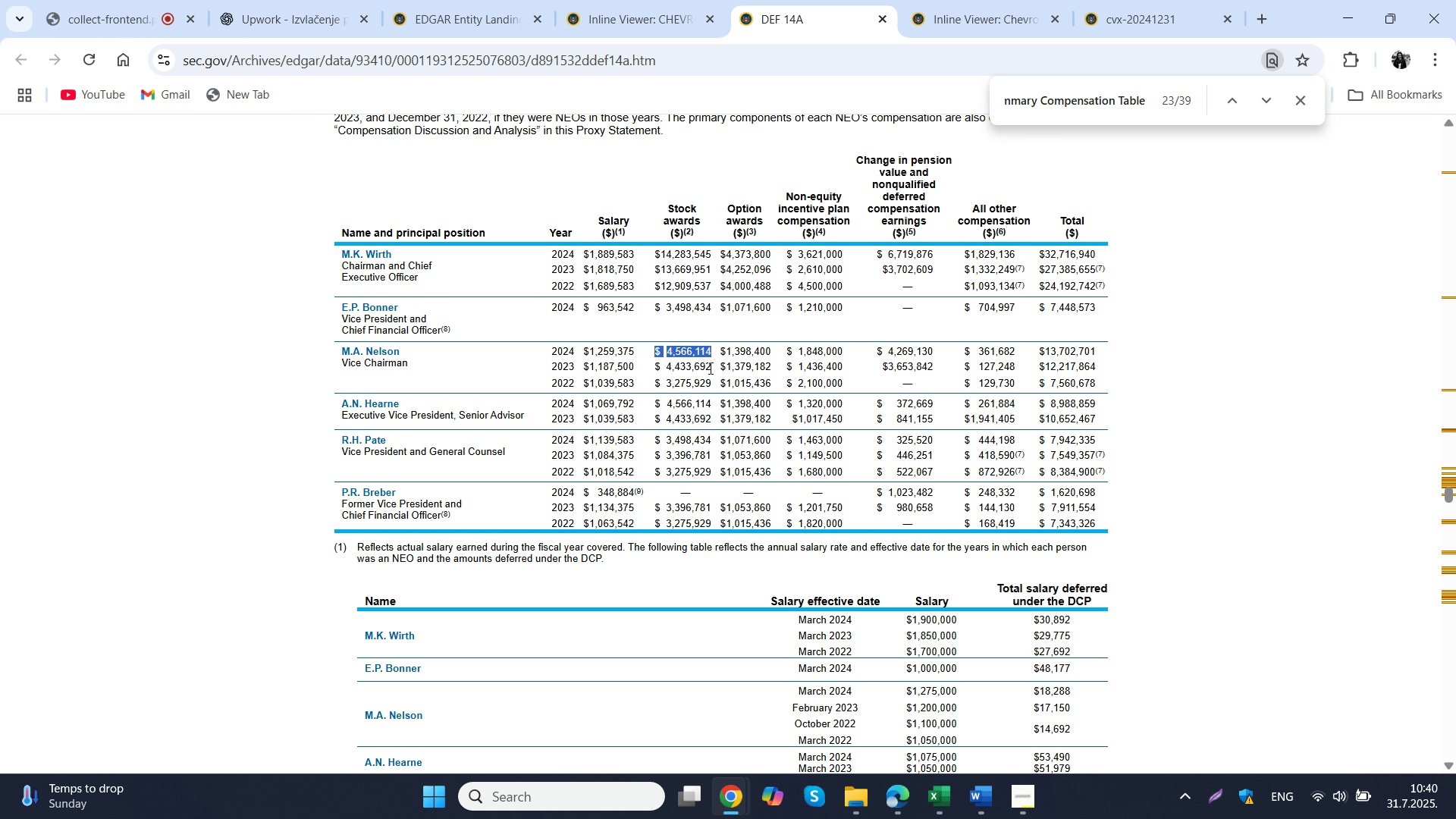 
key(Control+ControlLeft)
 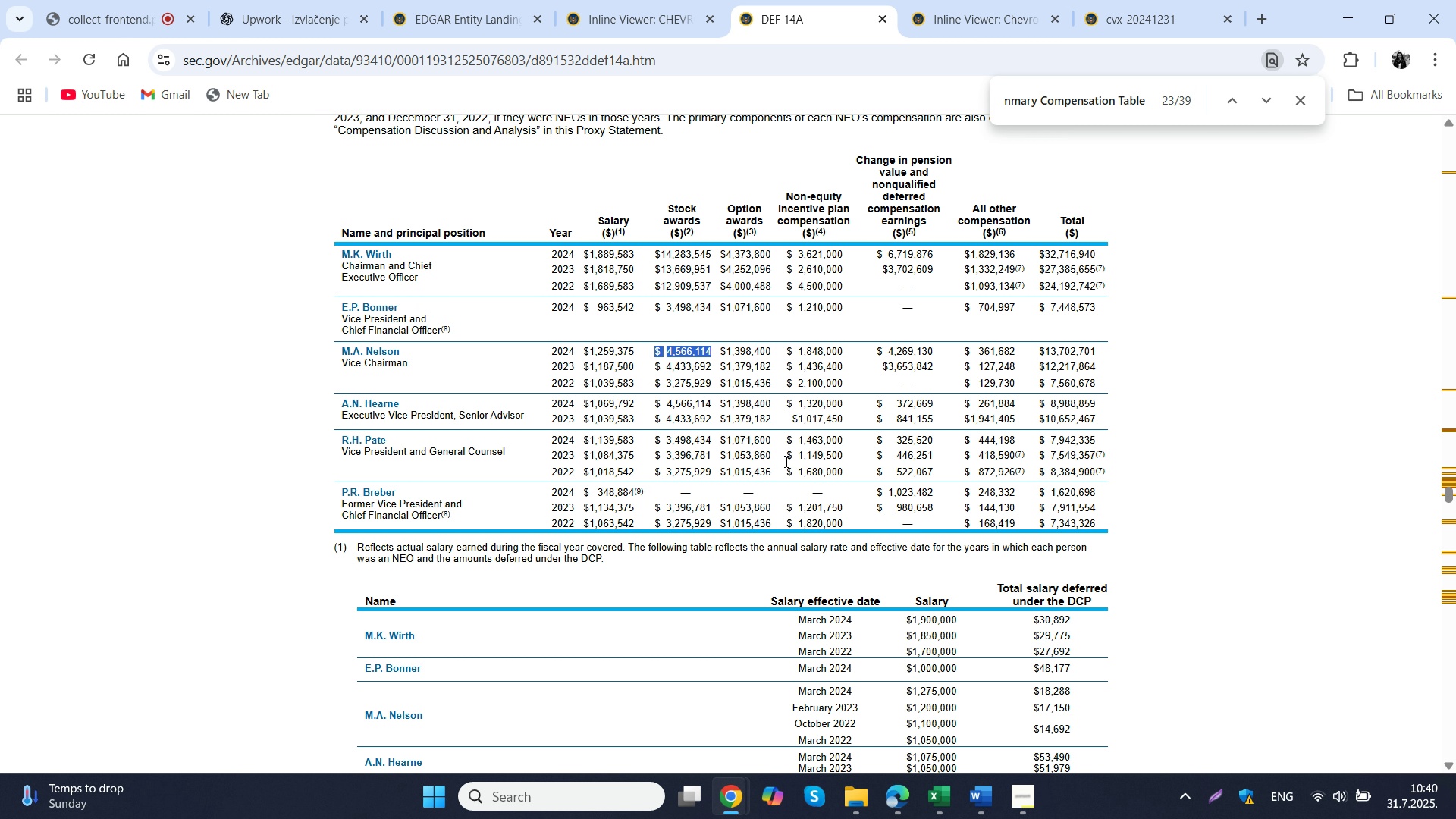 
key(Control+C)
 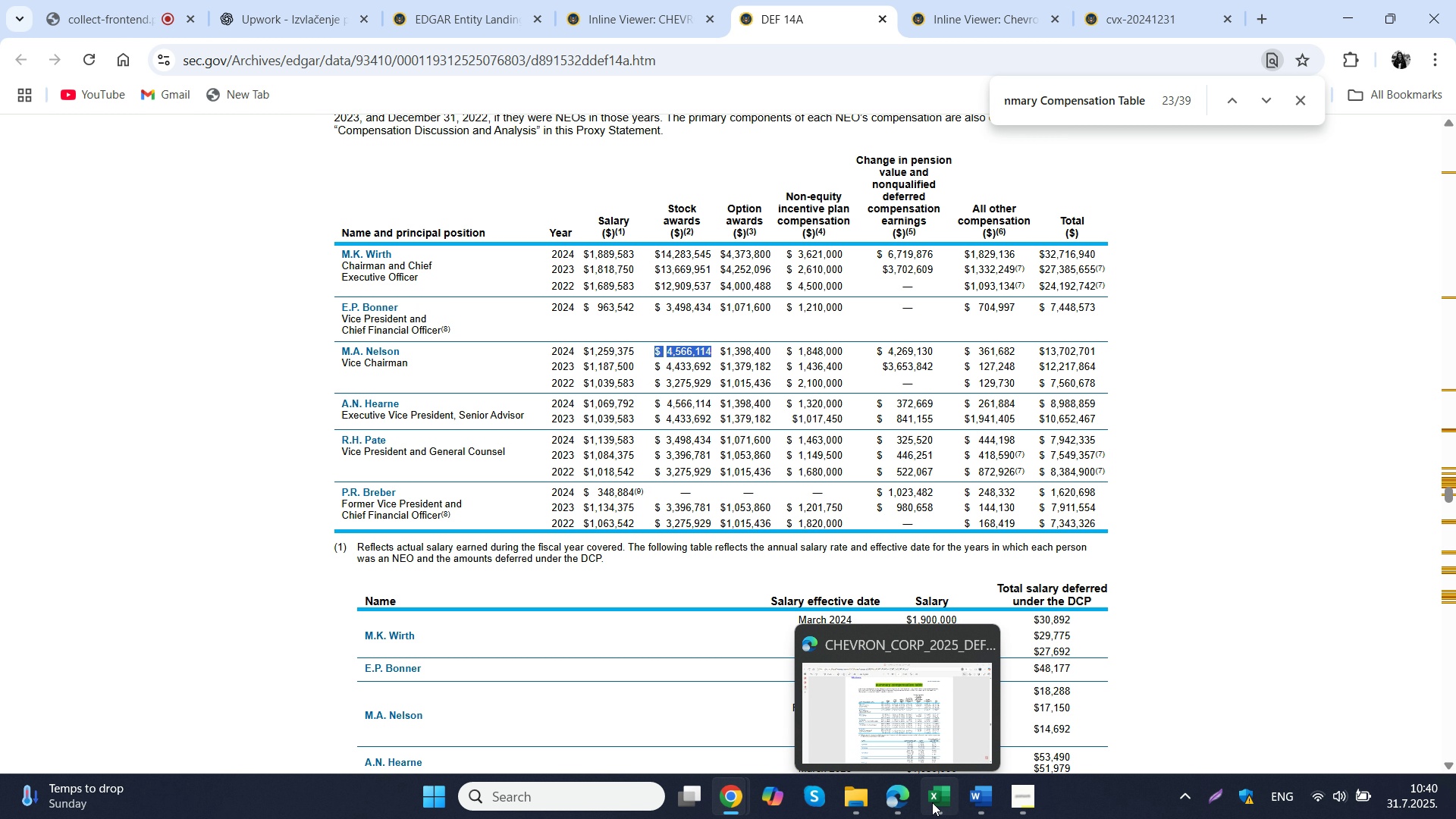 
left_click([932, 802])
 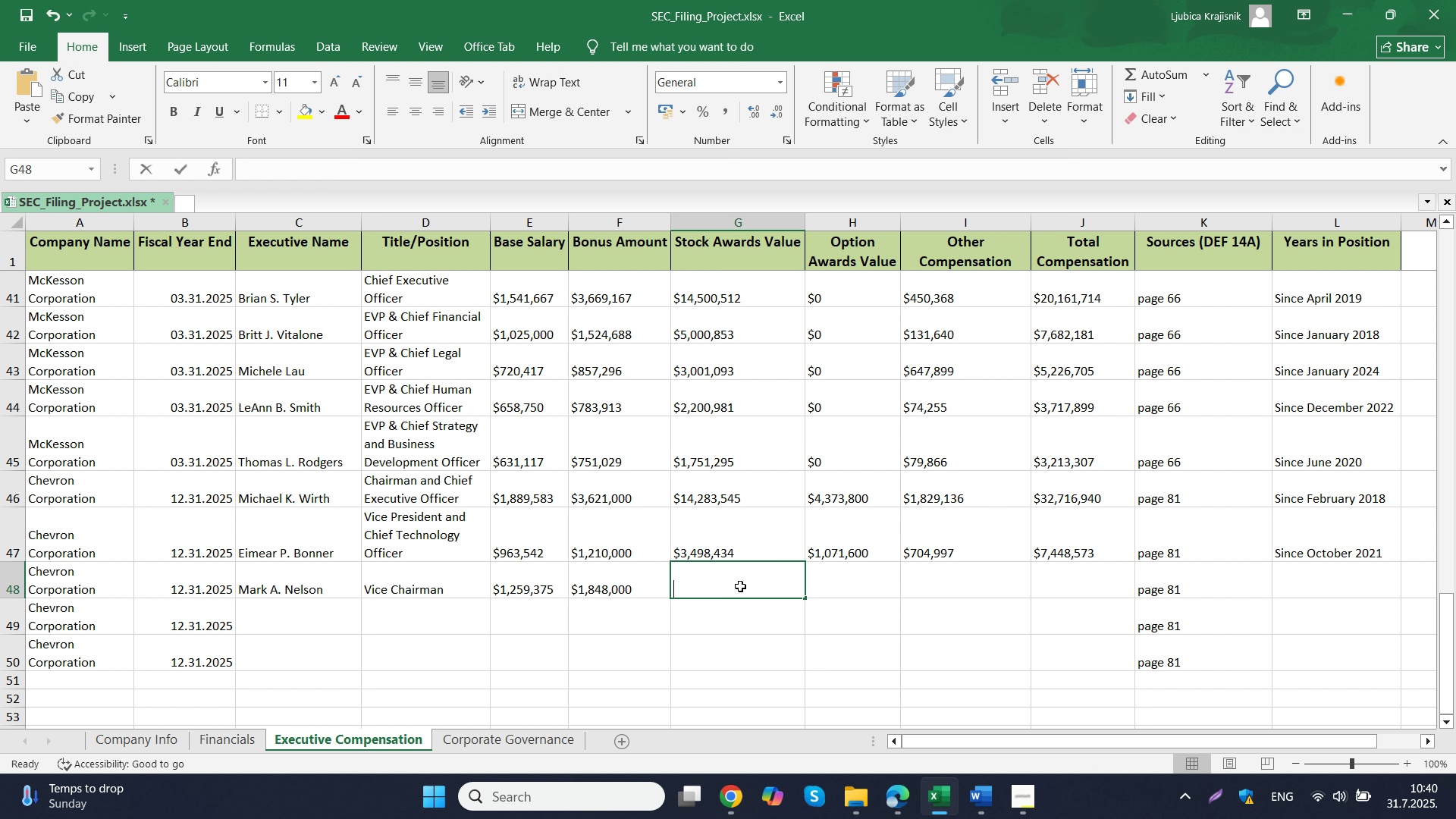 
double_click([740, 586])
 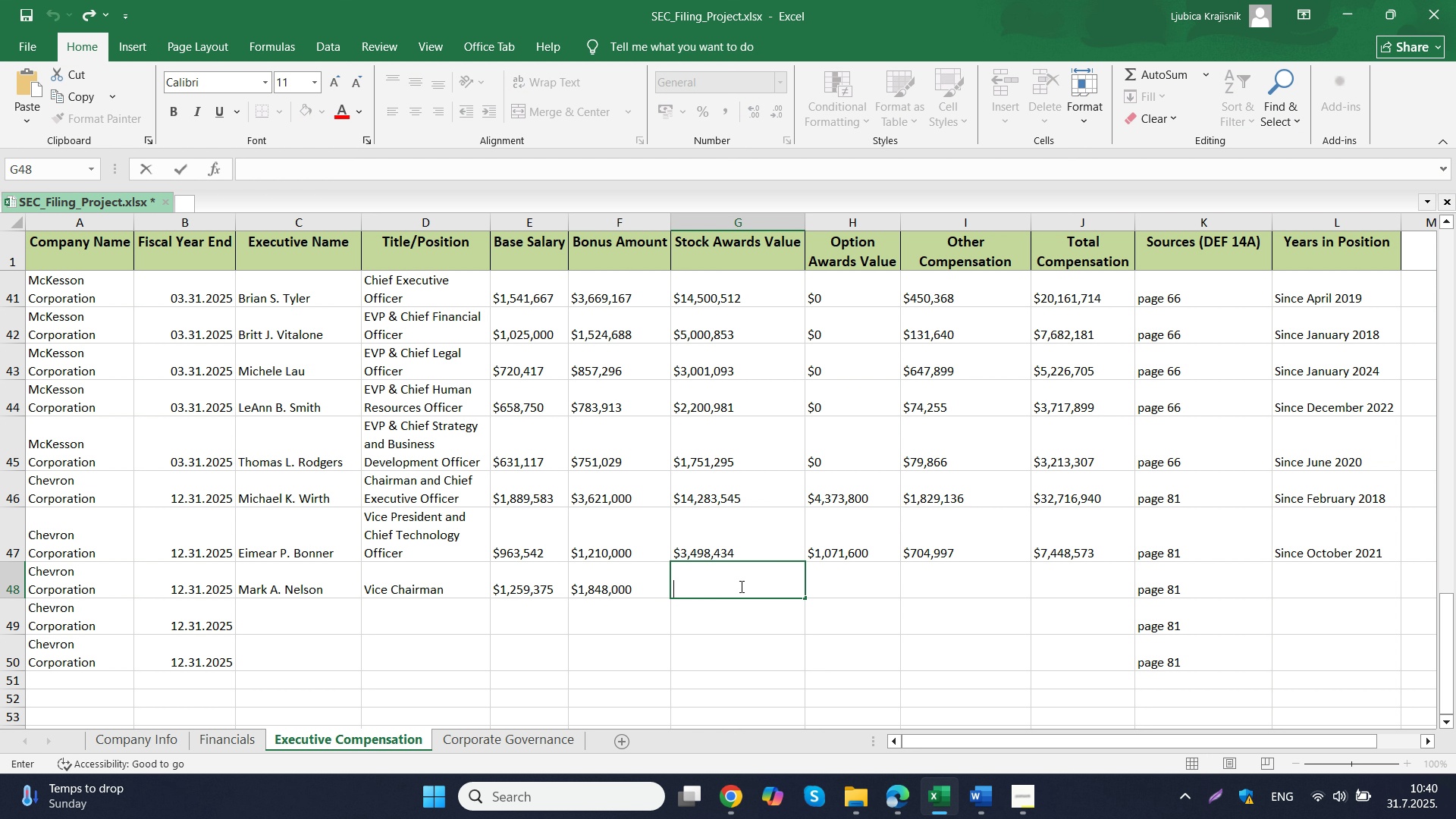 
key(Control+ControlLeft)
 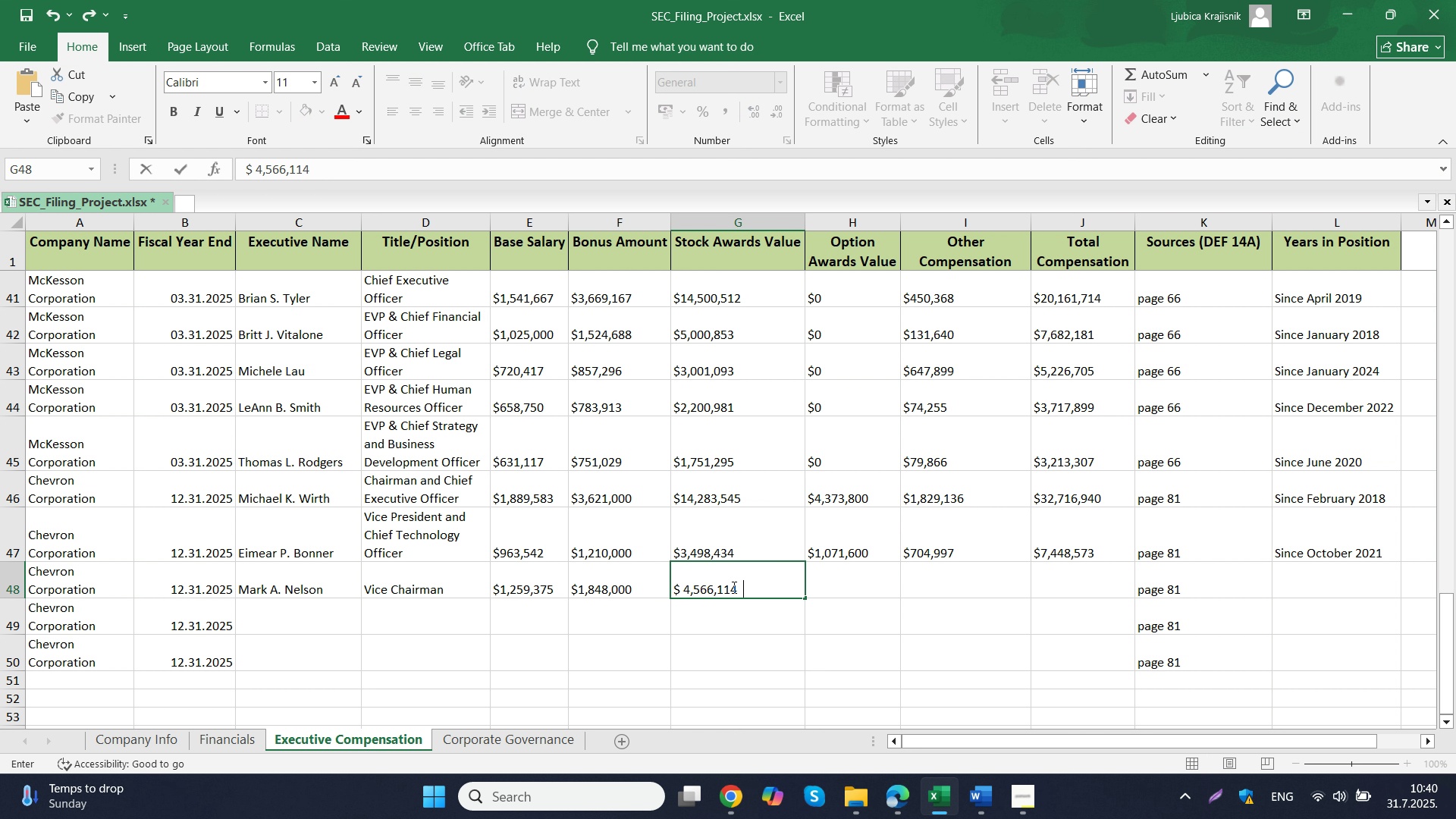 
key(Control+V)
 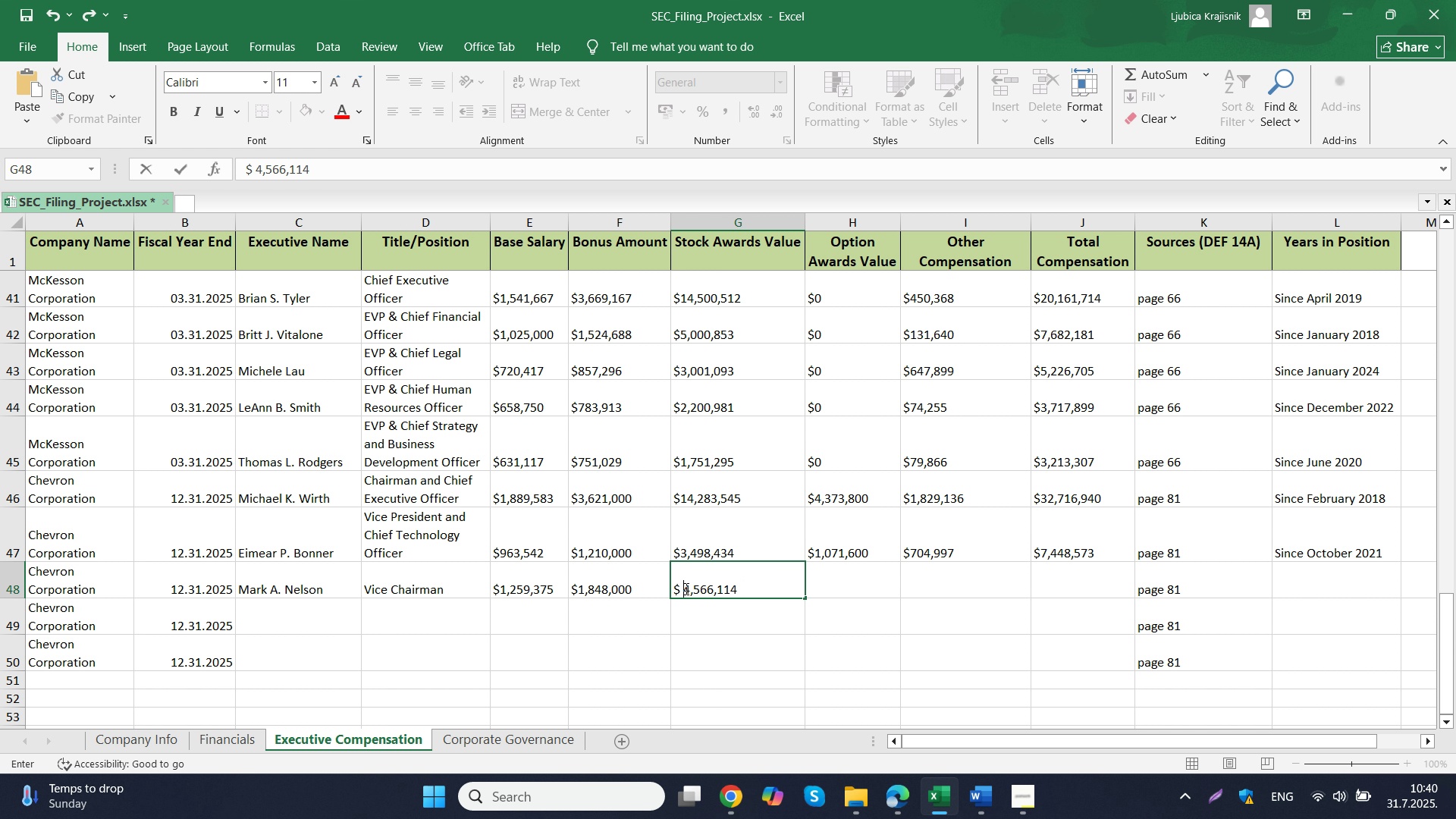 
left_click([685, 588])
 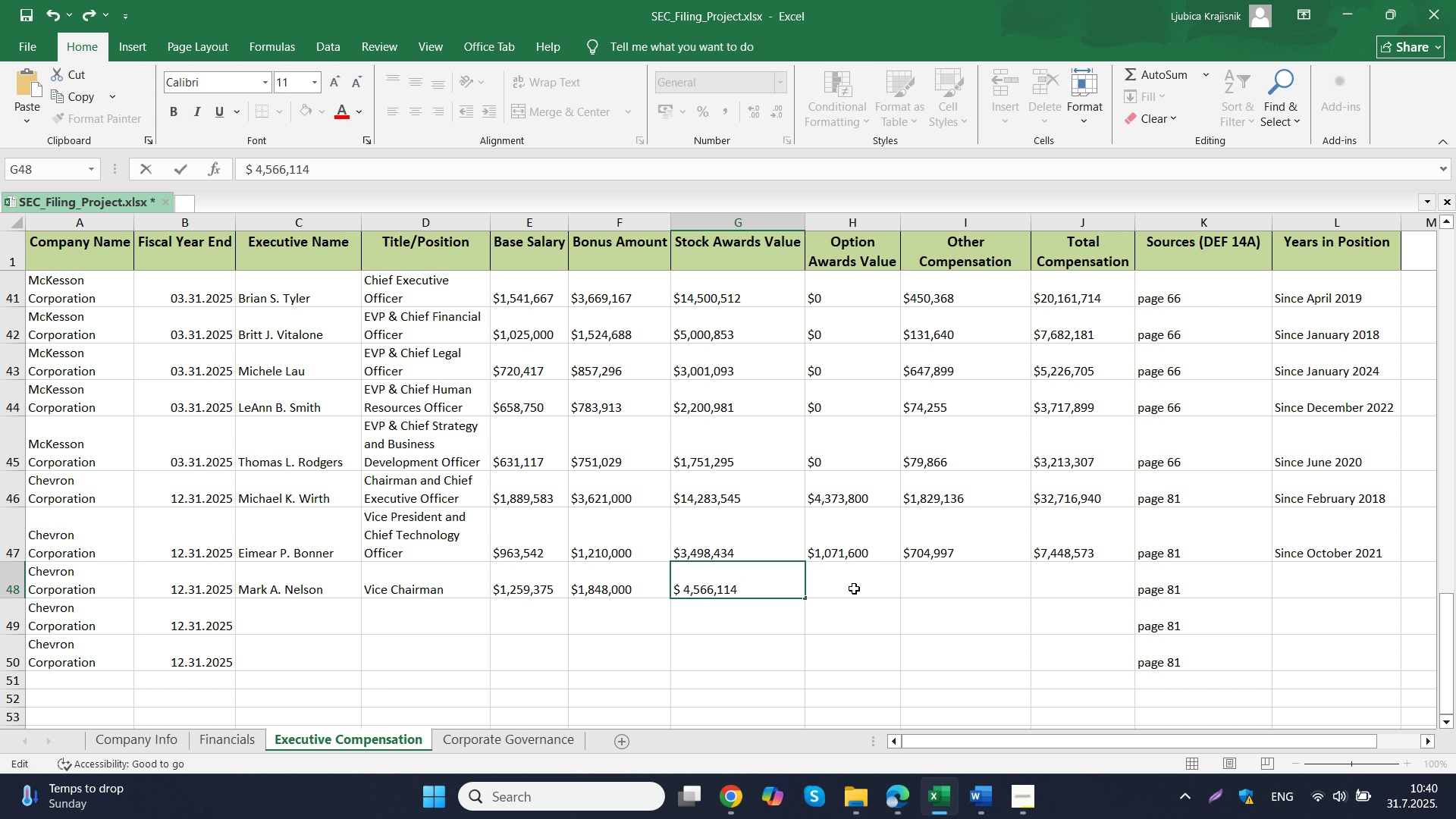 
key(Backspace)
 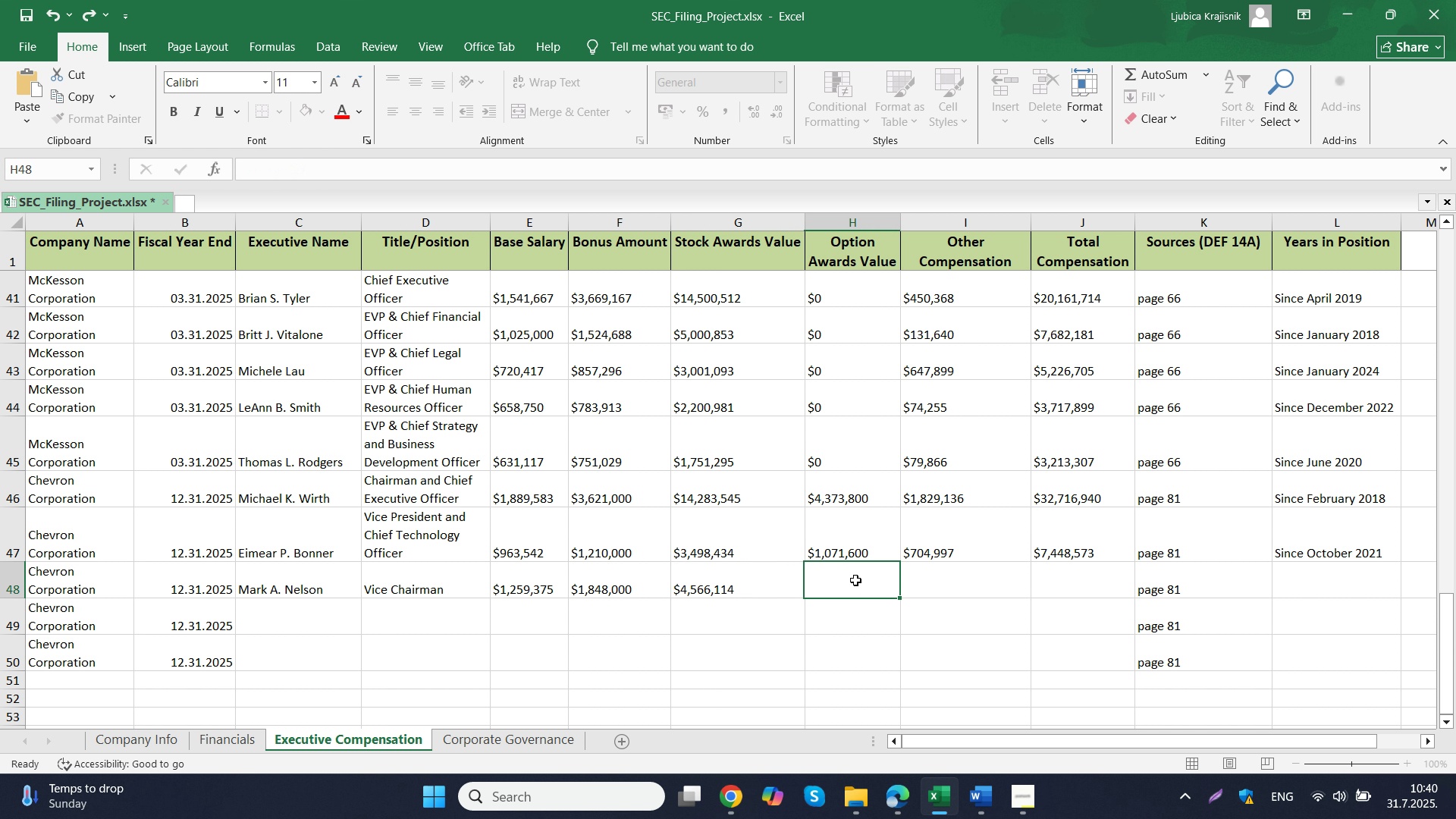 
left_click([855, 580])
 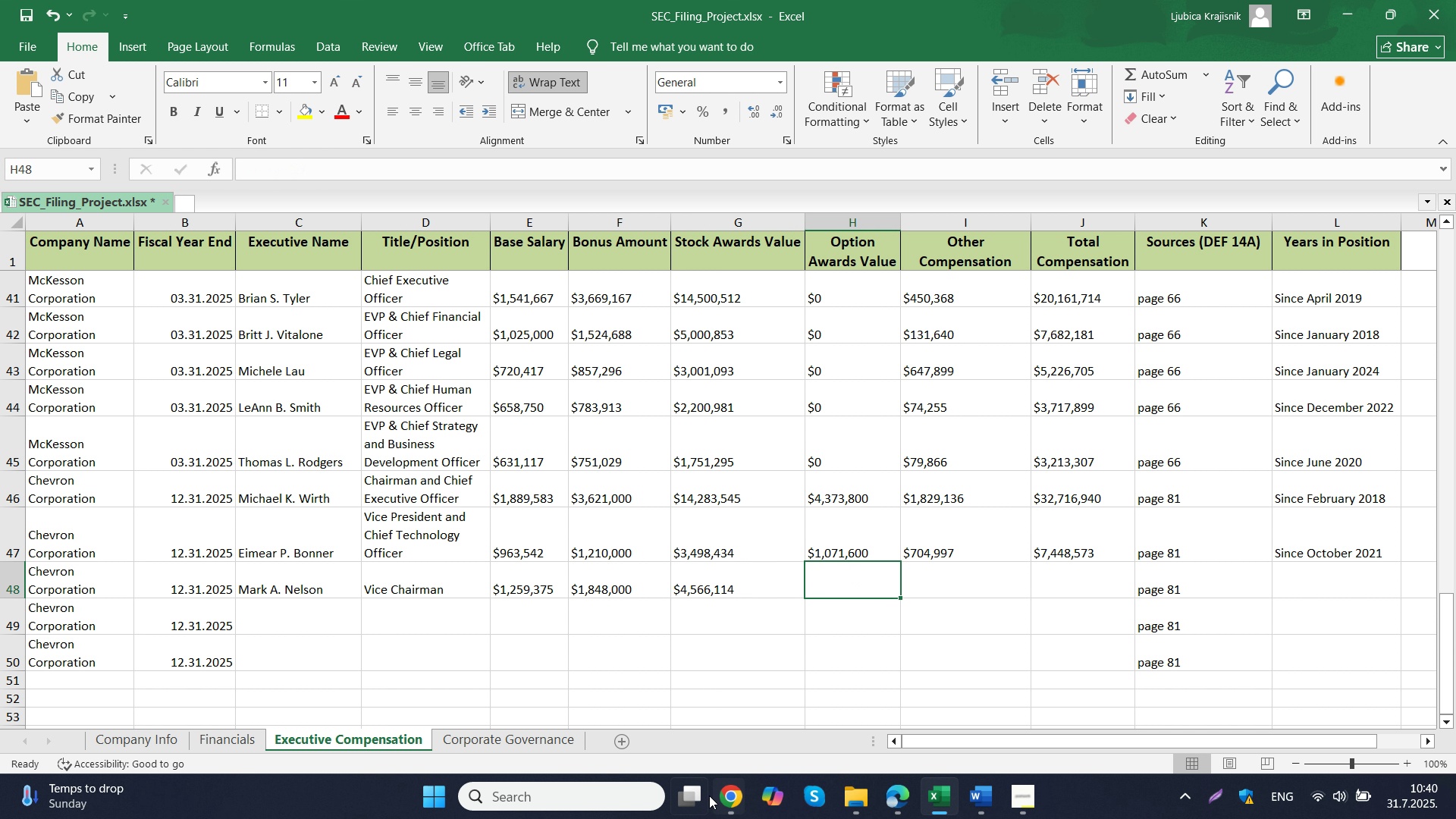 
left_click([709, 795])
 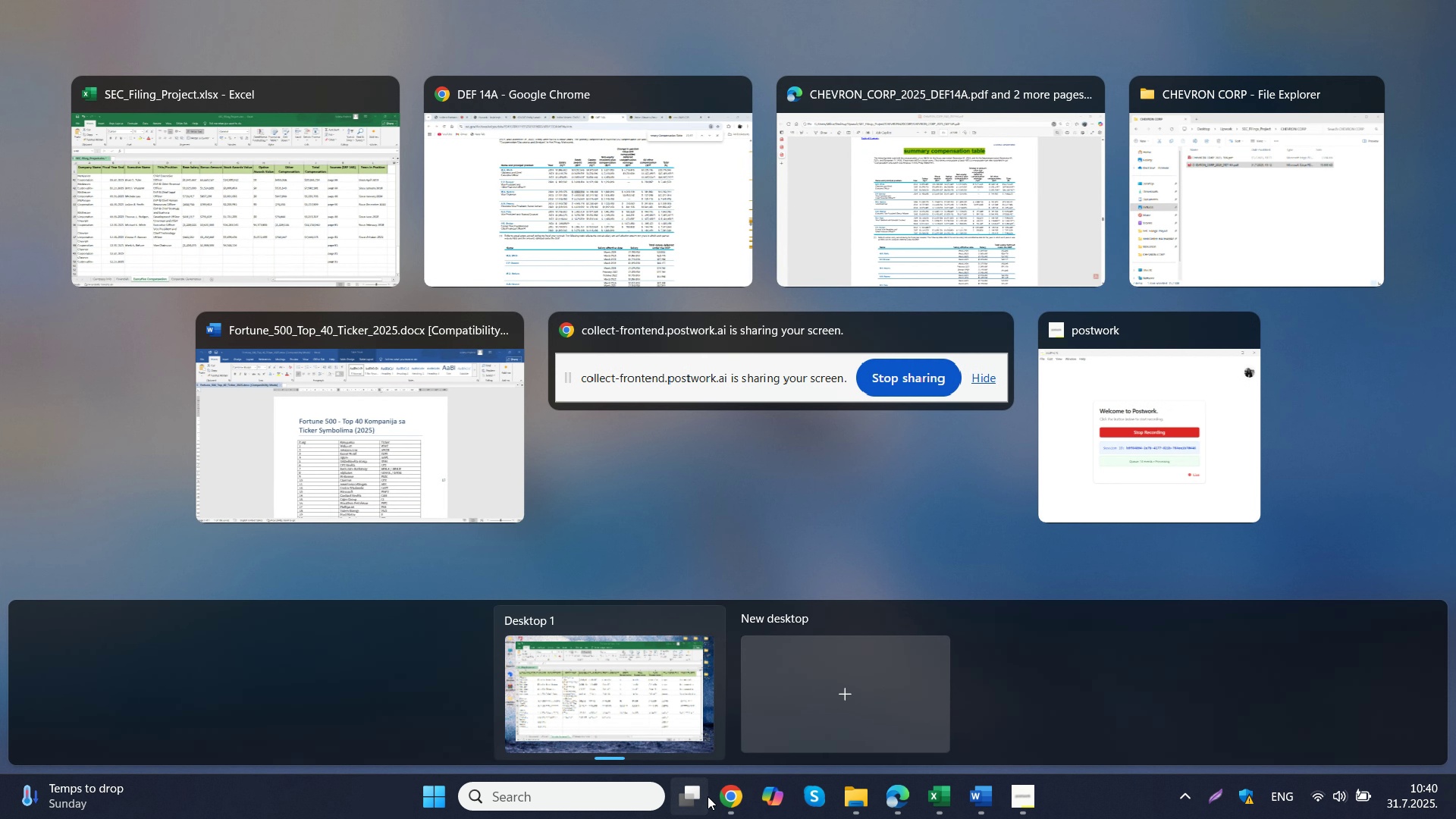 
left_click([708, 796])
 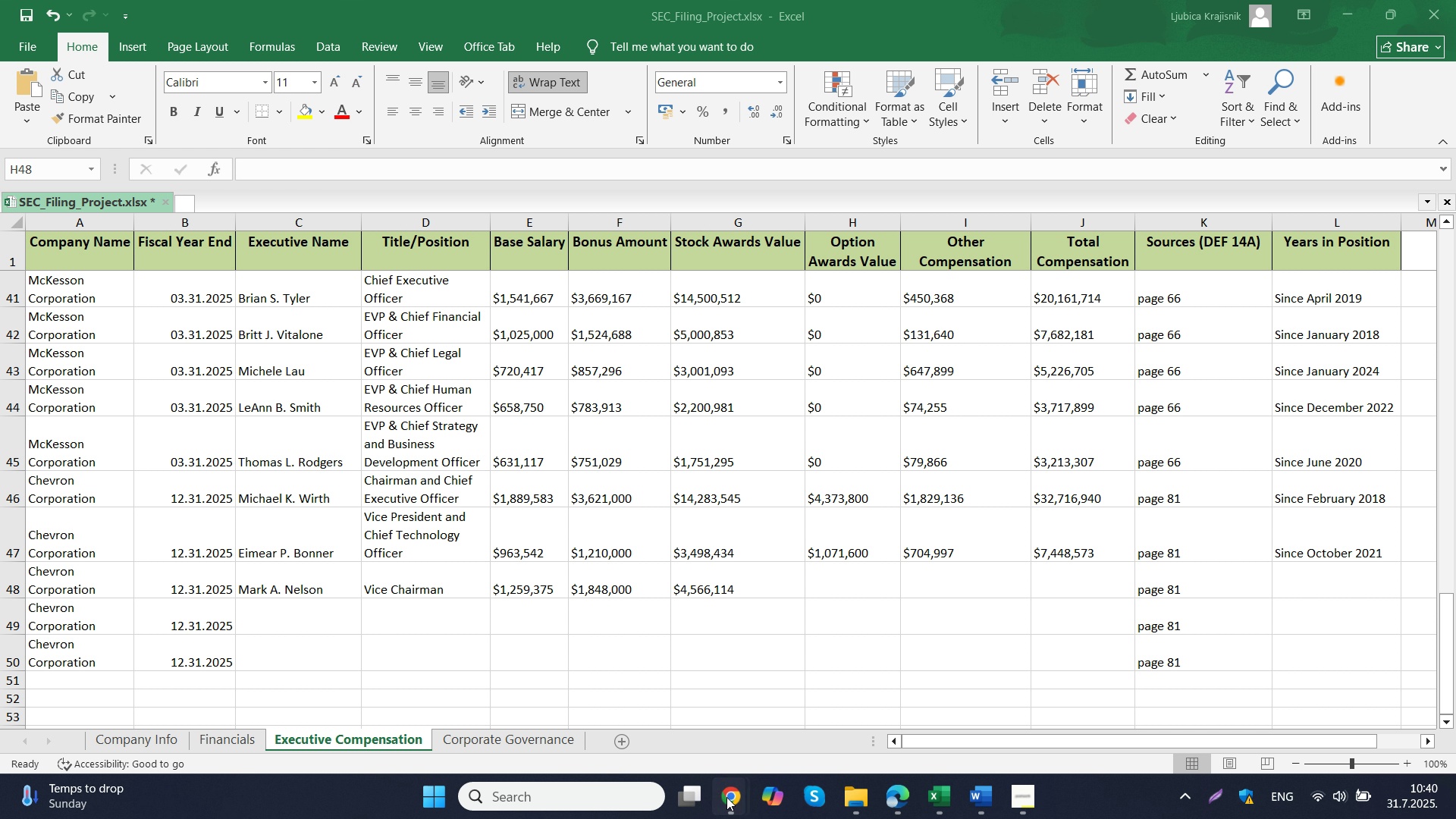 
left_click([726, 797])
 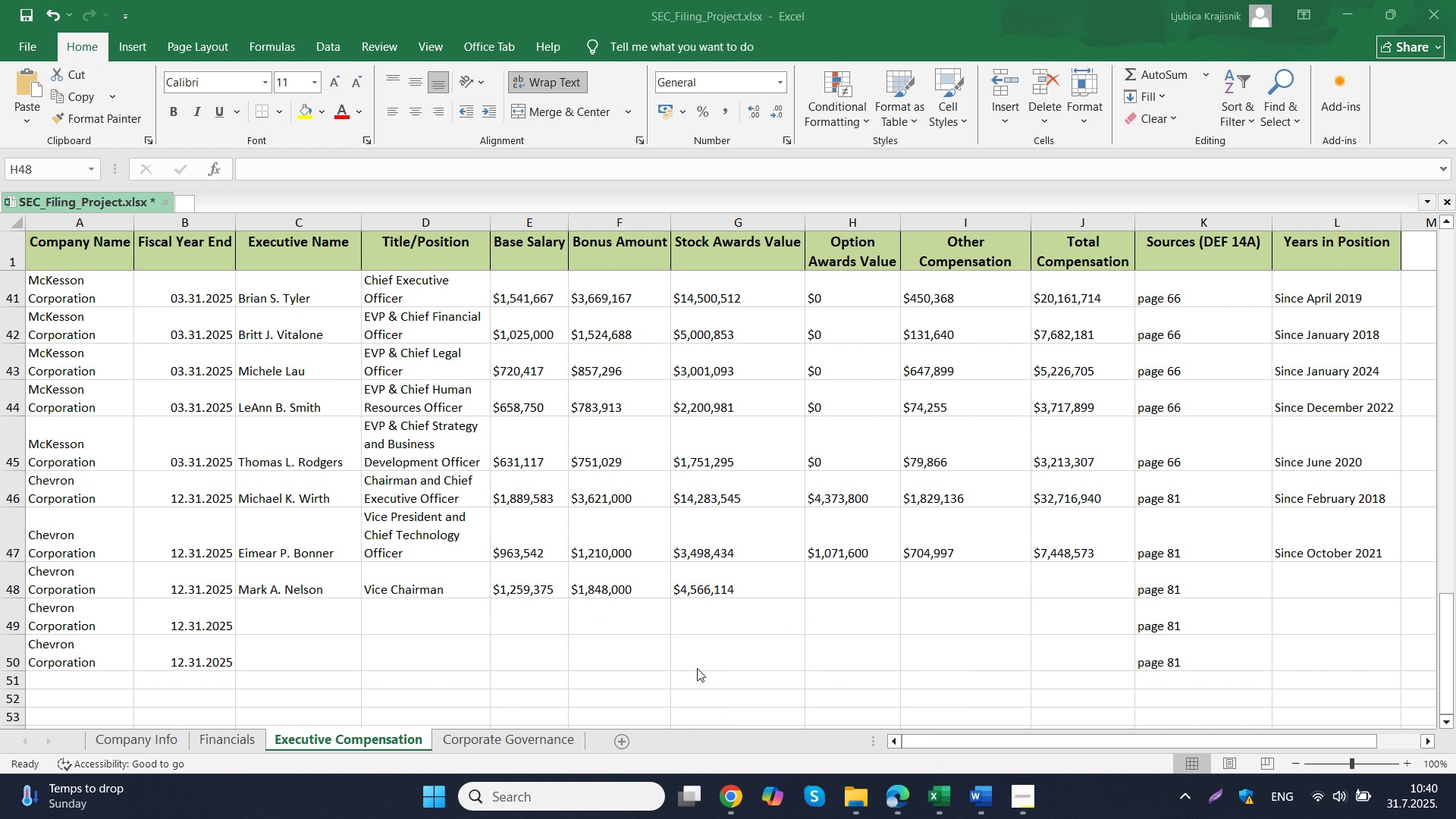 
left_click([697, 668])
 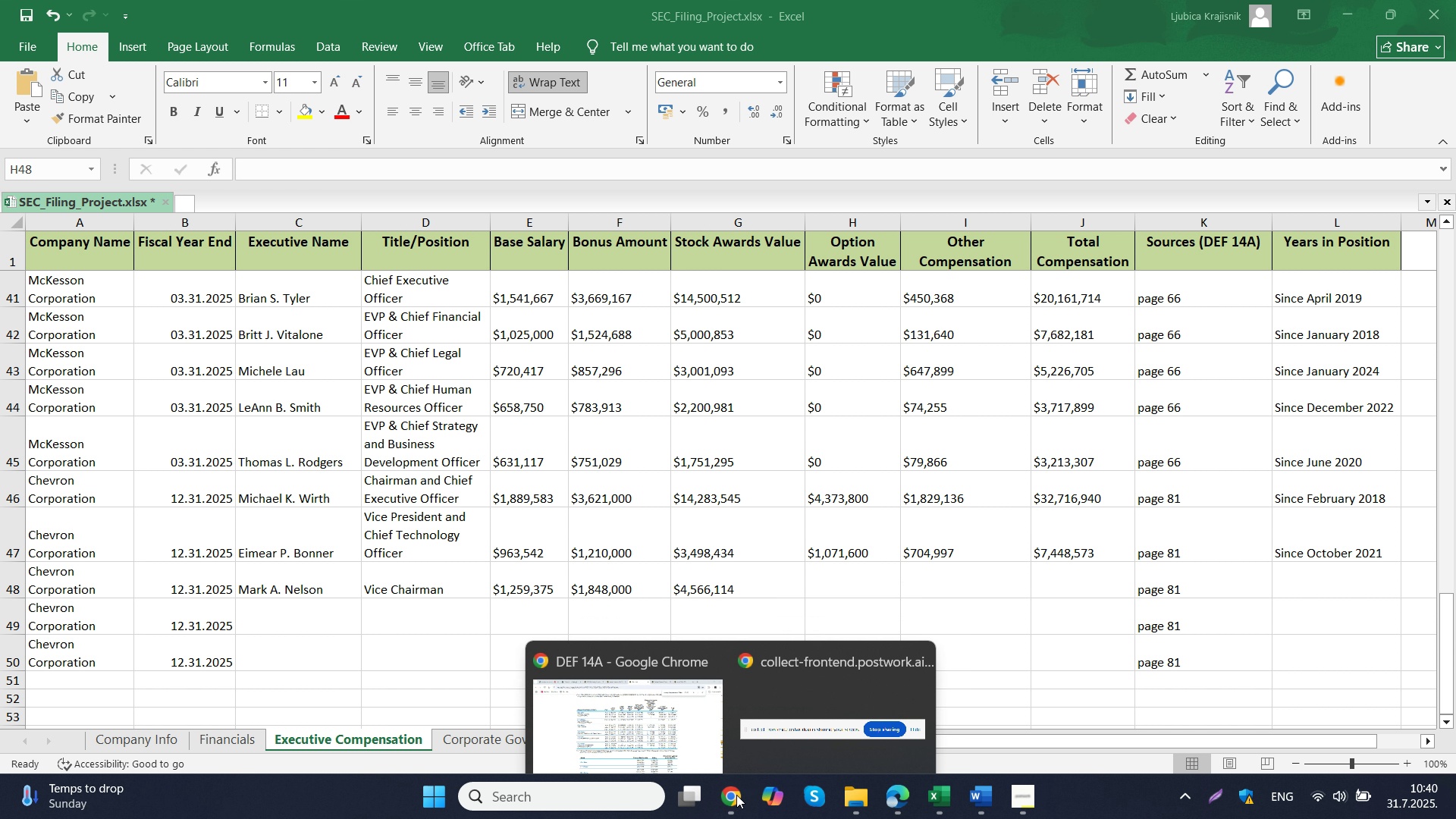 
double_click([691, 714])
 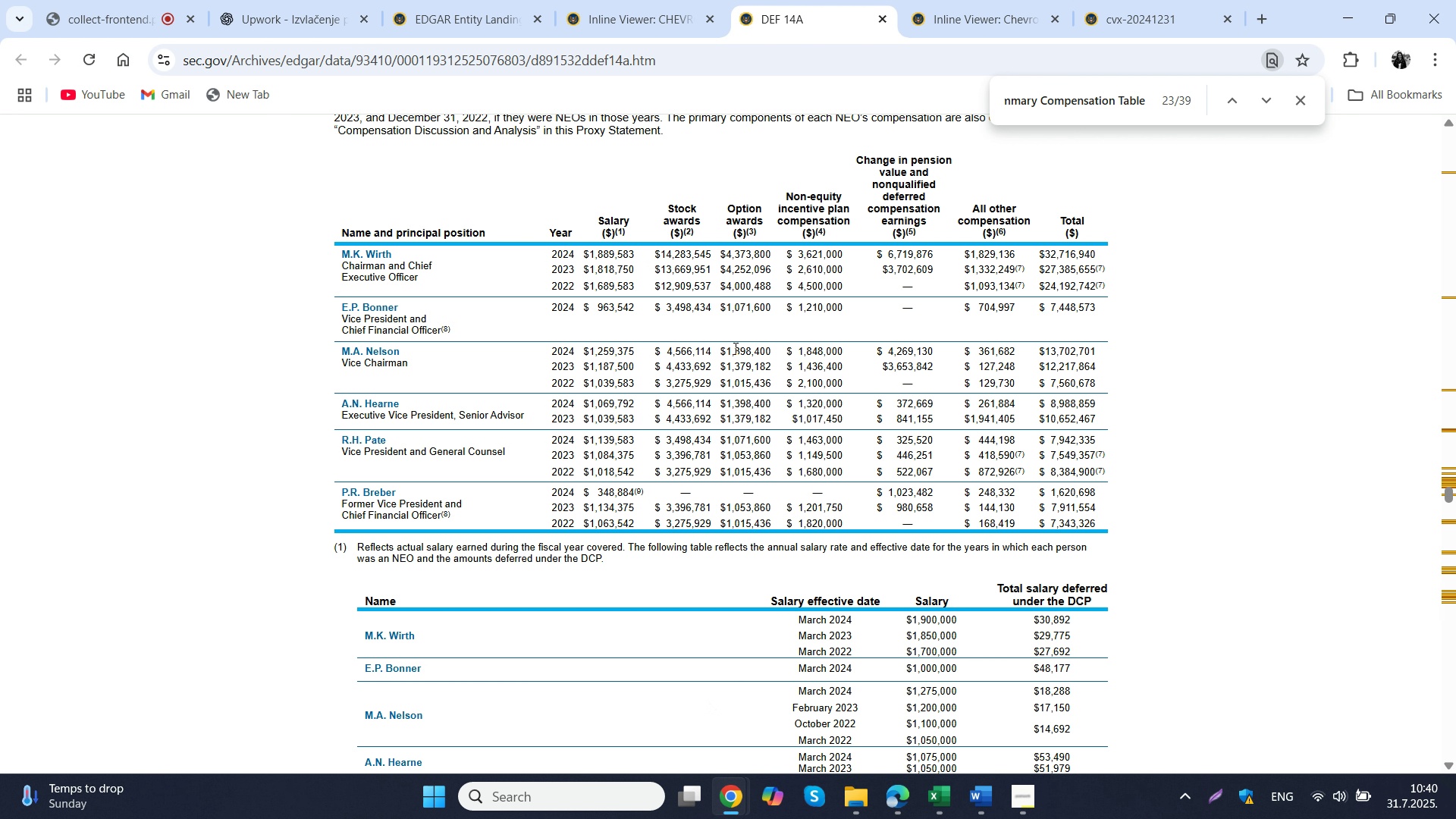 
left_click_drag(start_coordinate=[723, 353], to_coordinate=[770, 353])
 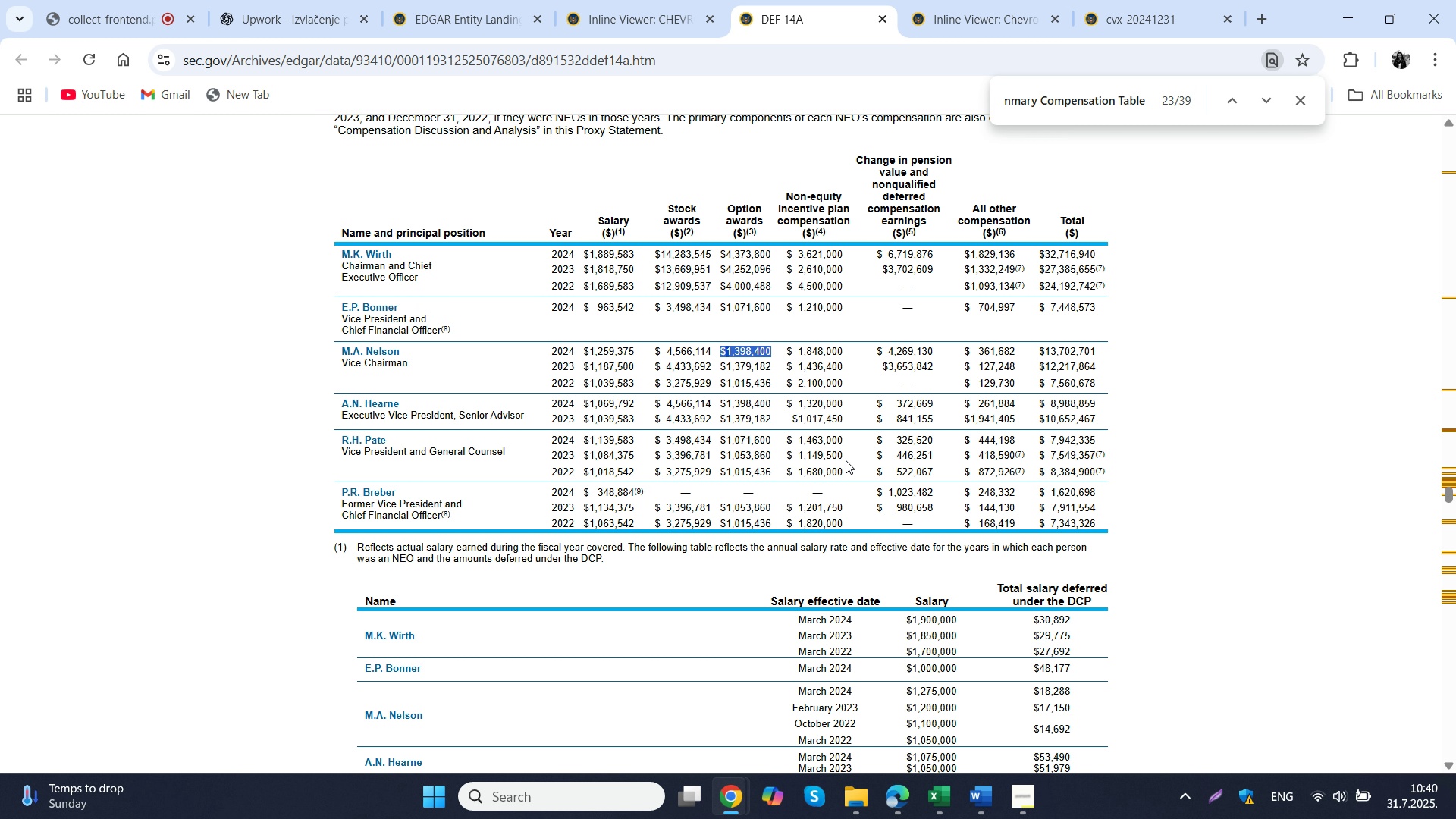 
key(Control+C)
 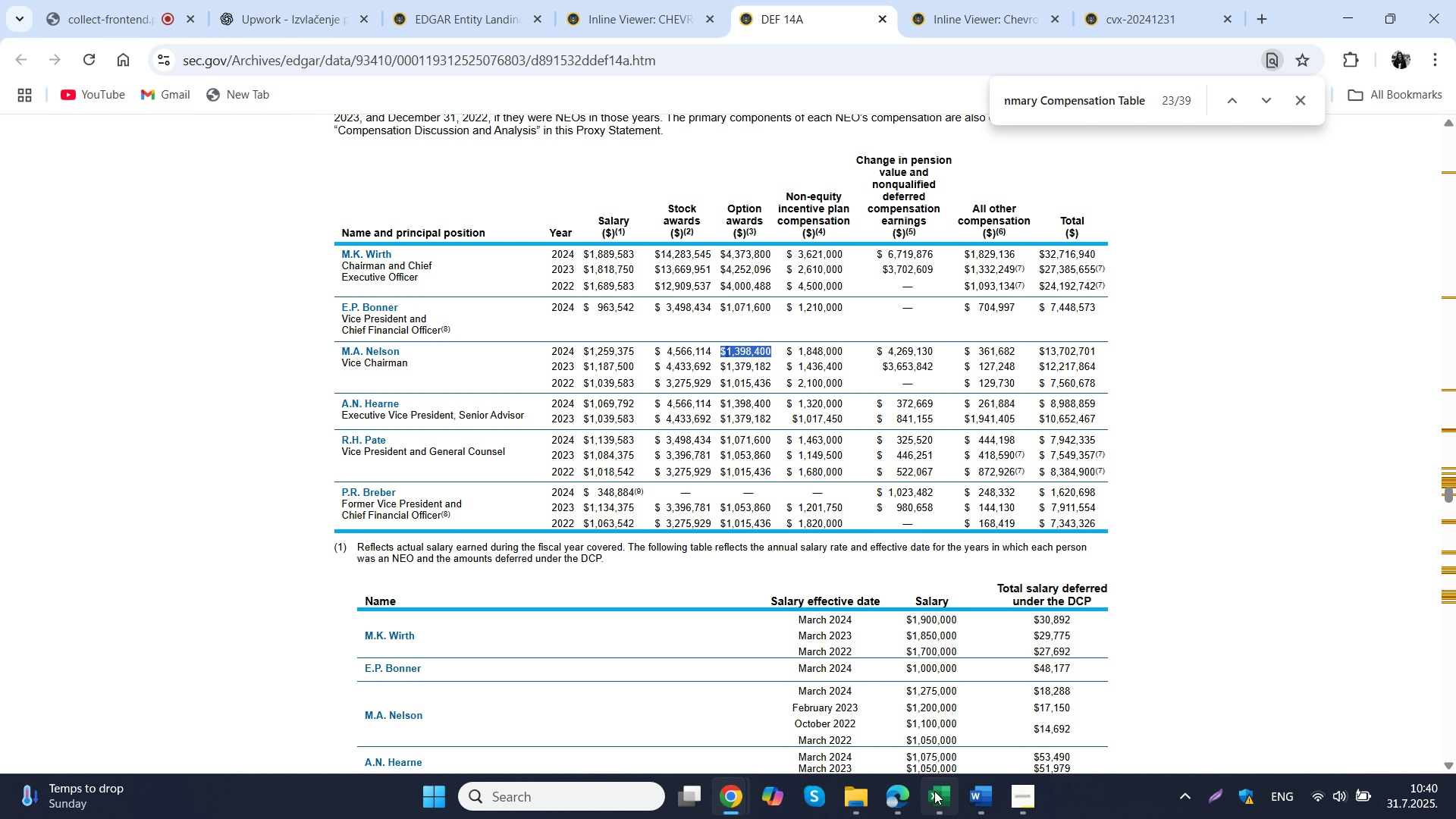 
left_click([934, 791])
 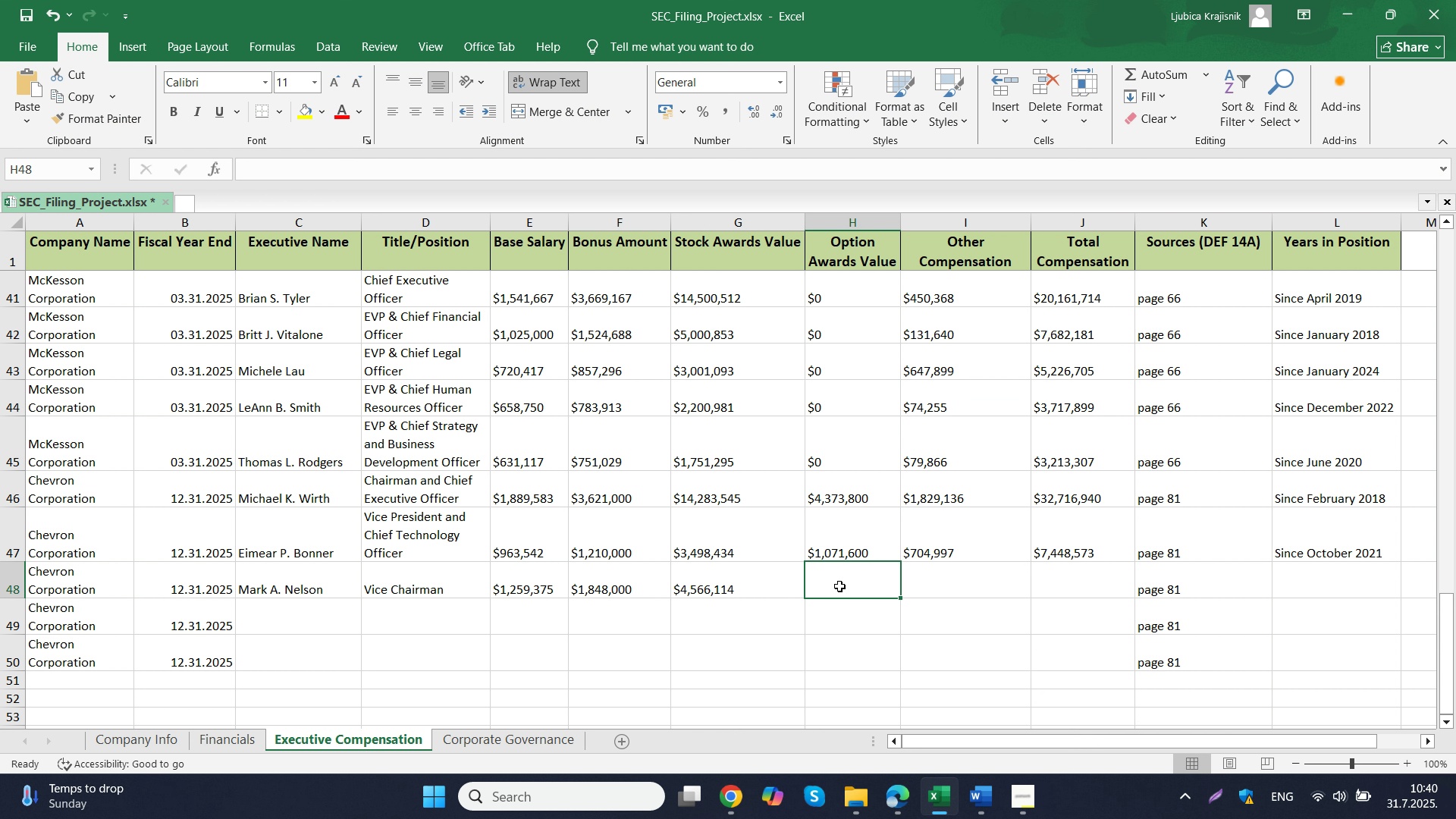 
left_click([839, 586])
 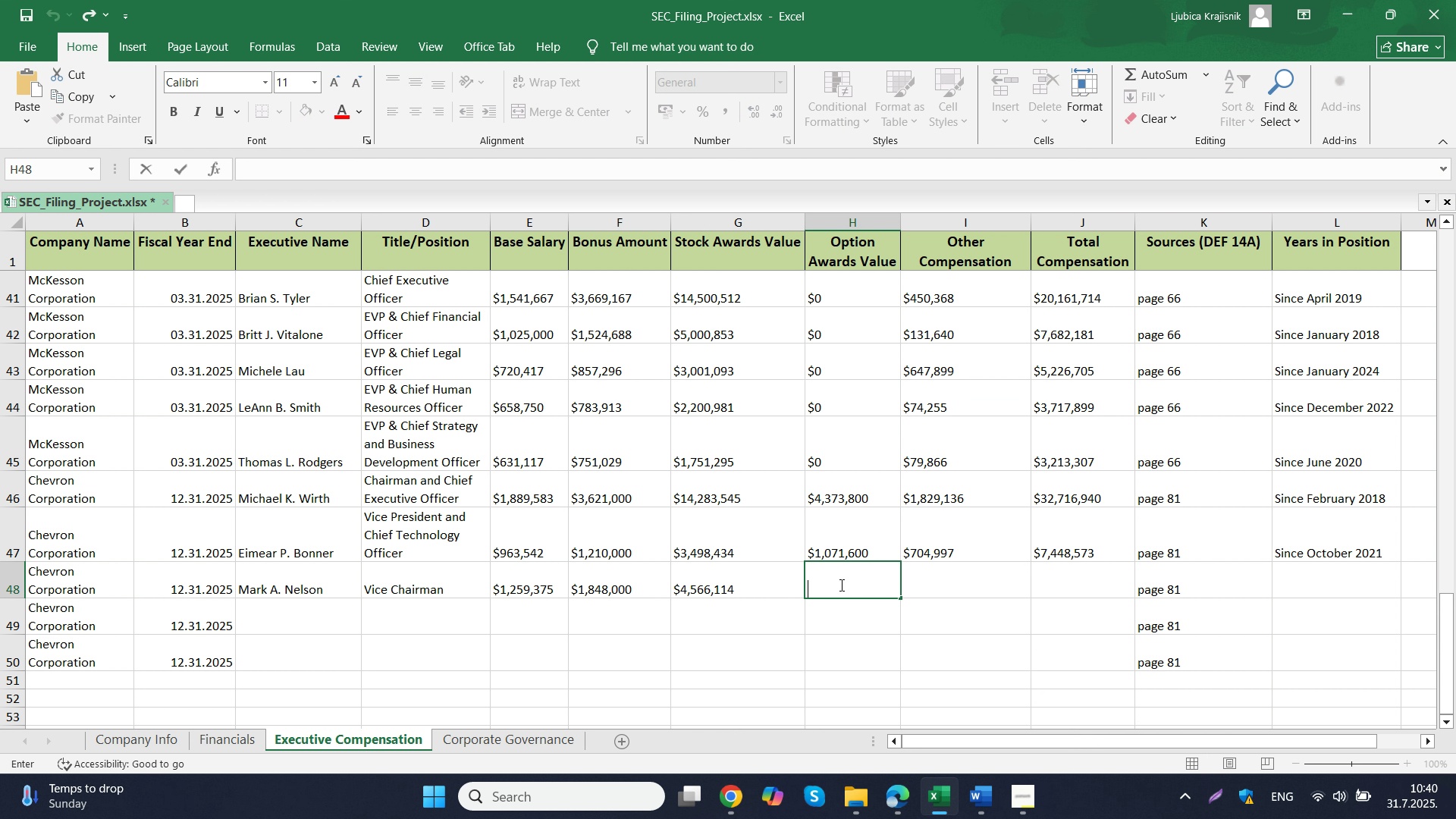 
double_click([839, 586])
 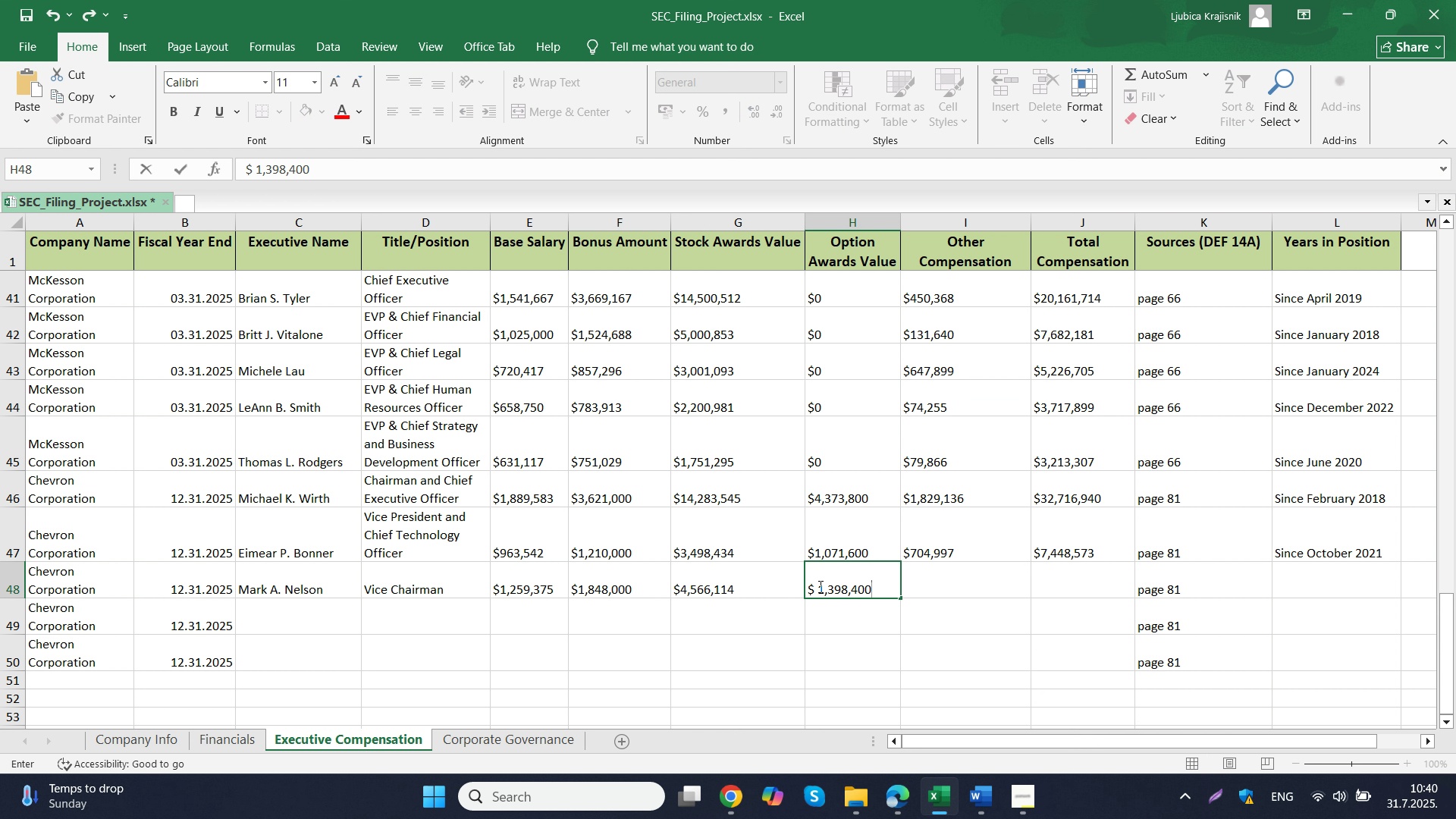 
key(Control+ControlLeft)
 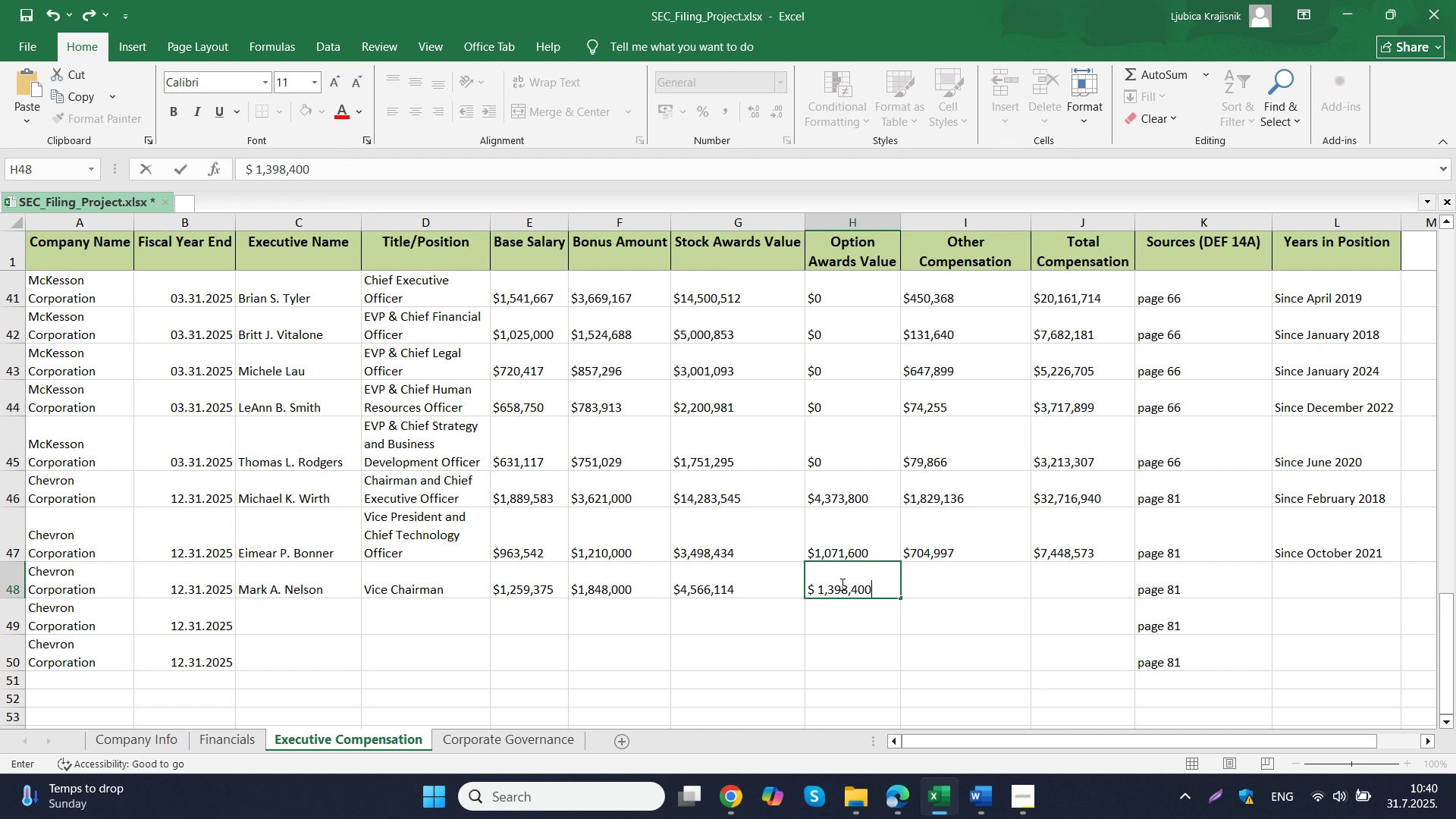 
key(Control+V)
 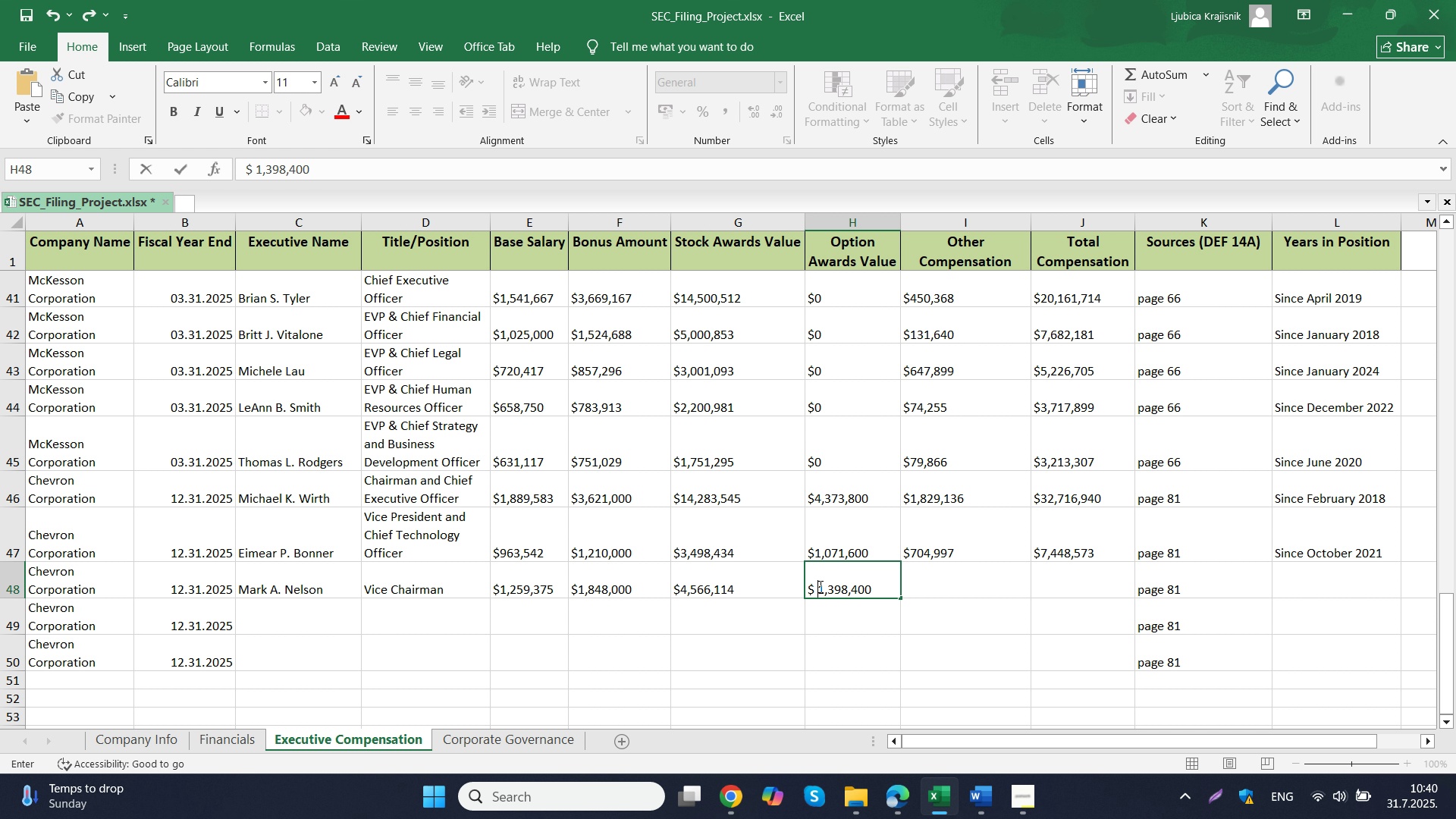 
left_click([819, 586])
 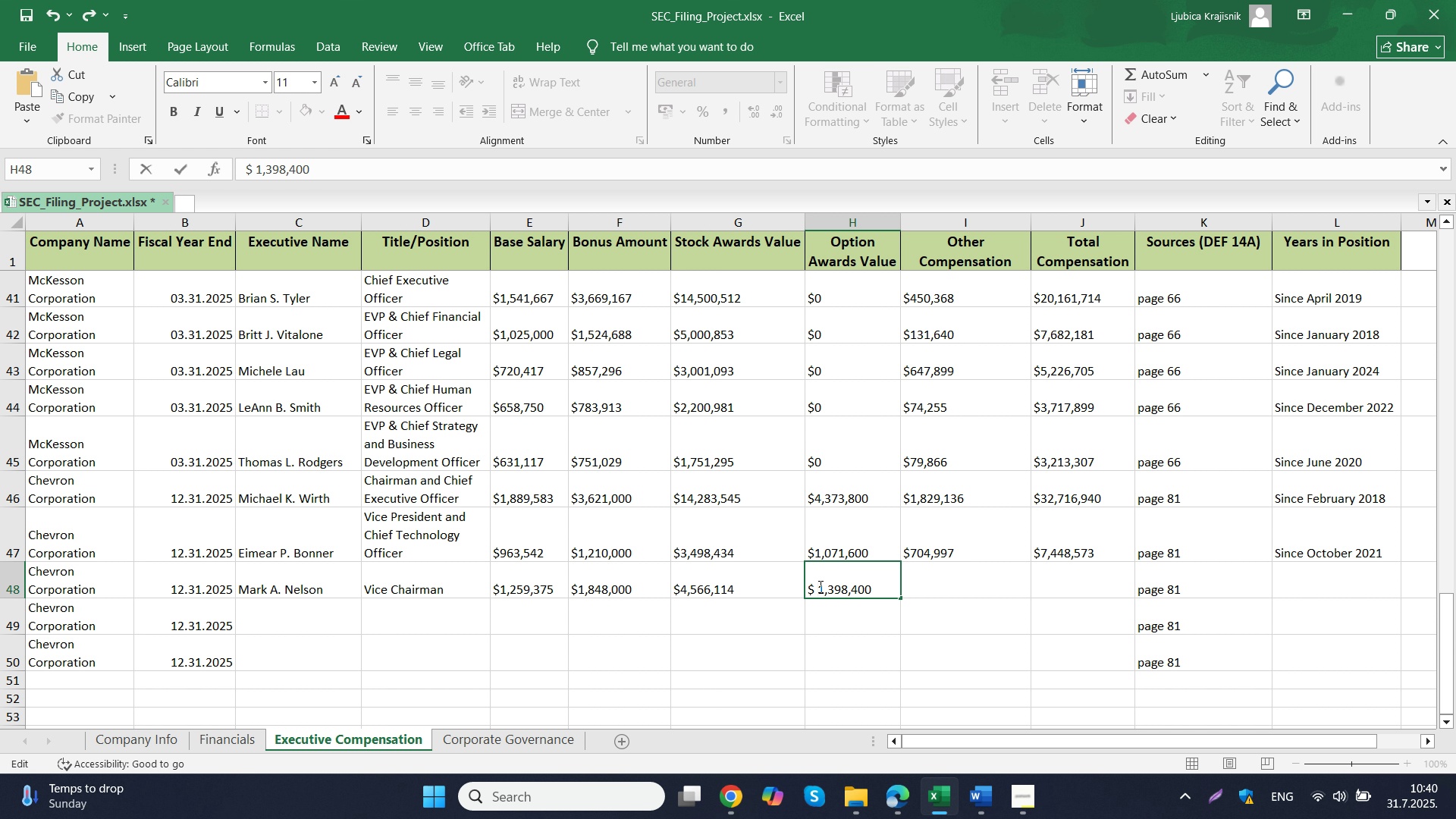 
key(Backspace)
 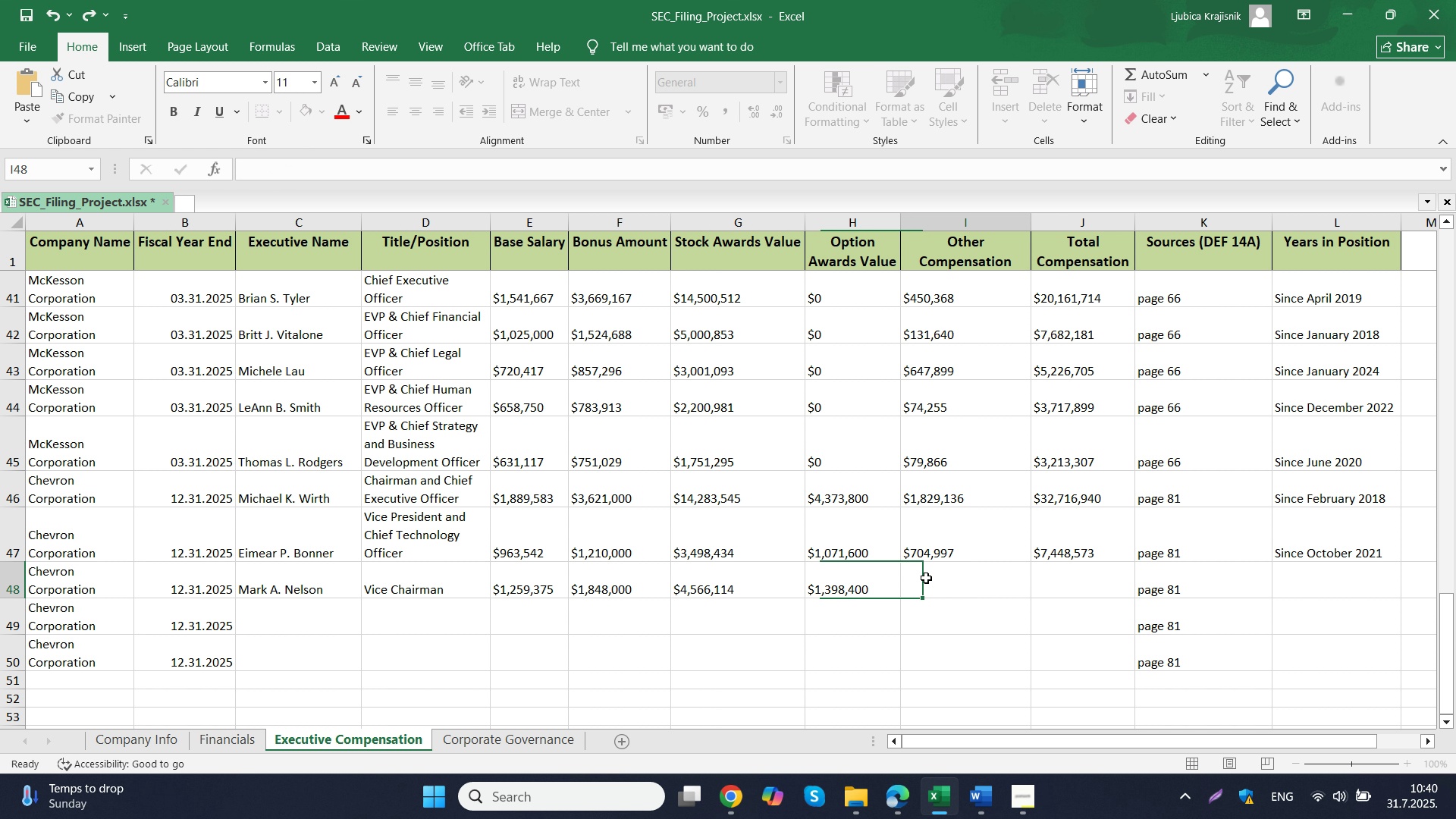 
left_click([926, 578])
 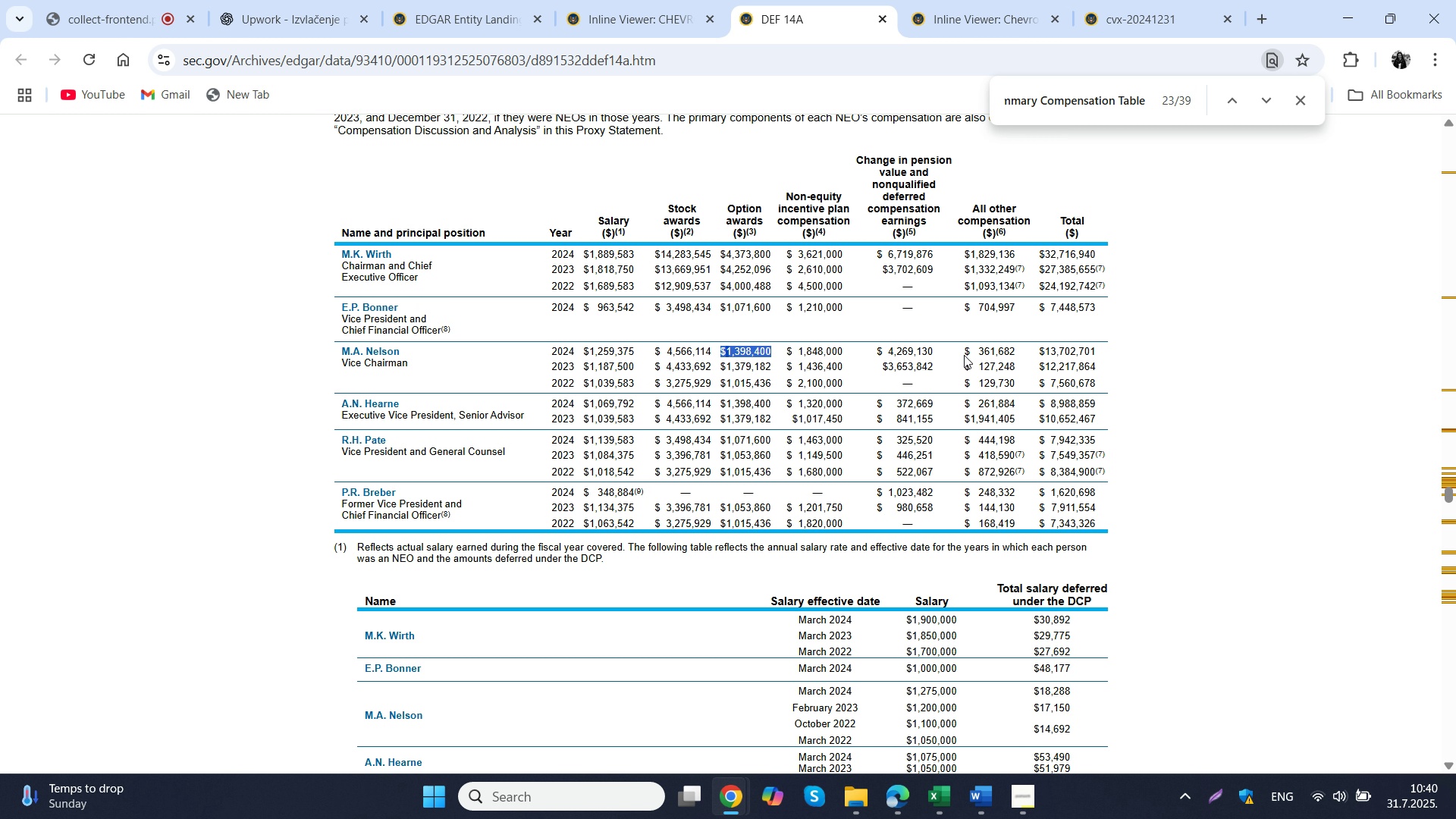 
wait(5.24)
 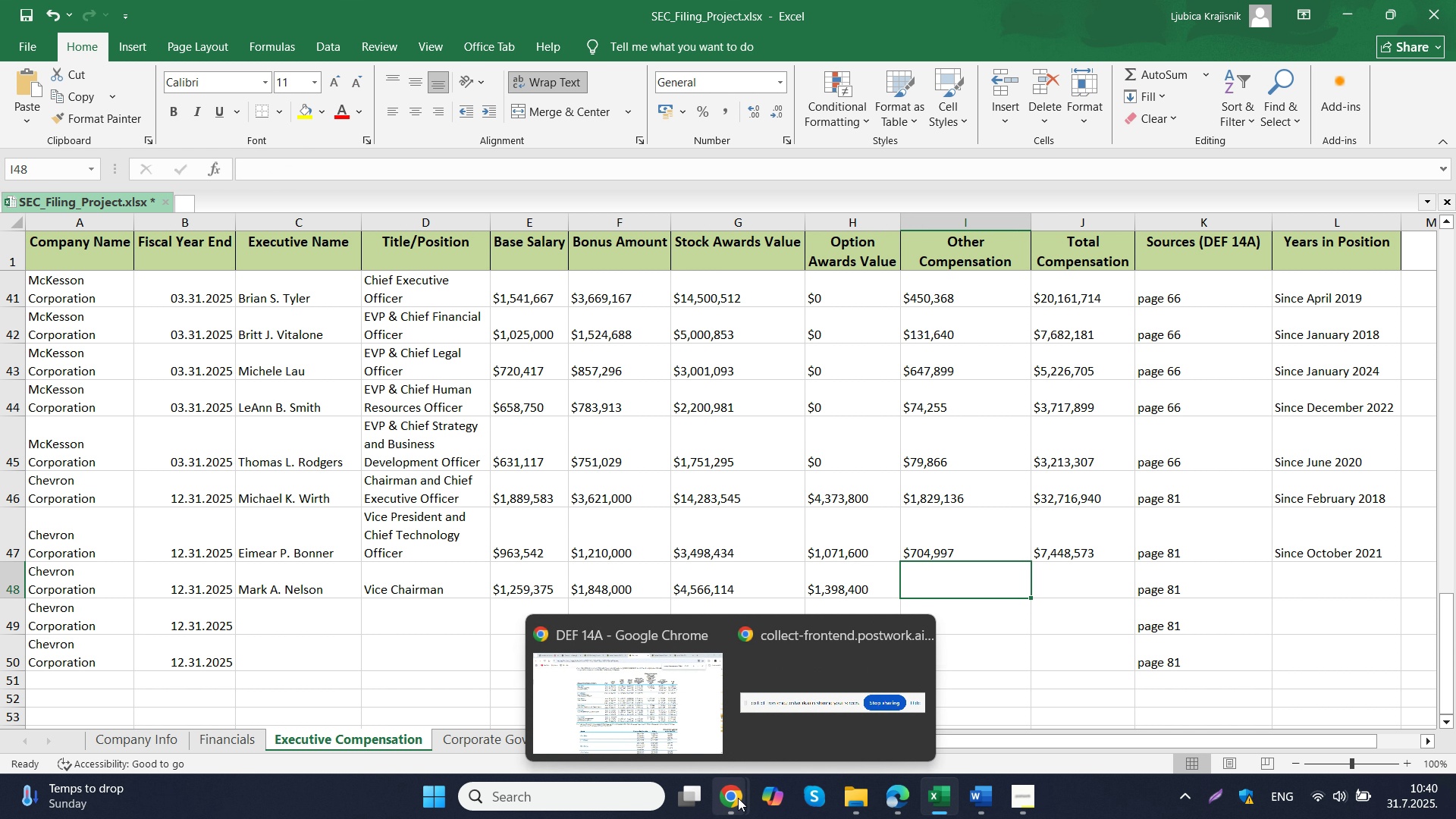 
left_click_drag(start_coordinate=[964, 349], to_coordinate=[1015, 350])
 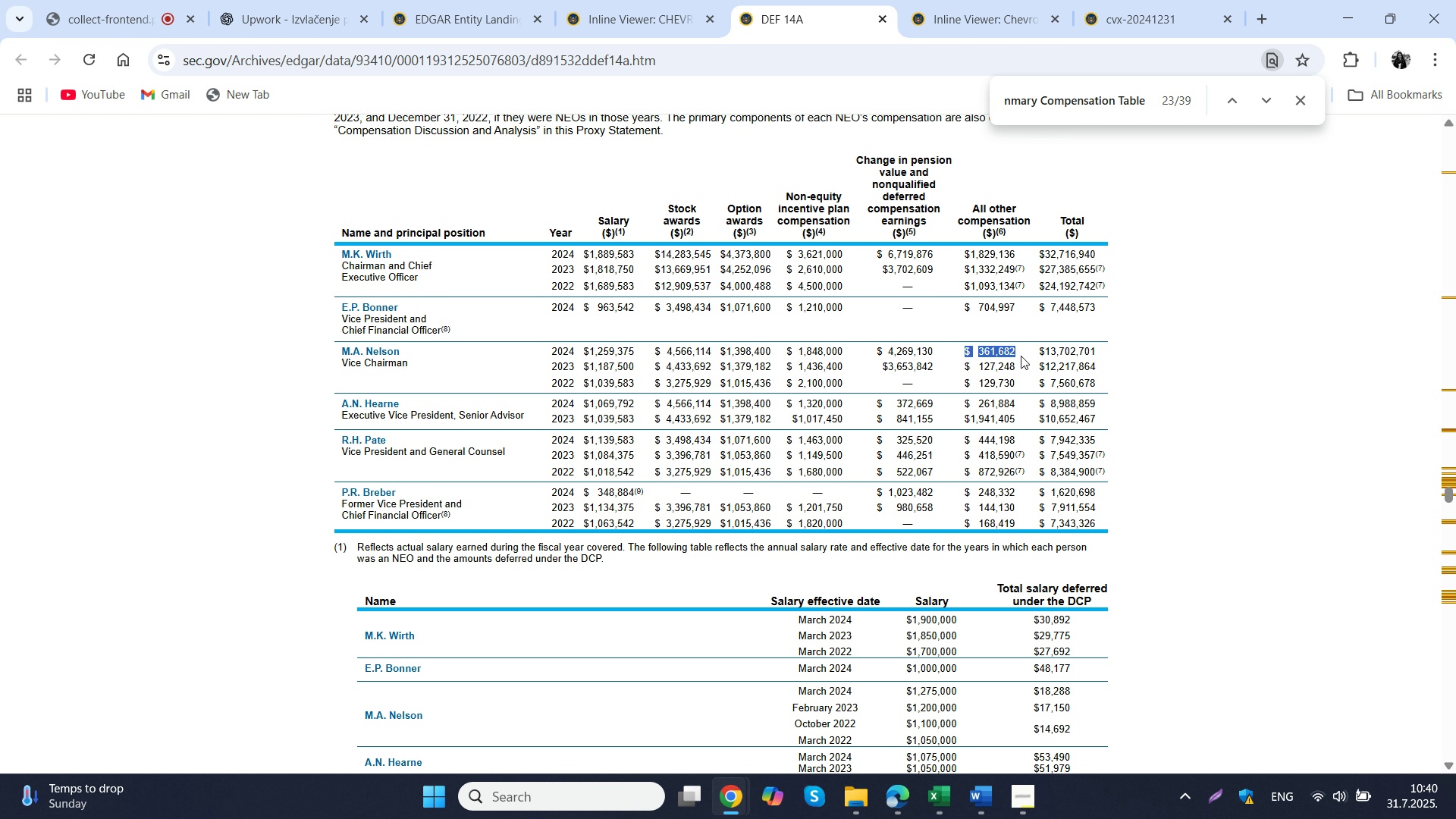 
key(Control+C)
 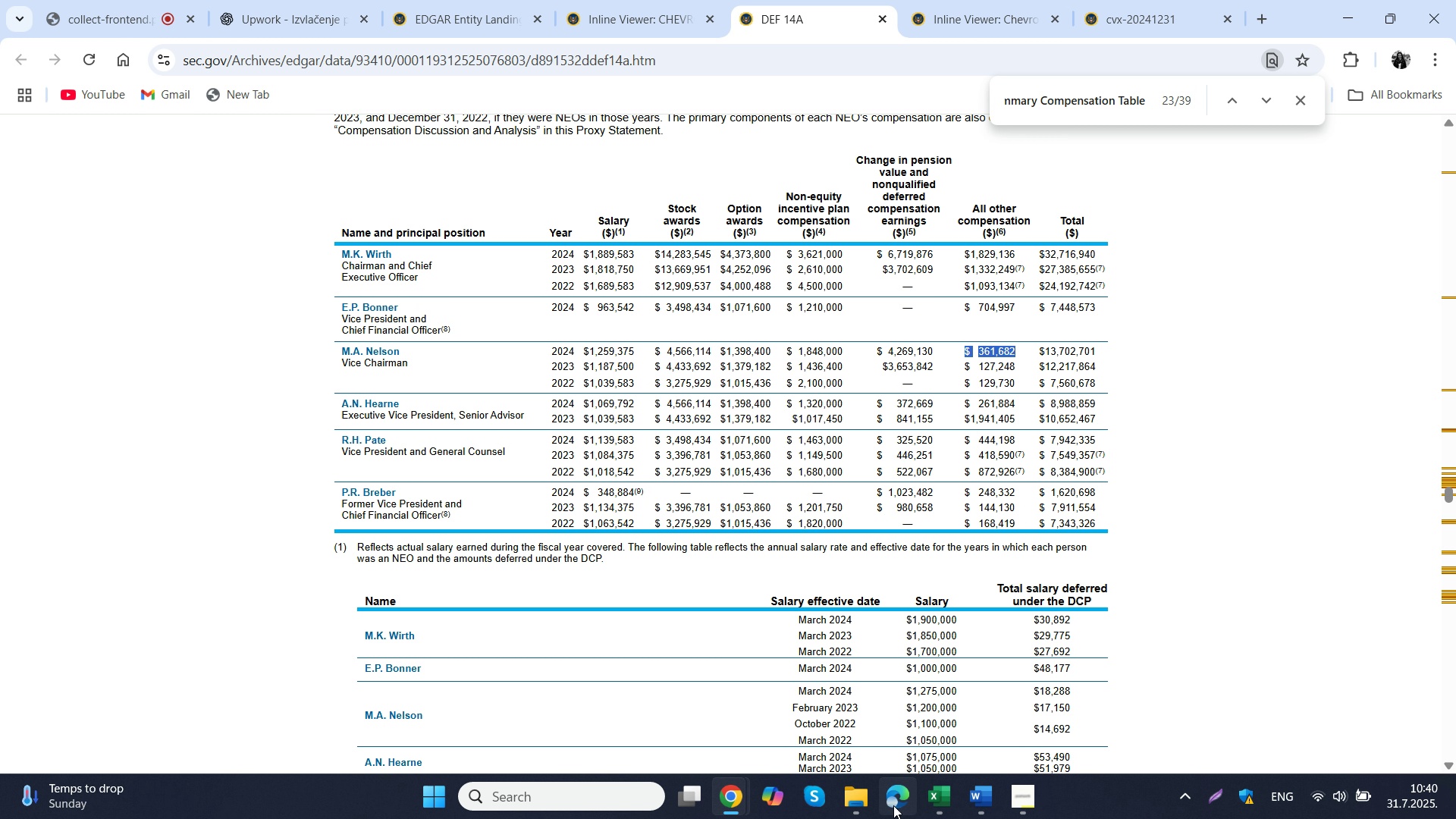 
left_click([893, 805])
 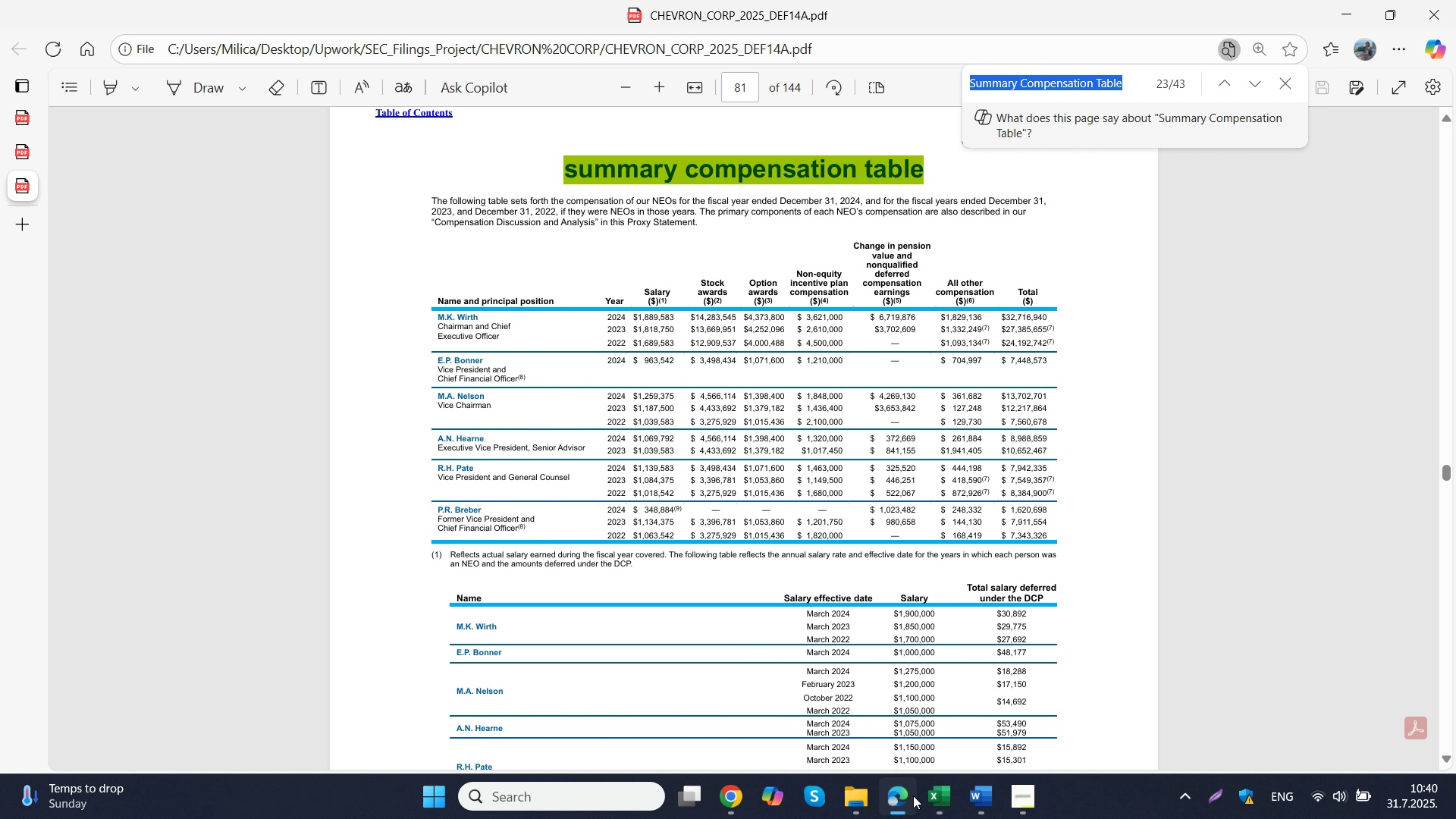 
left_click([913, 795])
 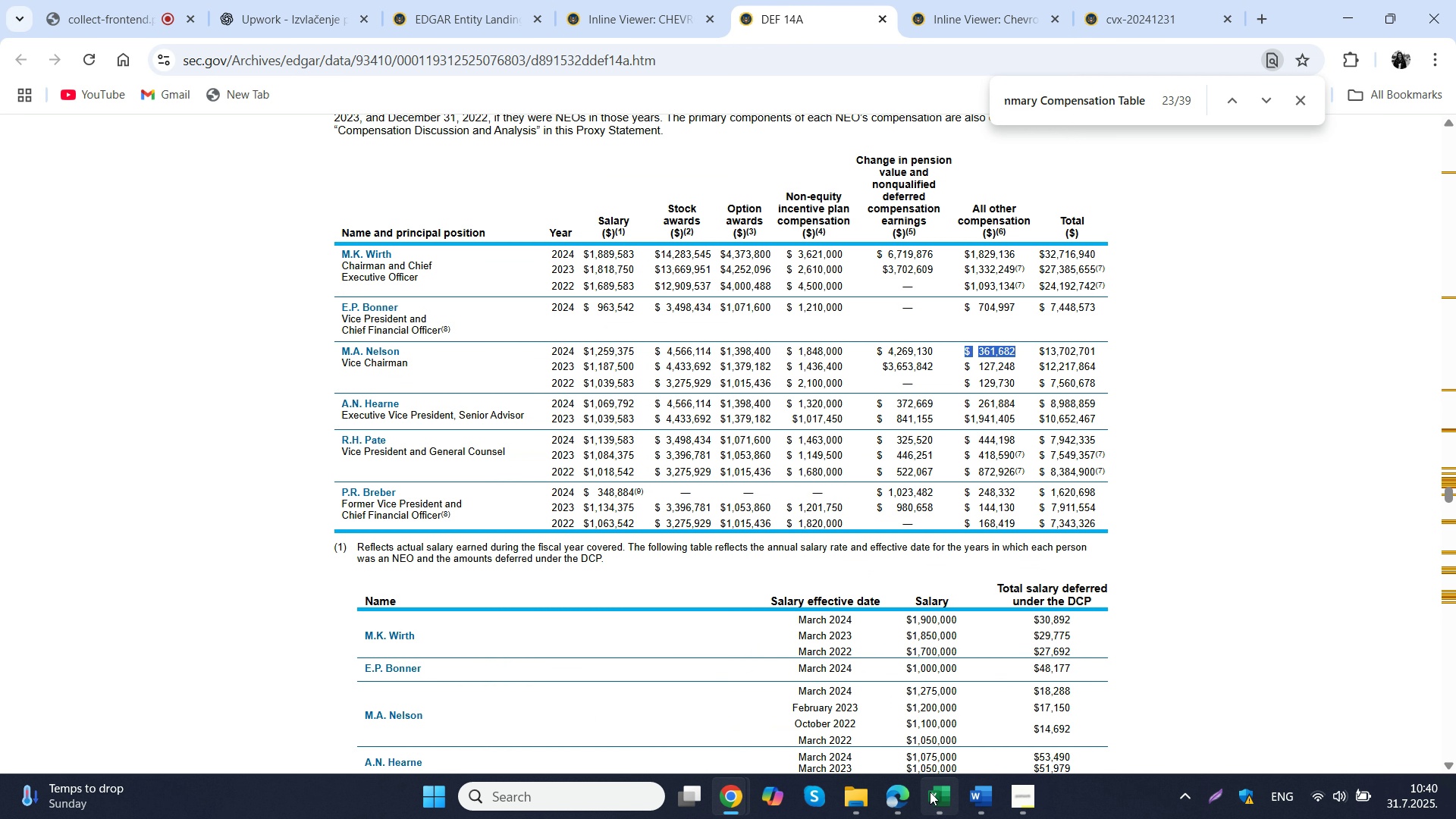 
left_click([930, 792])
 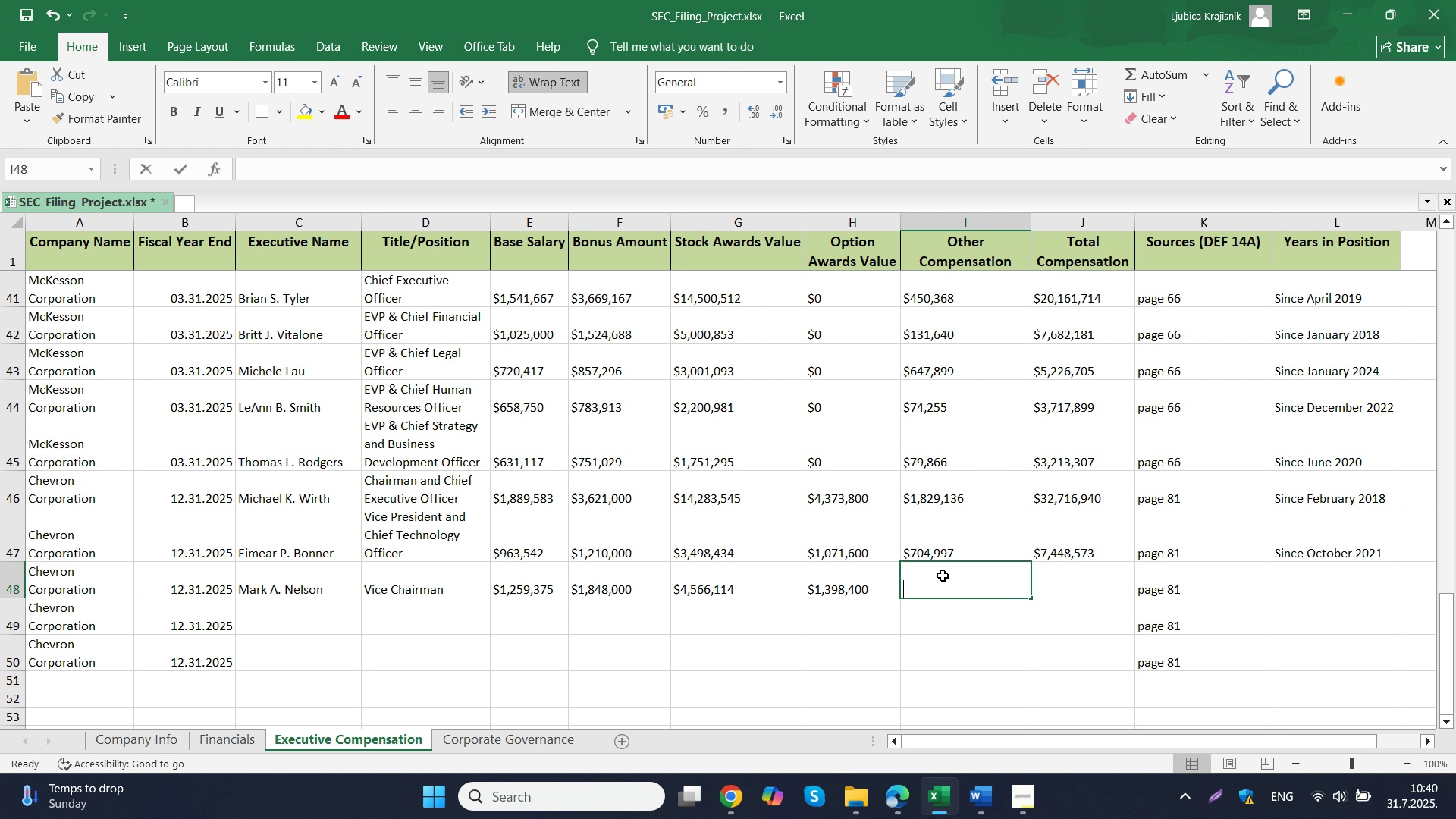 
double_click([943, 576])
 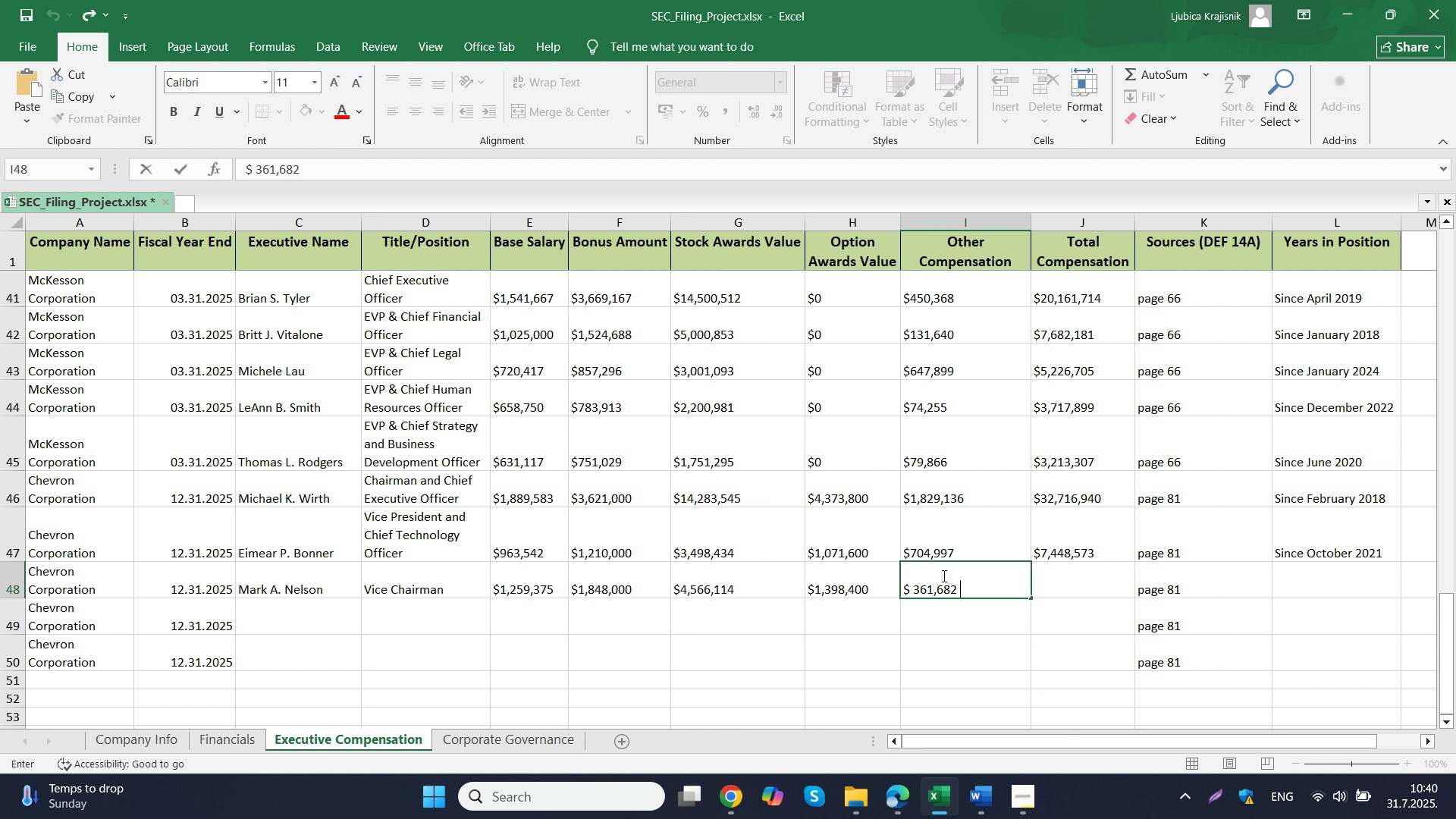 
key(Control+ControlLeft)
 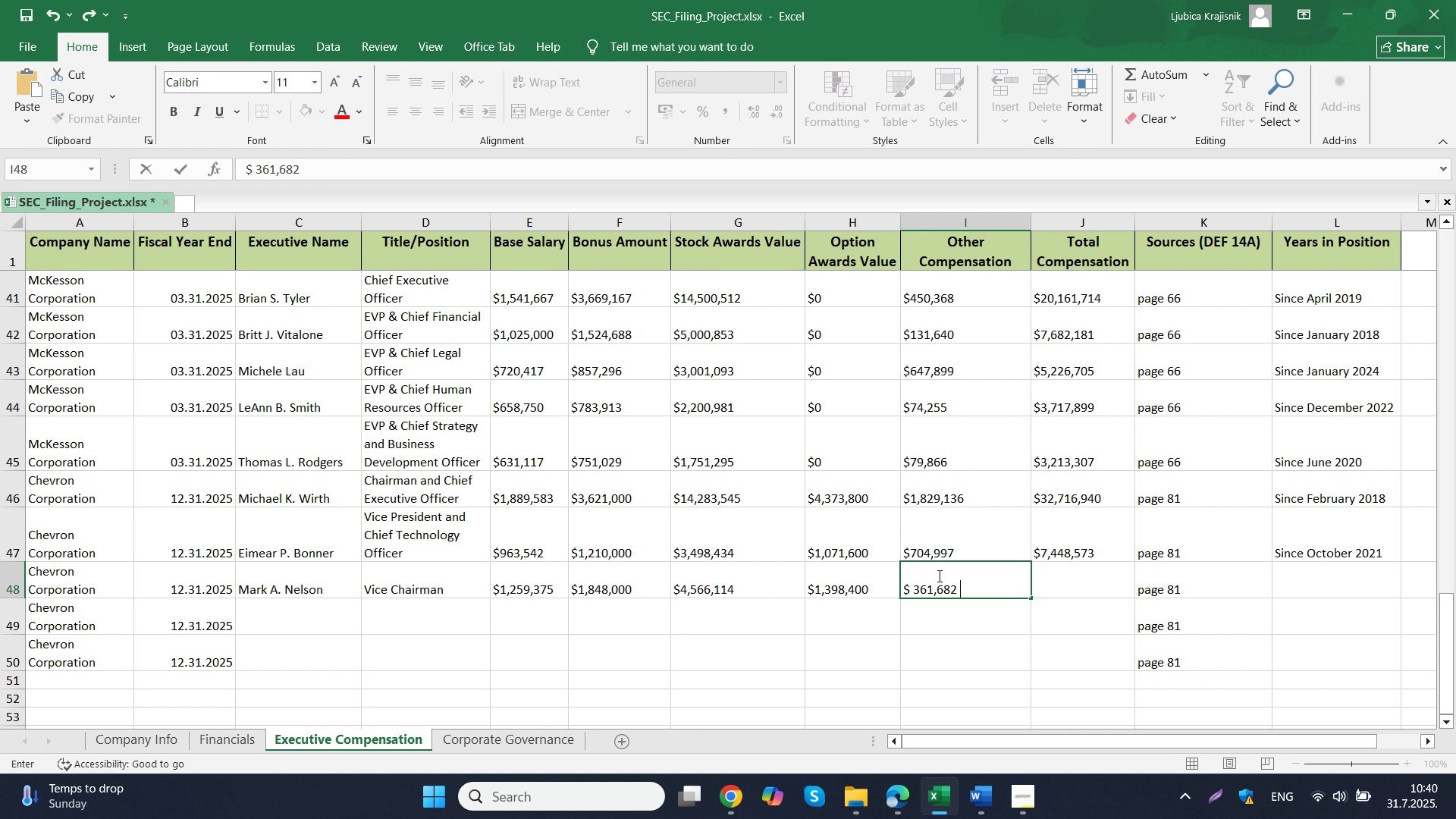 
key(Control+V)
 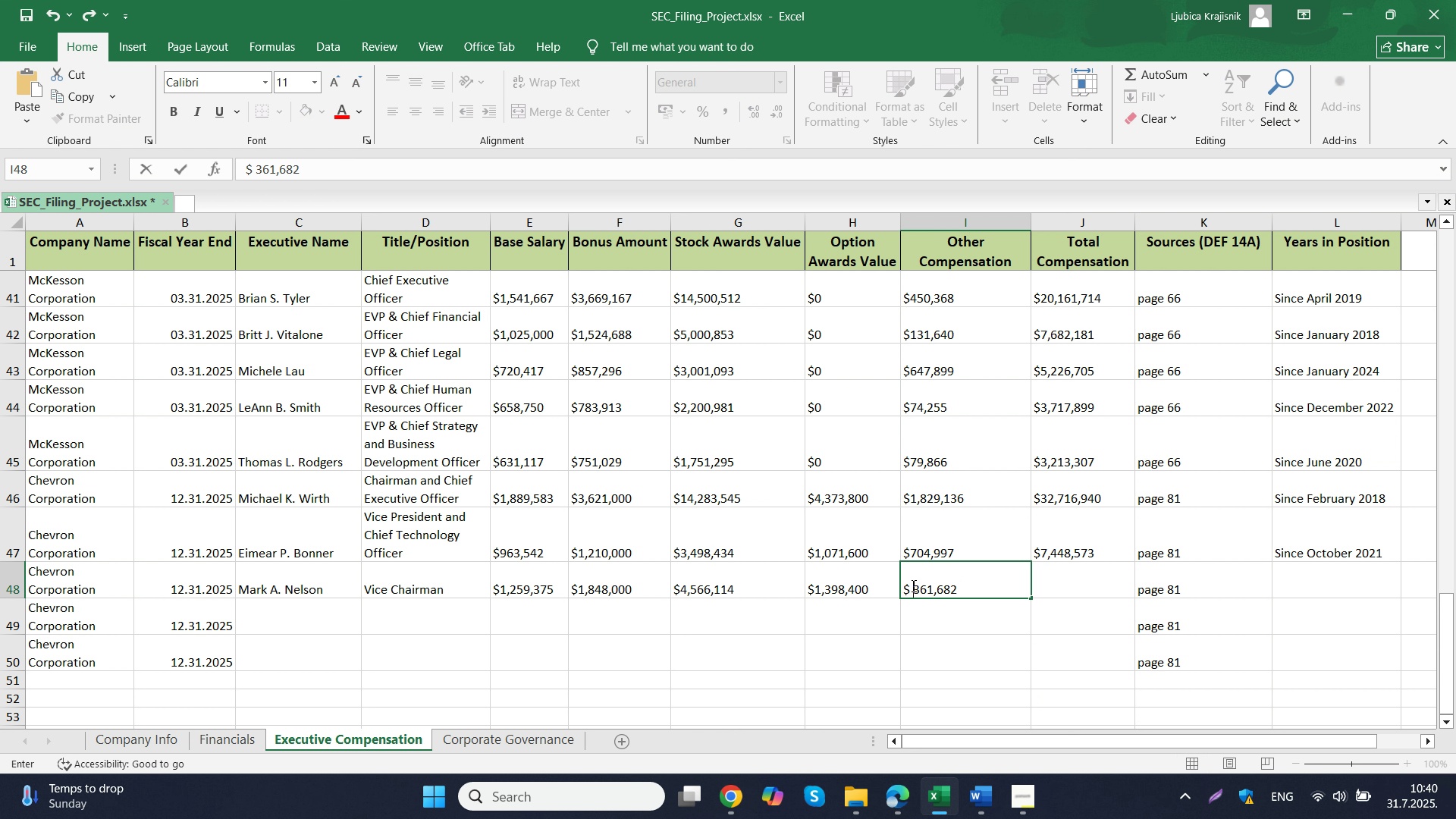 
left_click([912, 585])
 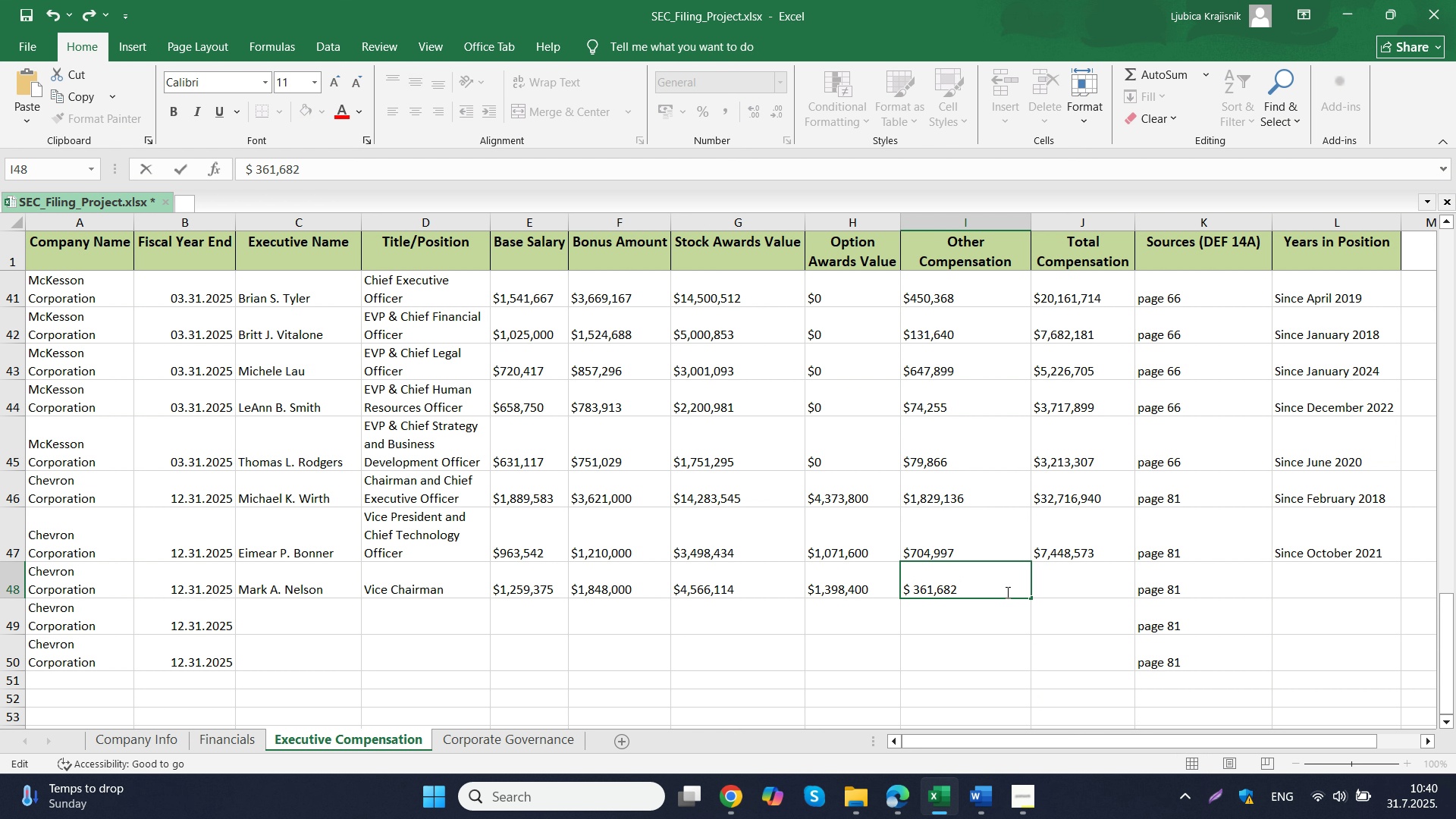 
key(Backspace)
 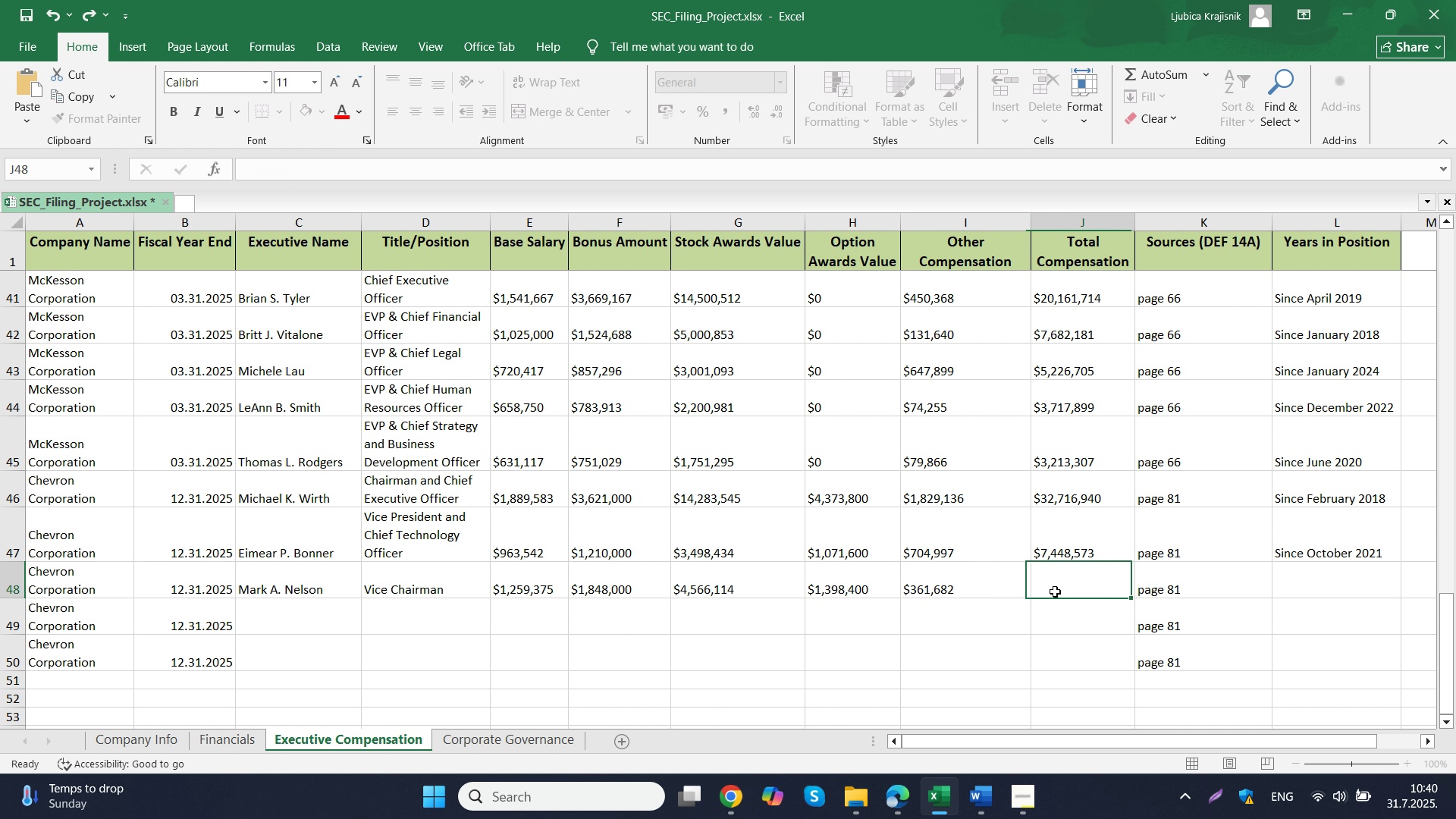 
left_click([1058, 592])
 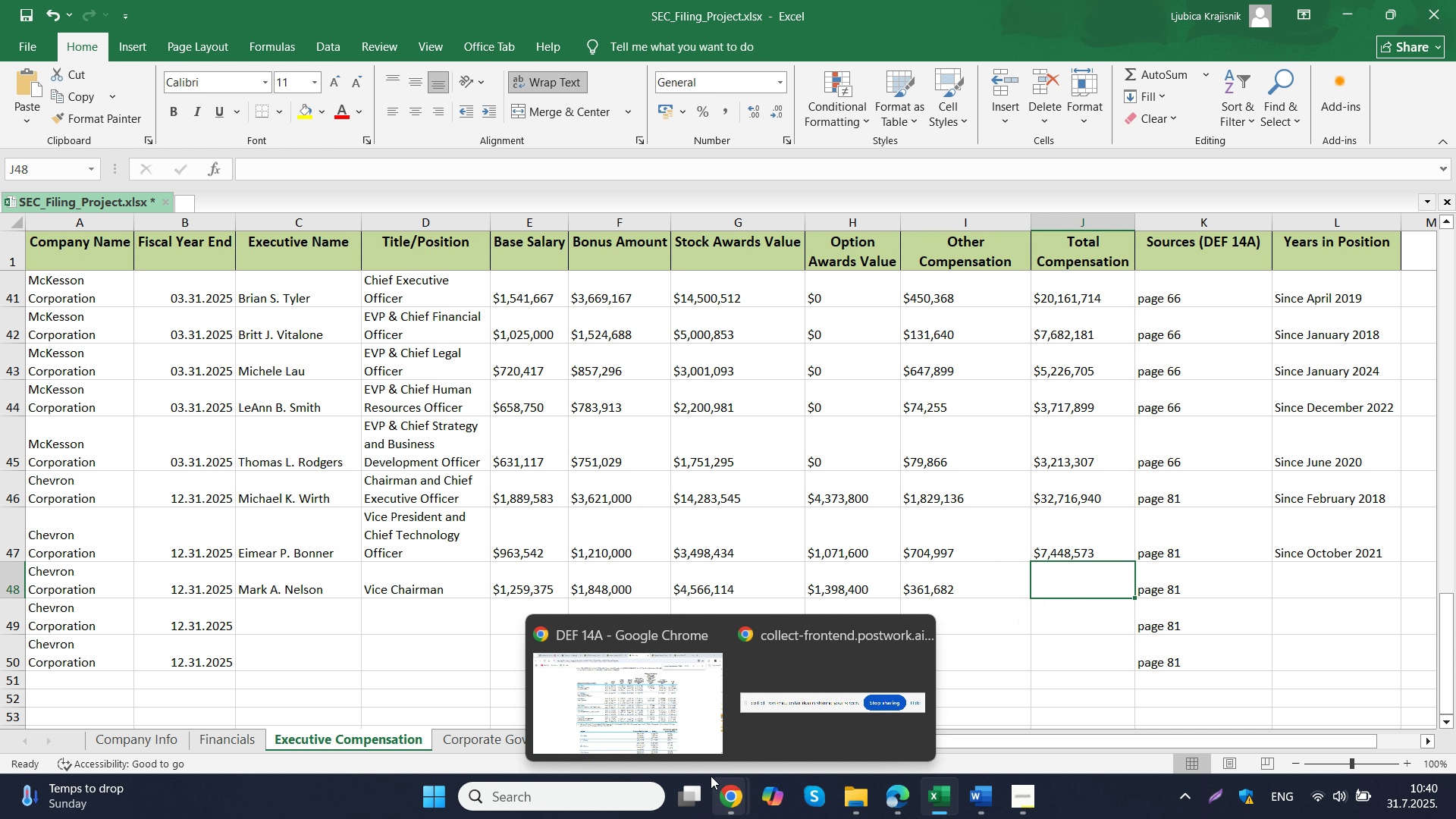 
left_click([659, 722])
 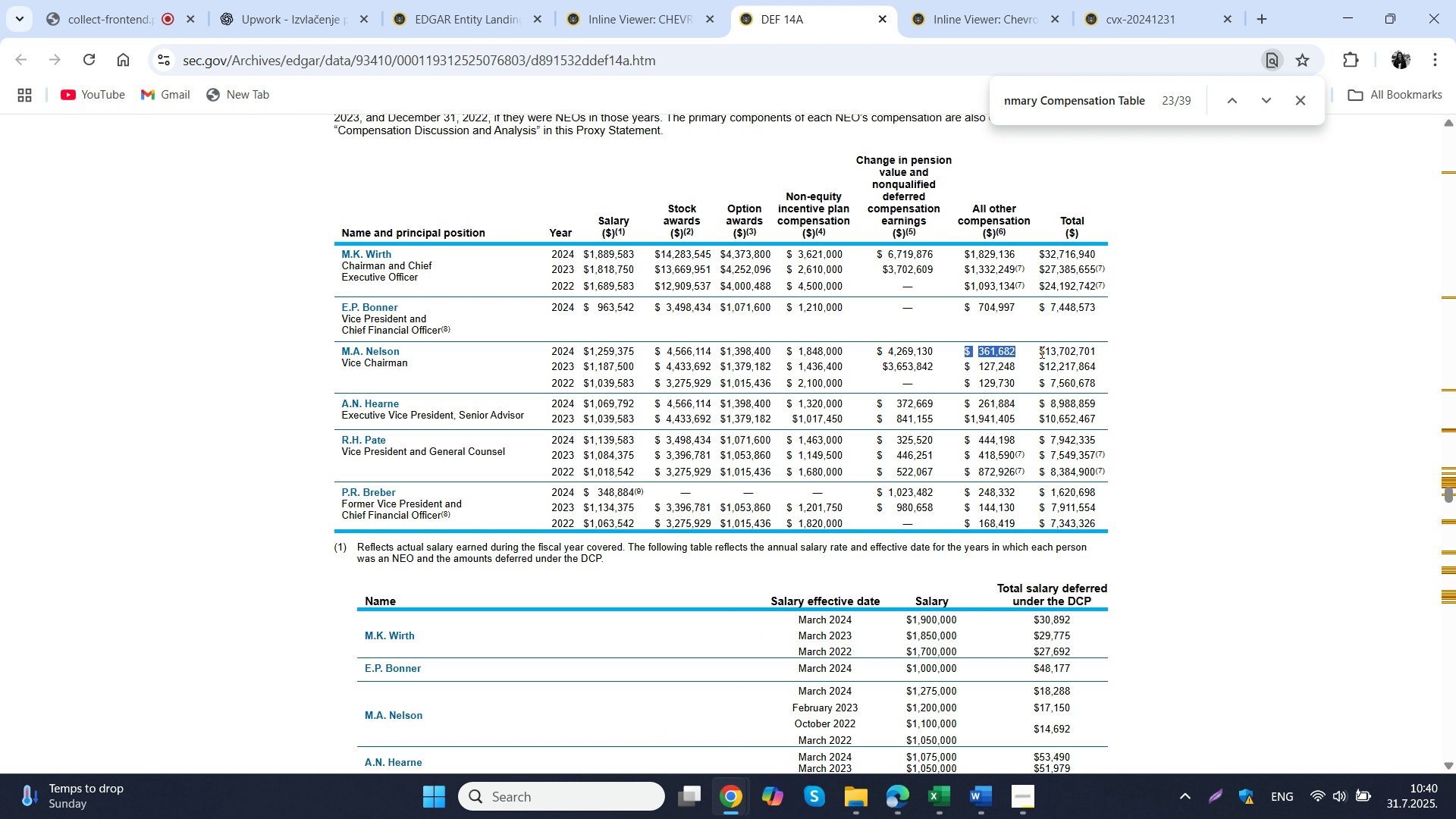 
left_click_drag(start_coordinate=[1039, 352], to_coordinate=[1099, 352])
 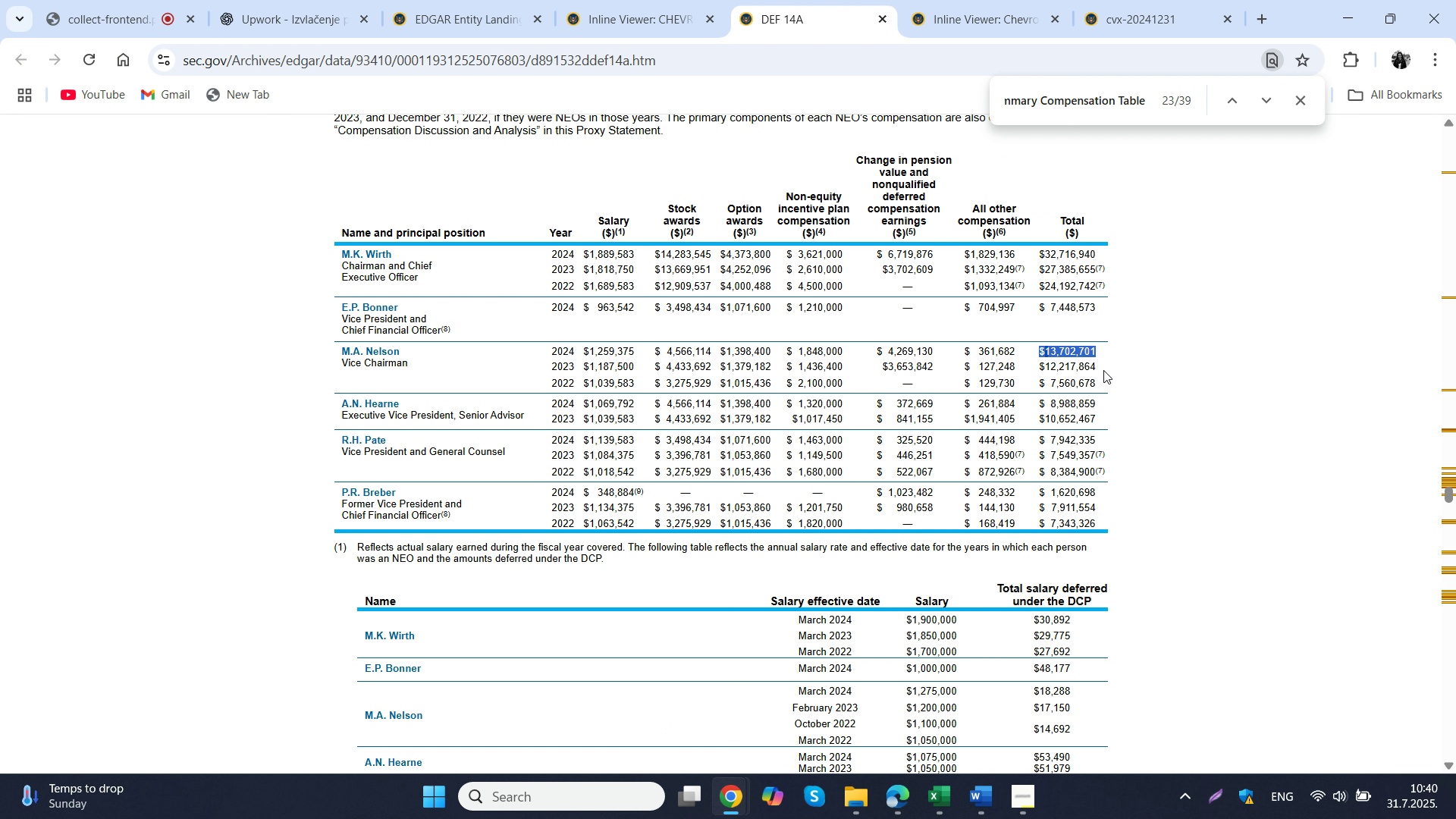 
key(Control+ControlLeft)
 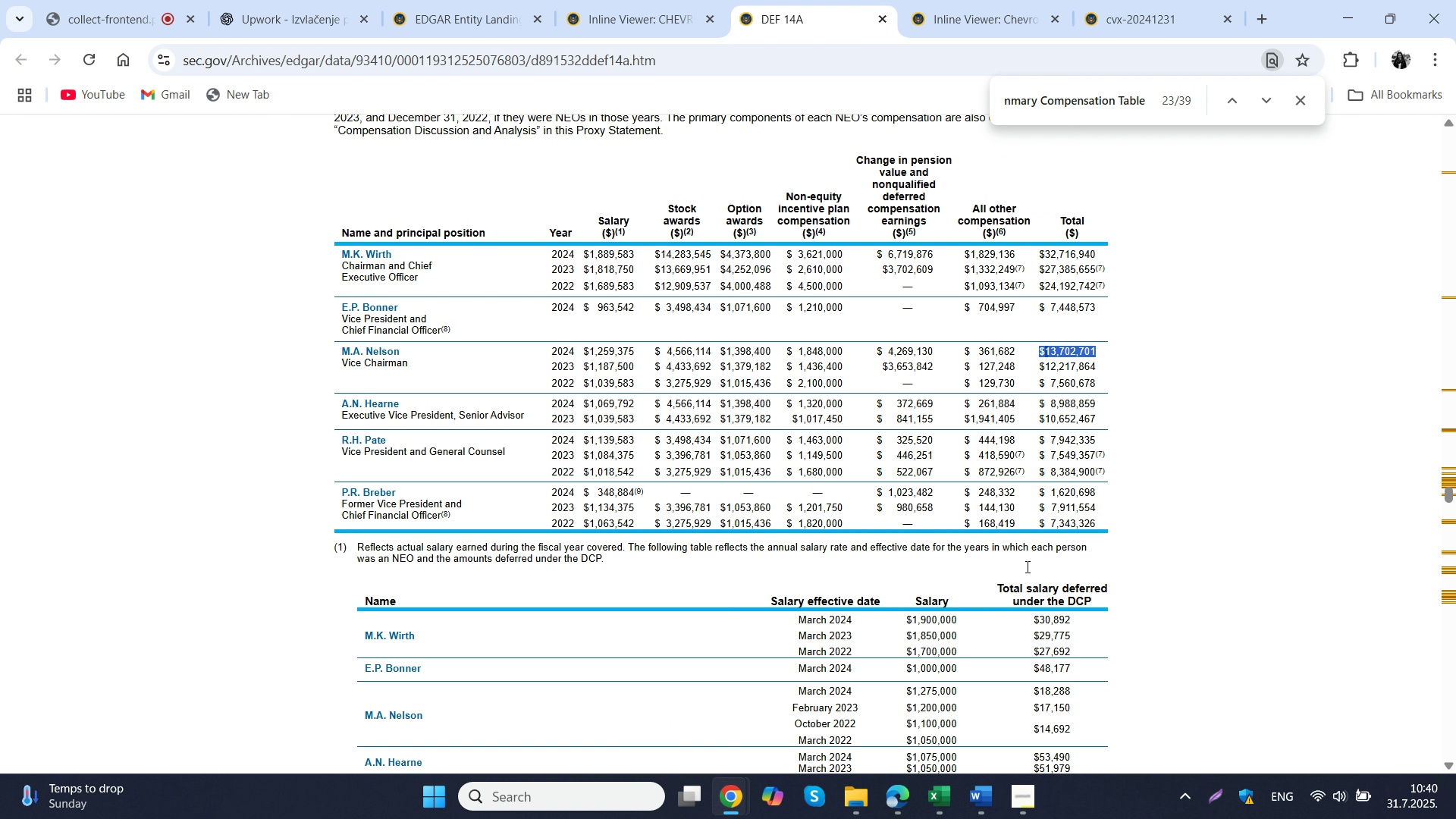 
key(Control+C)
 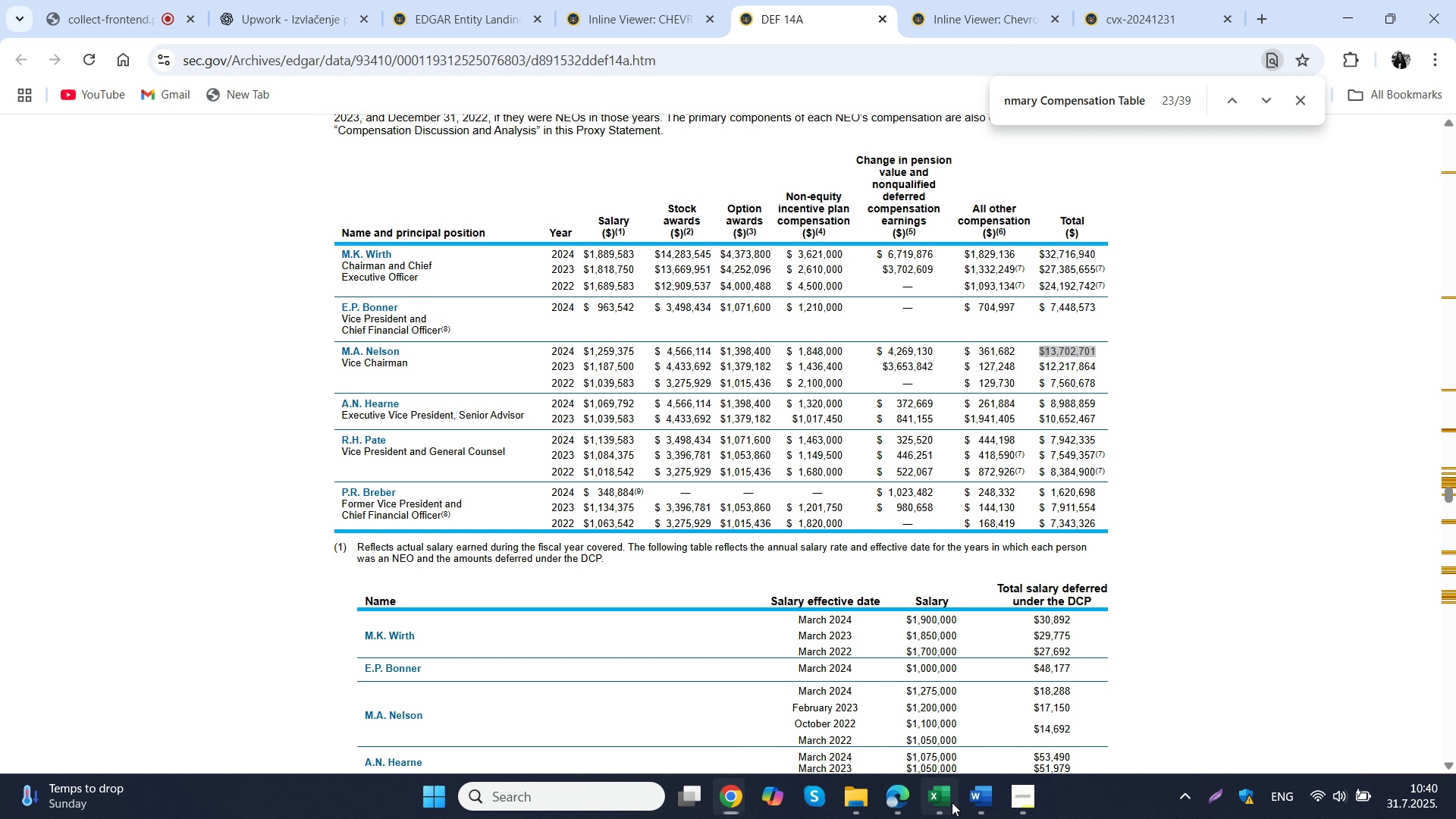 
left_click([952, 802])
 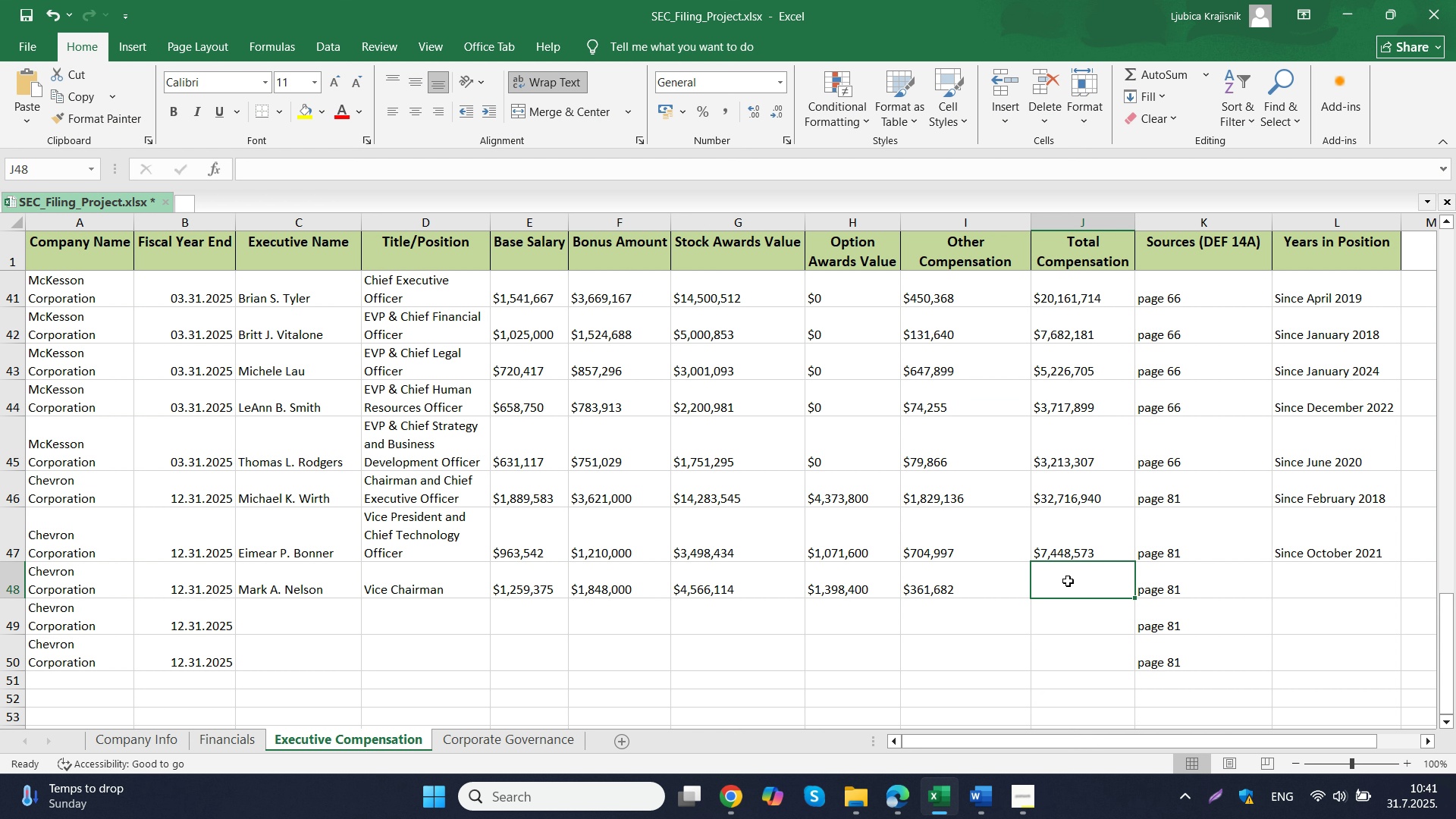 
left_click([1068, 581])
 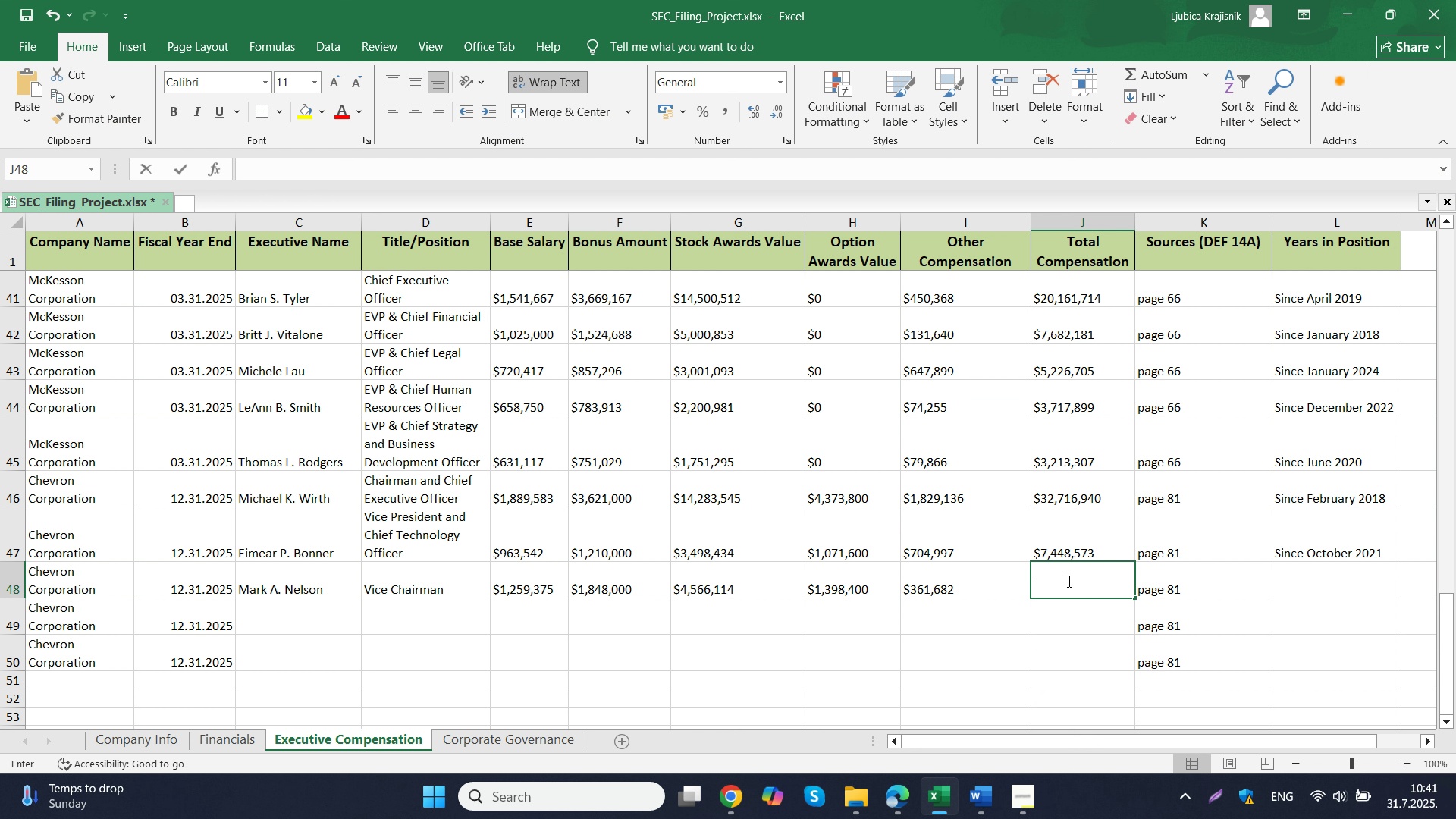 
key(Control+ControlLeft)
 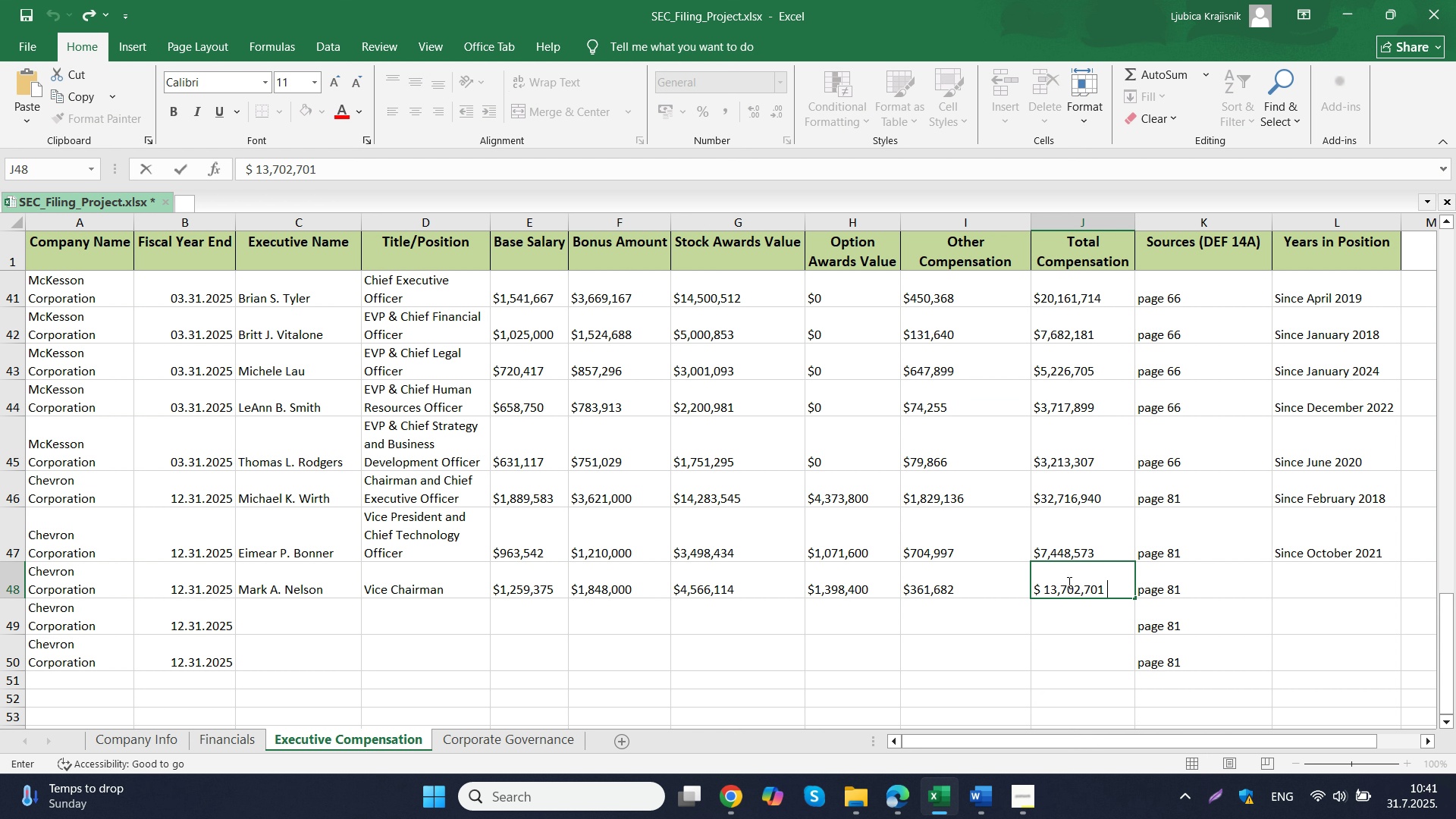 
double_click([1068, 581])
 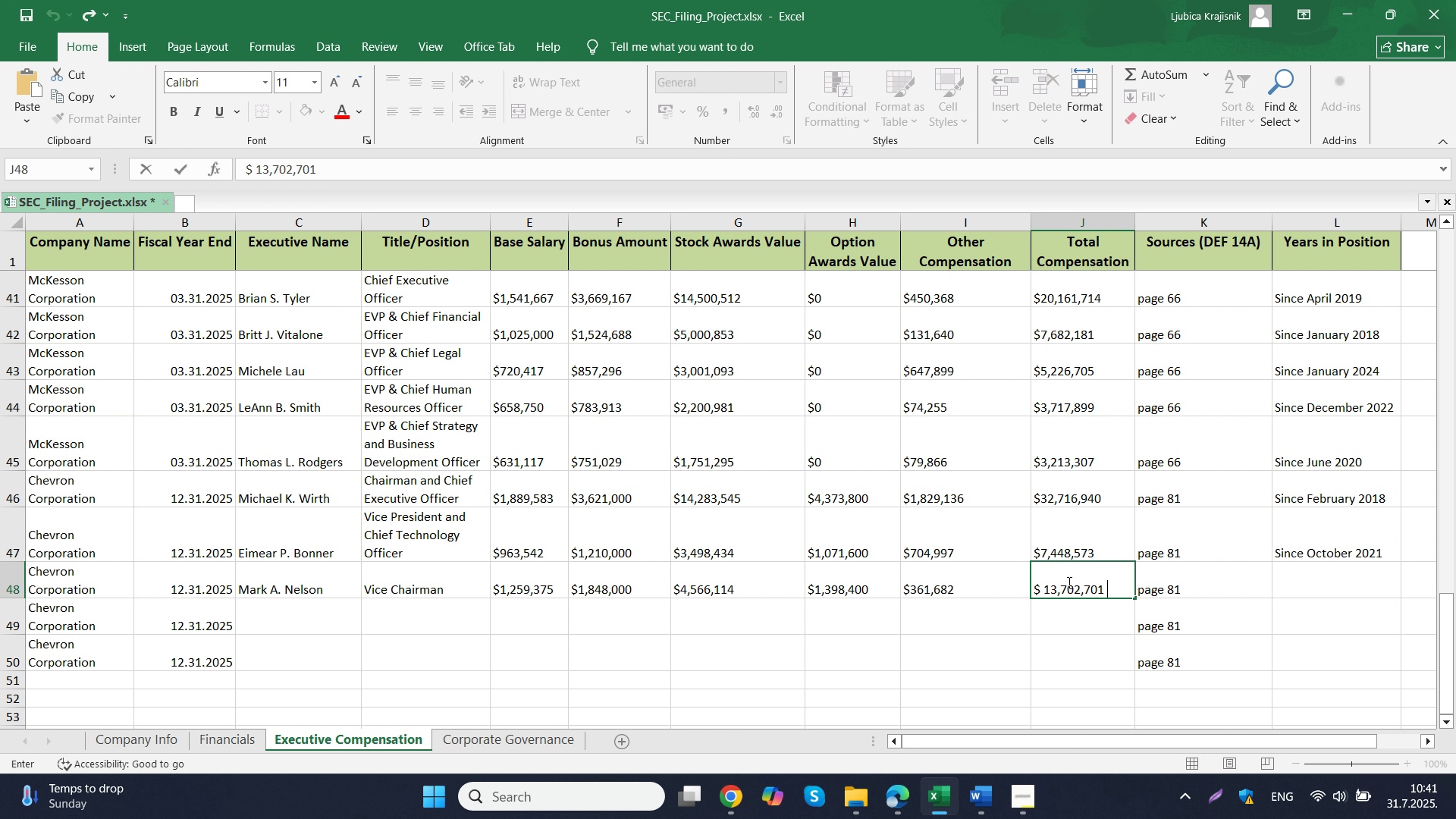 
key(Control+V)
 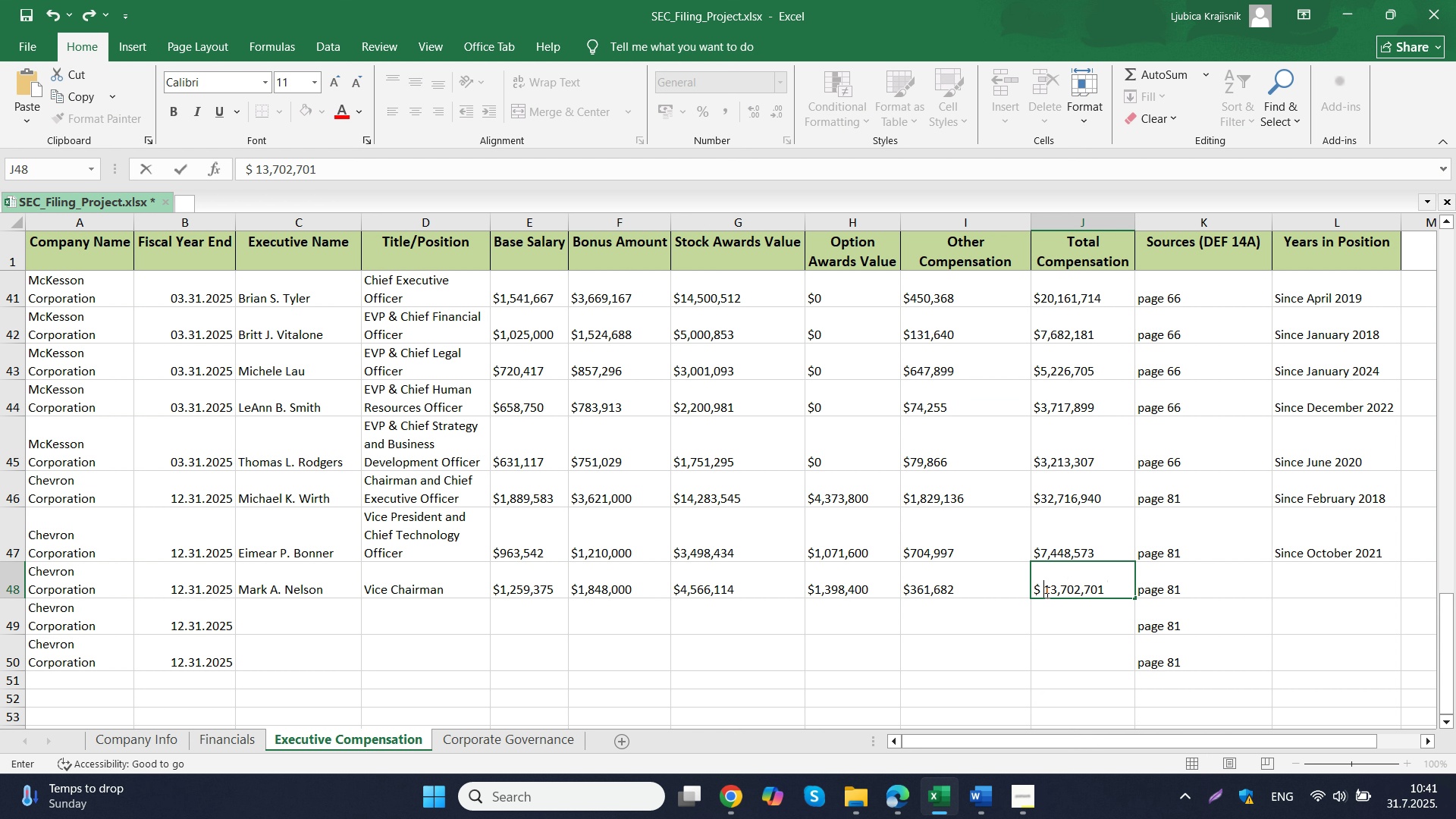 
left_click([1046, 592])
 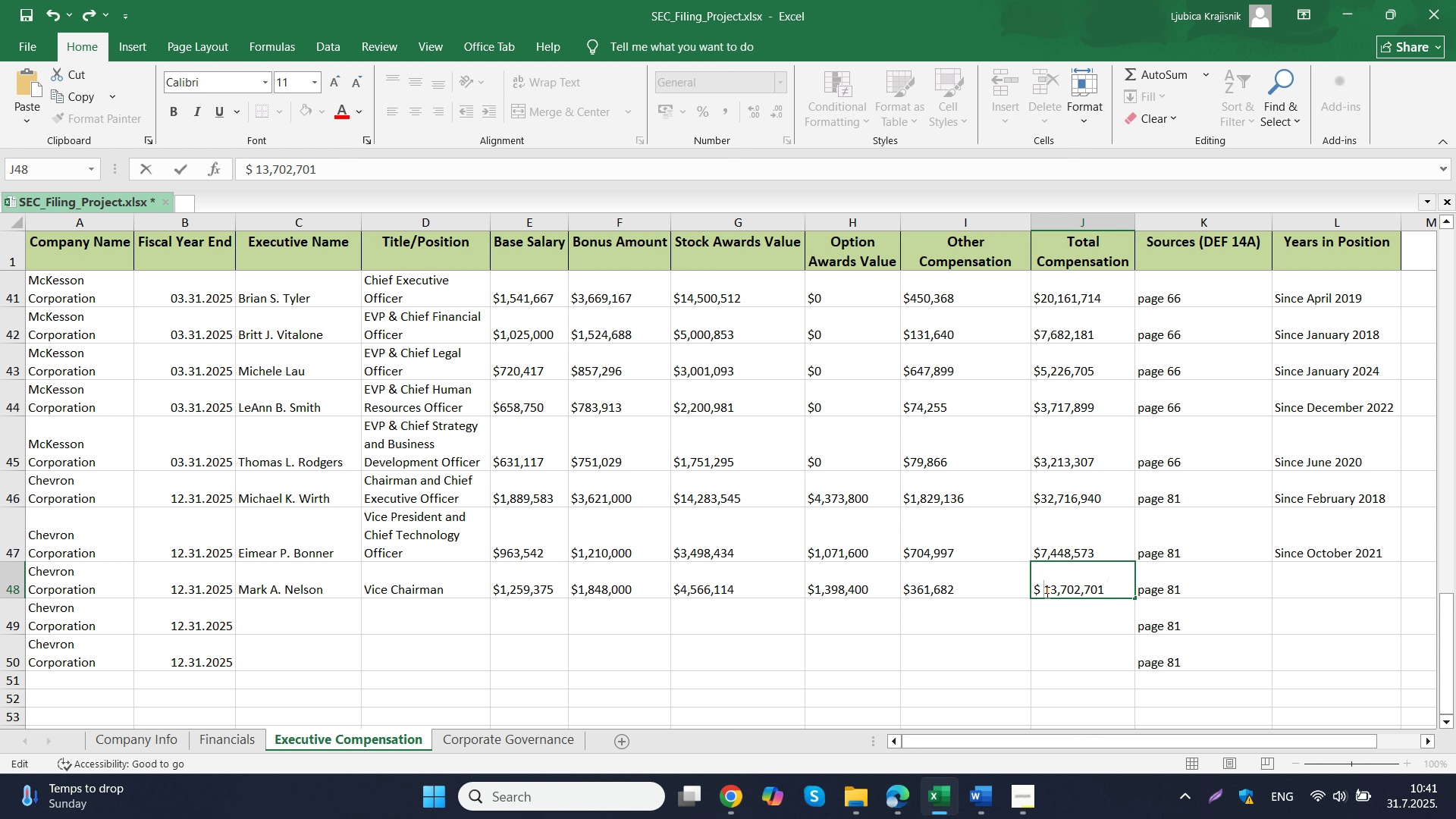 
key(Backspace)
 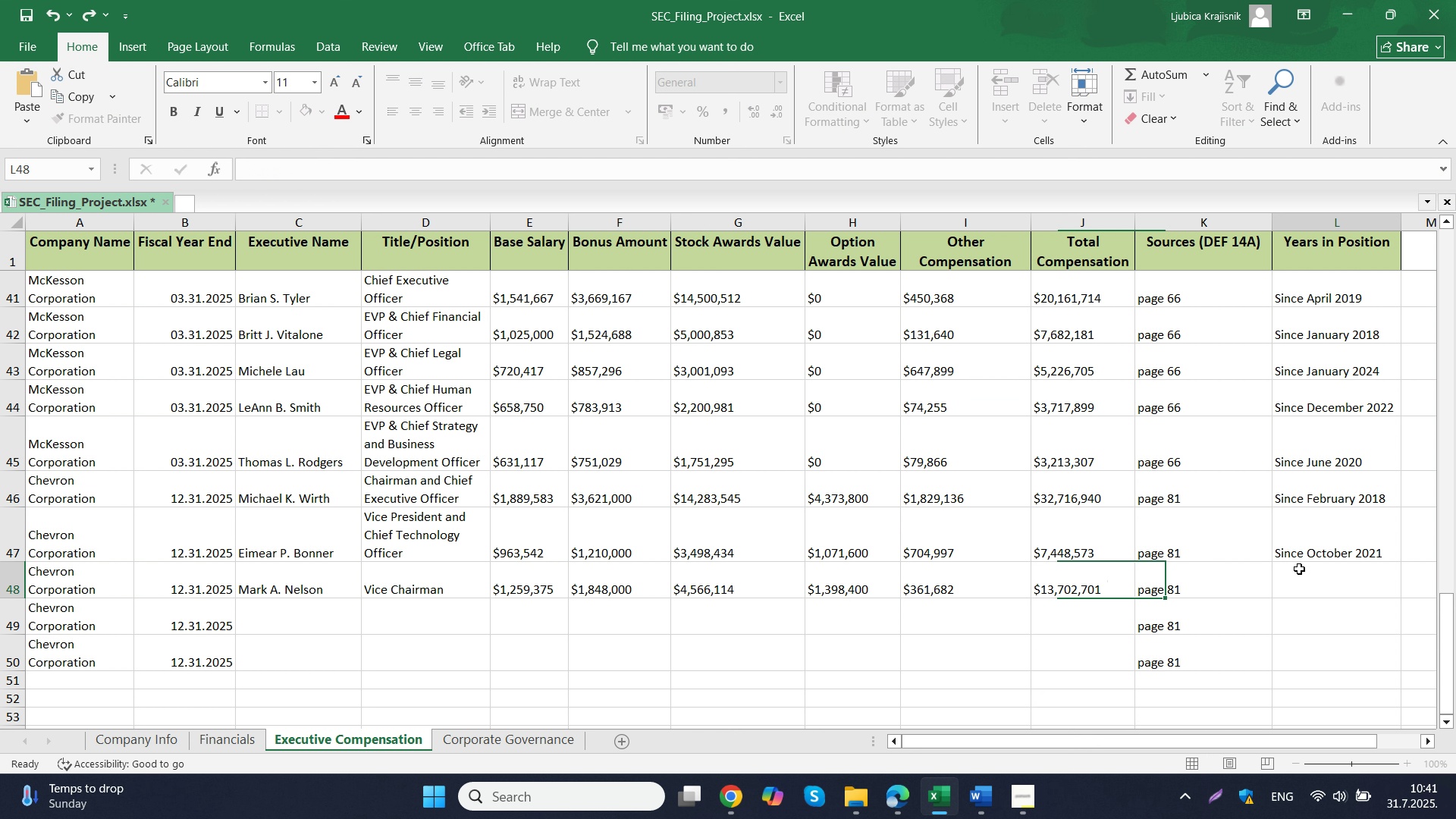 
left_click([1299, 569])
 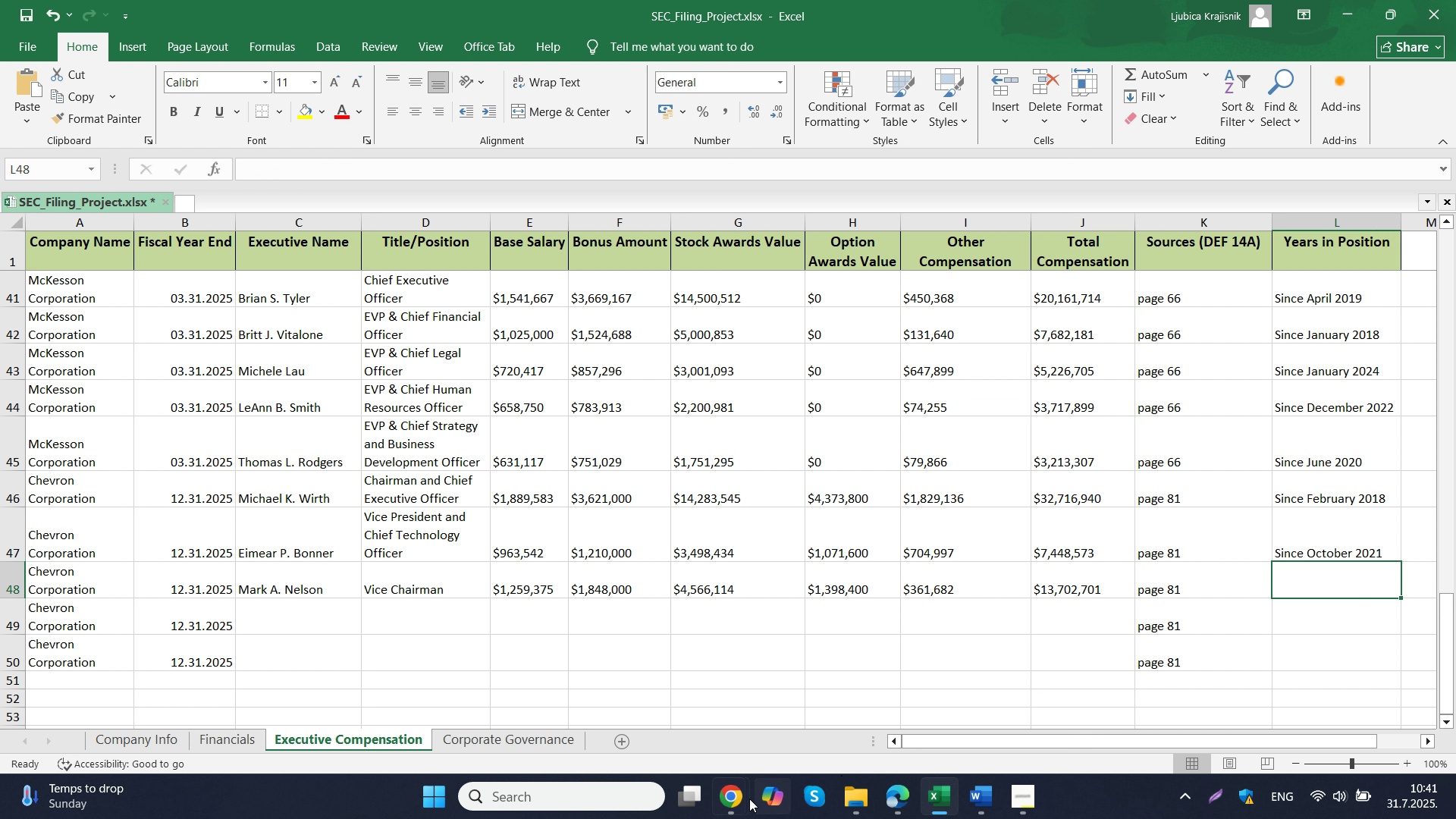 
left_click([717, 815])
 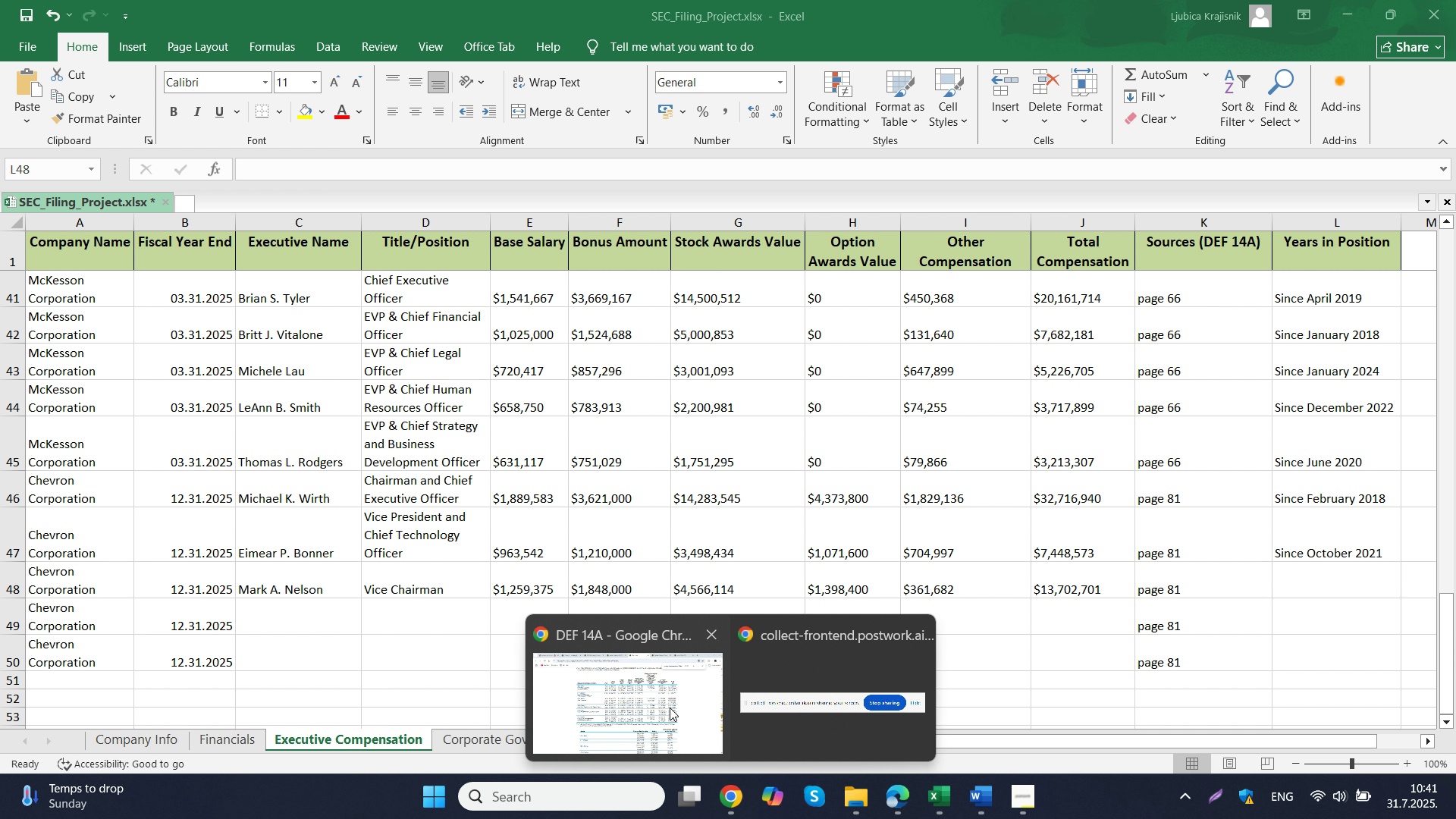 
left_click([670, 708])
 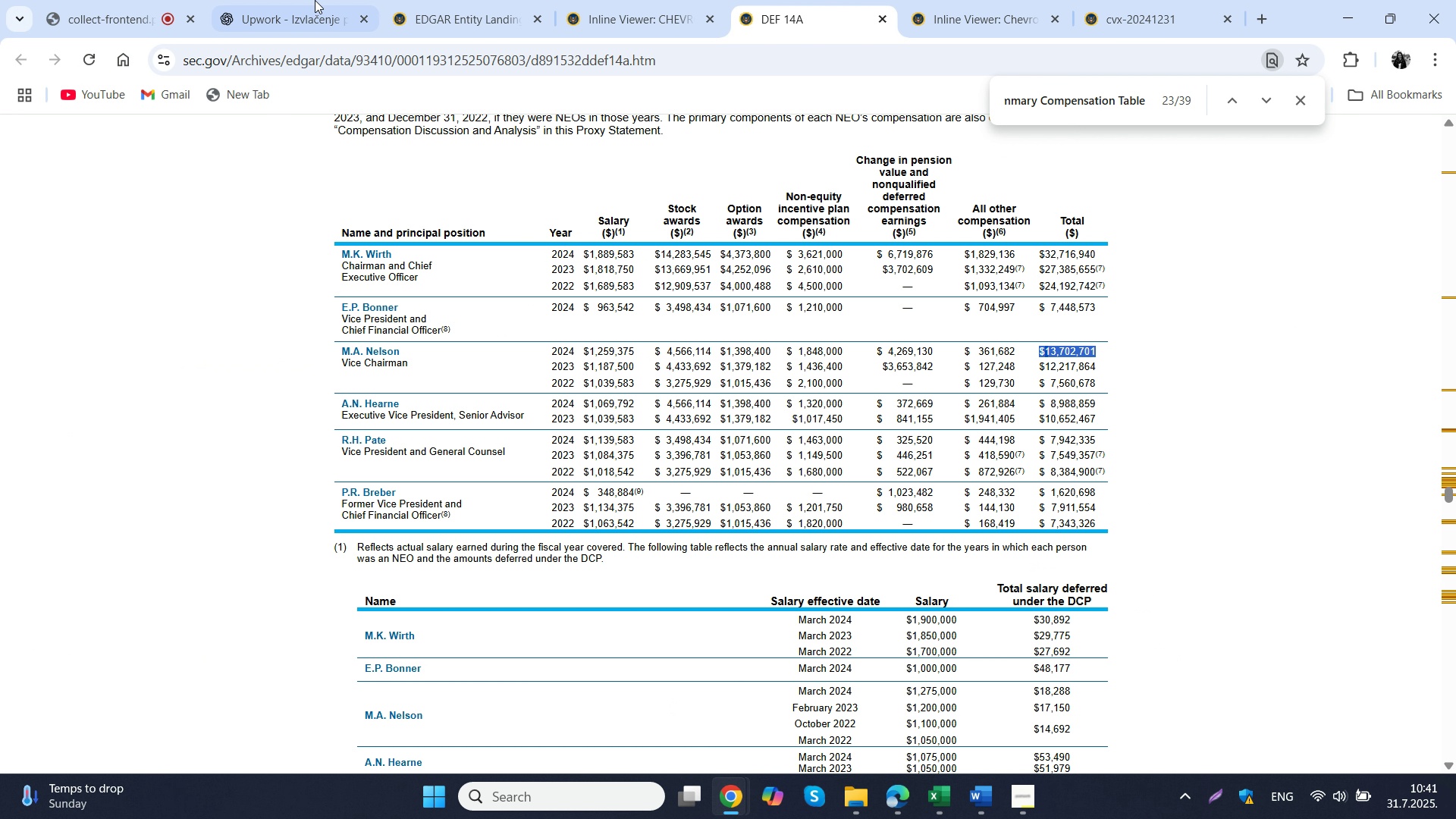 
left_click([302, 0])
 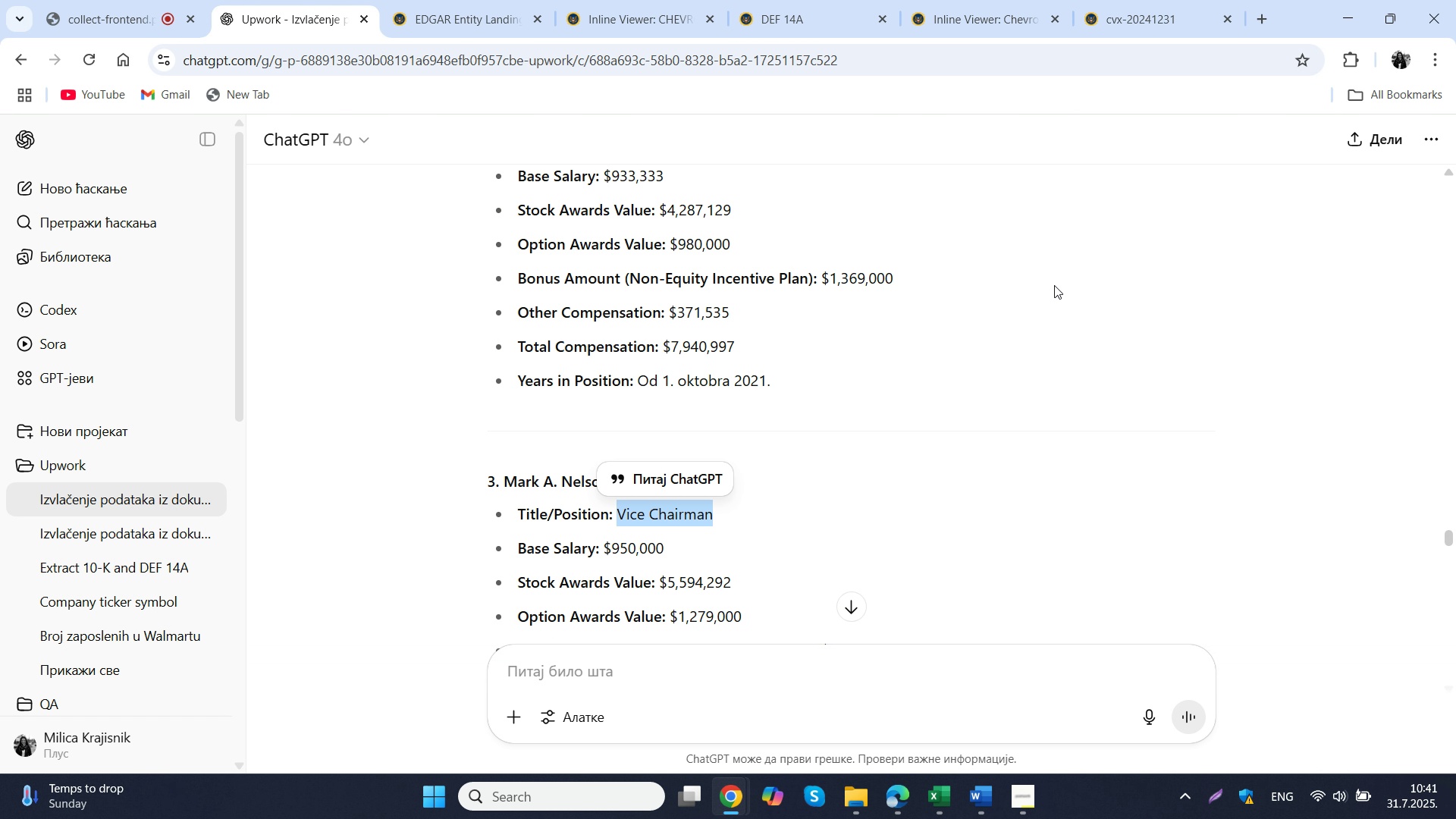 
scroll: coordinate [1052, 285], scroll_direction: down, amount: 2.0
 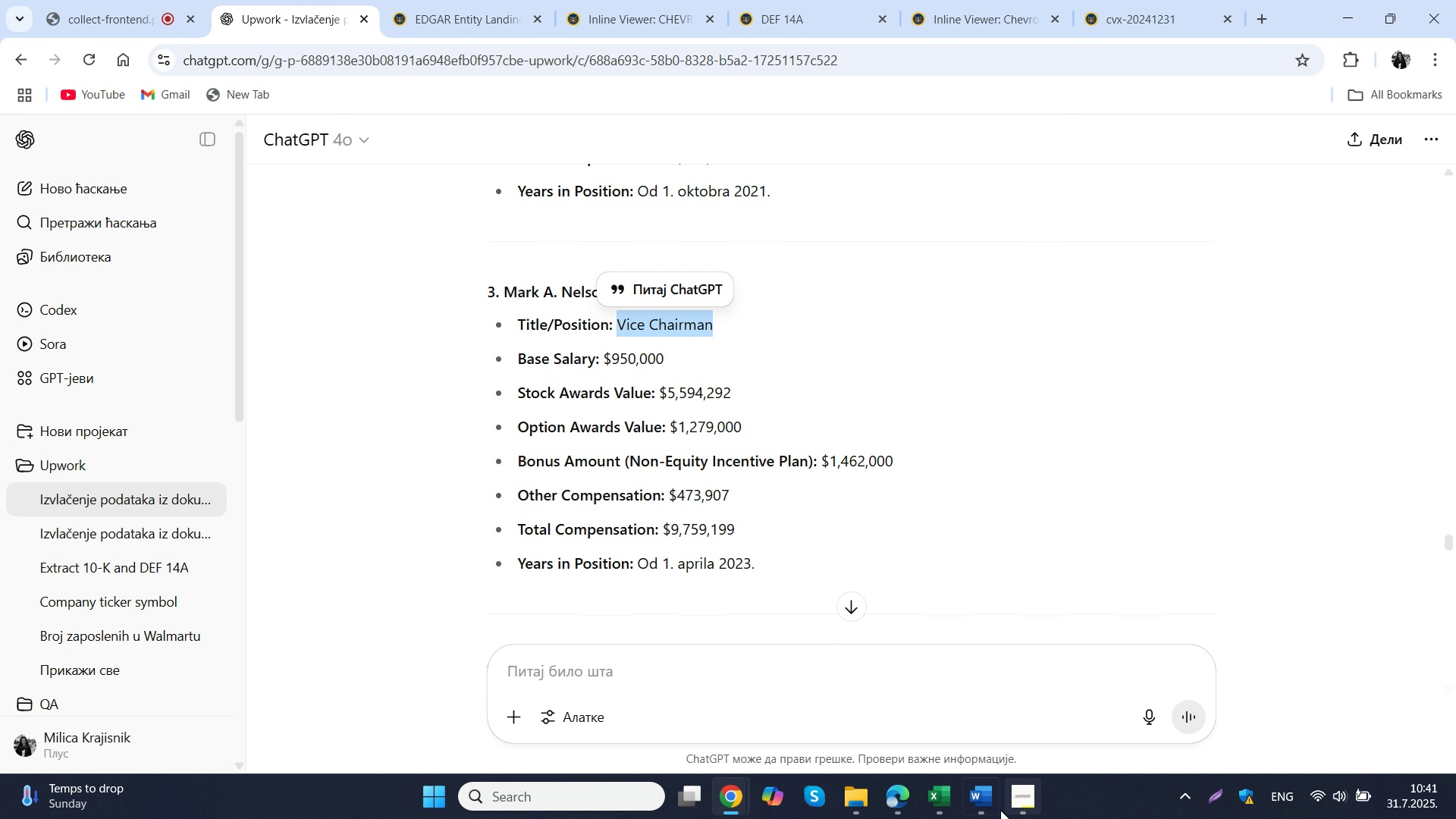 
left_click([982, 802])
 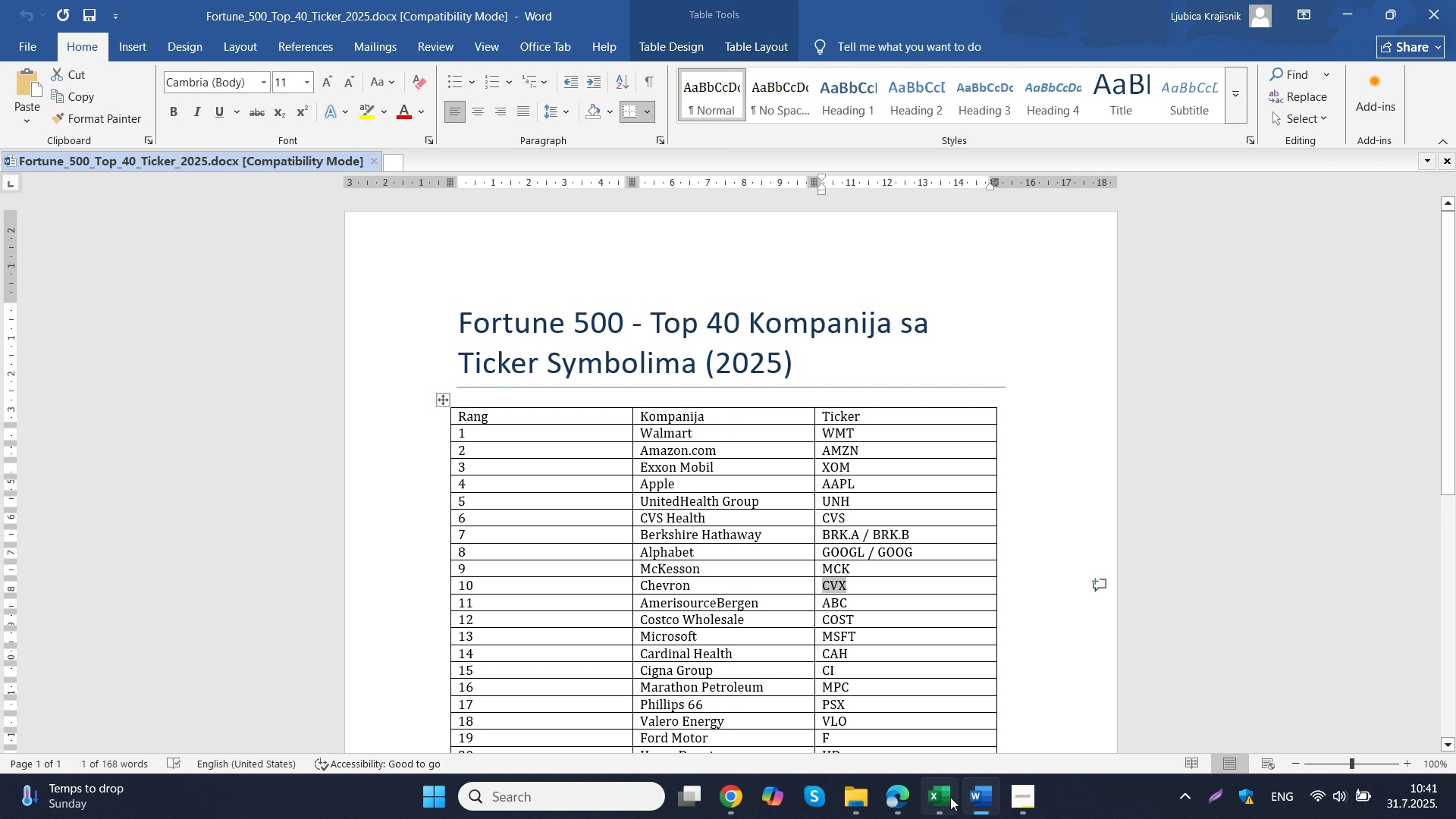 
left_click([950, 797])
 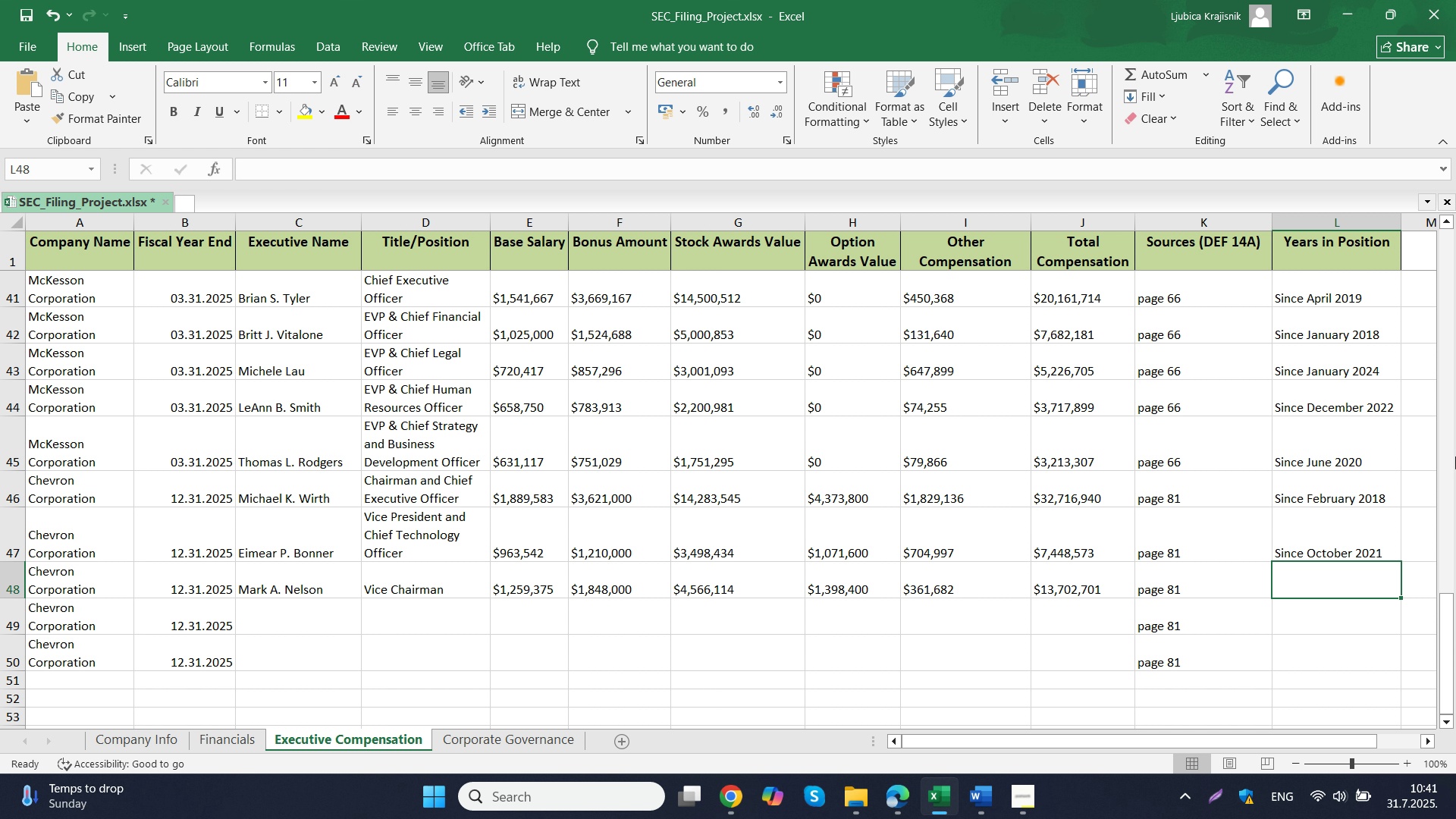 
type(Since April 2023)
 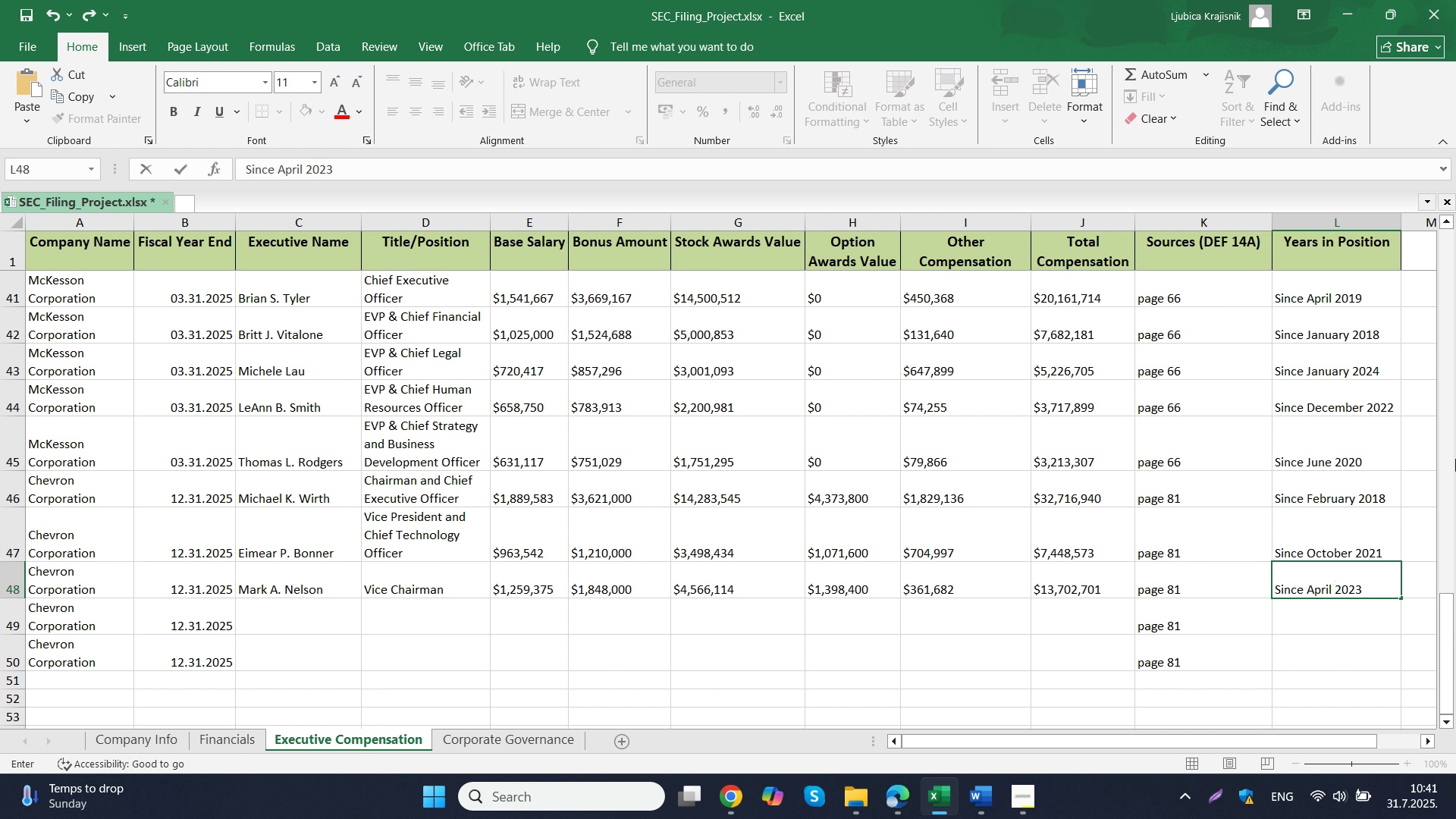 
left_click([328, 620])
 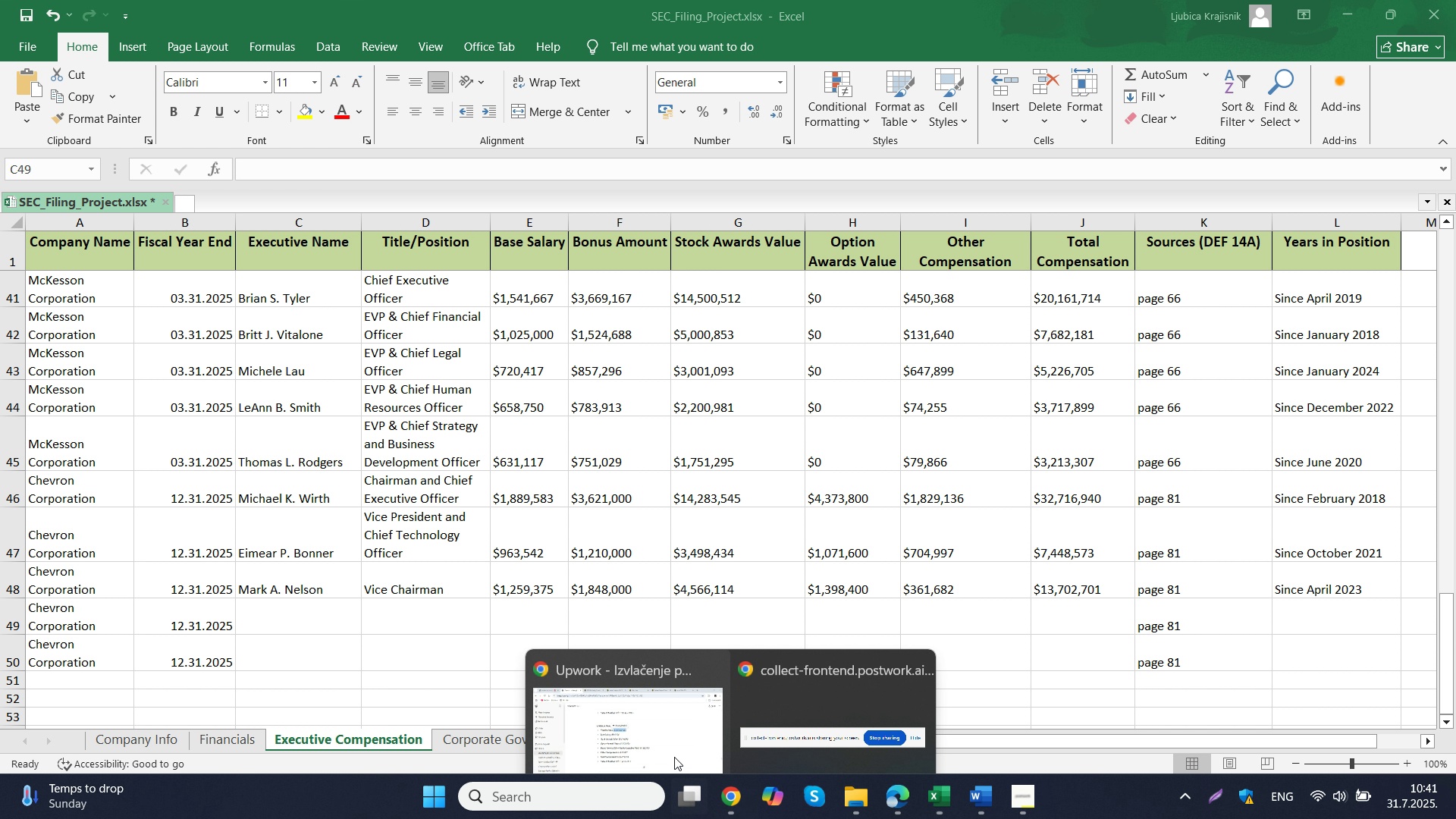 
double_click([634, 719])
 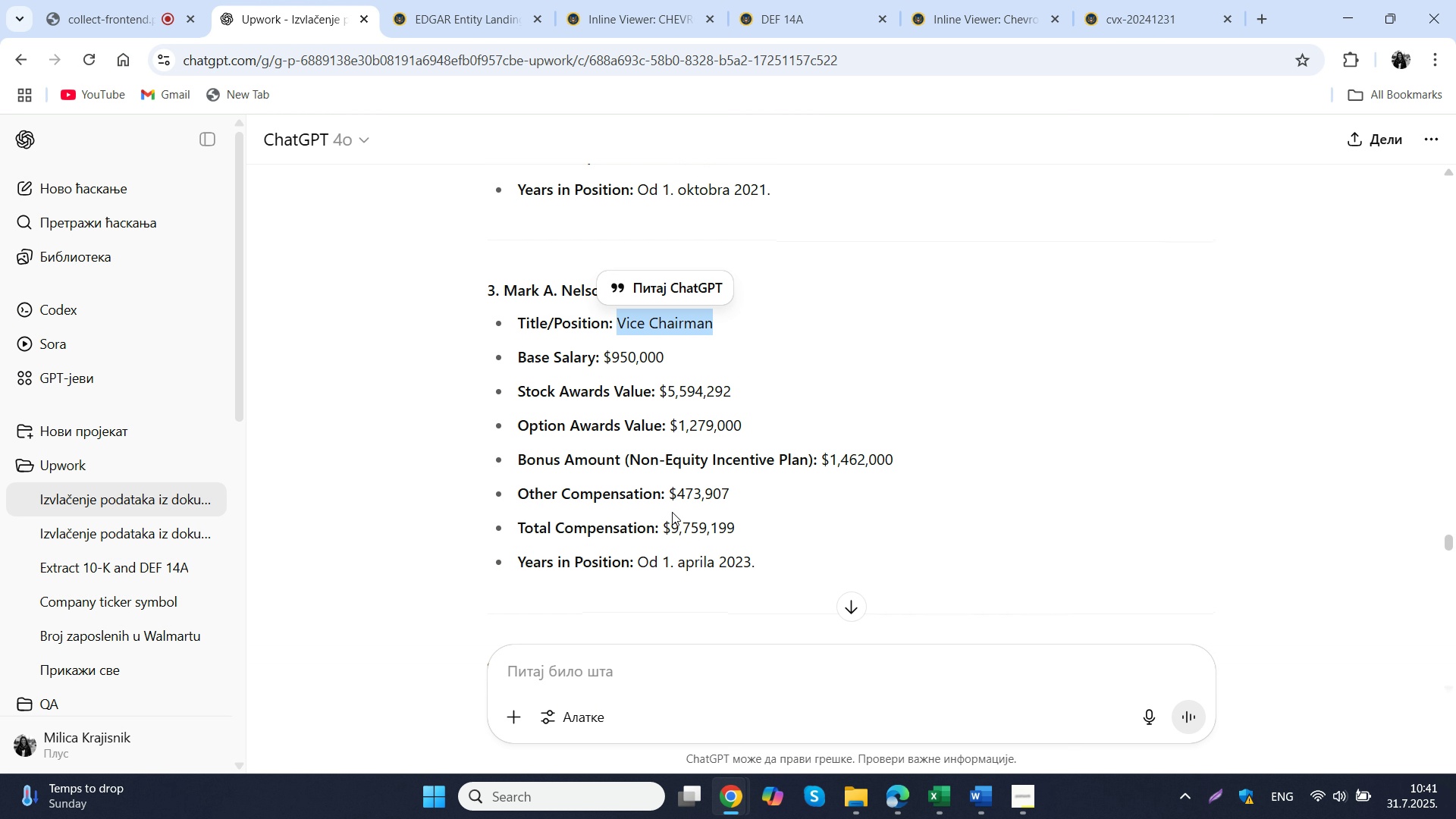 
scroll: coordinate [672, 512], scroll_direction: down, amount: 3.0
 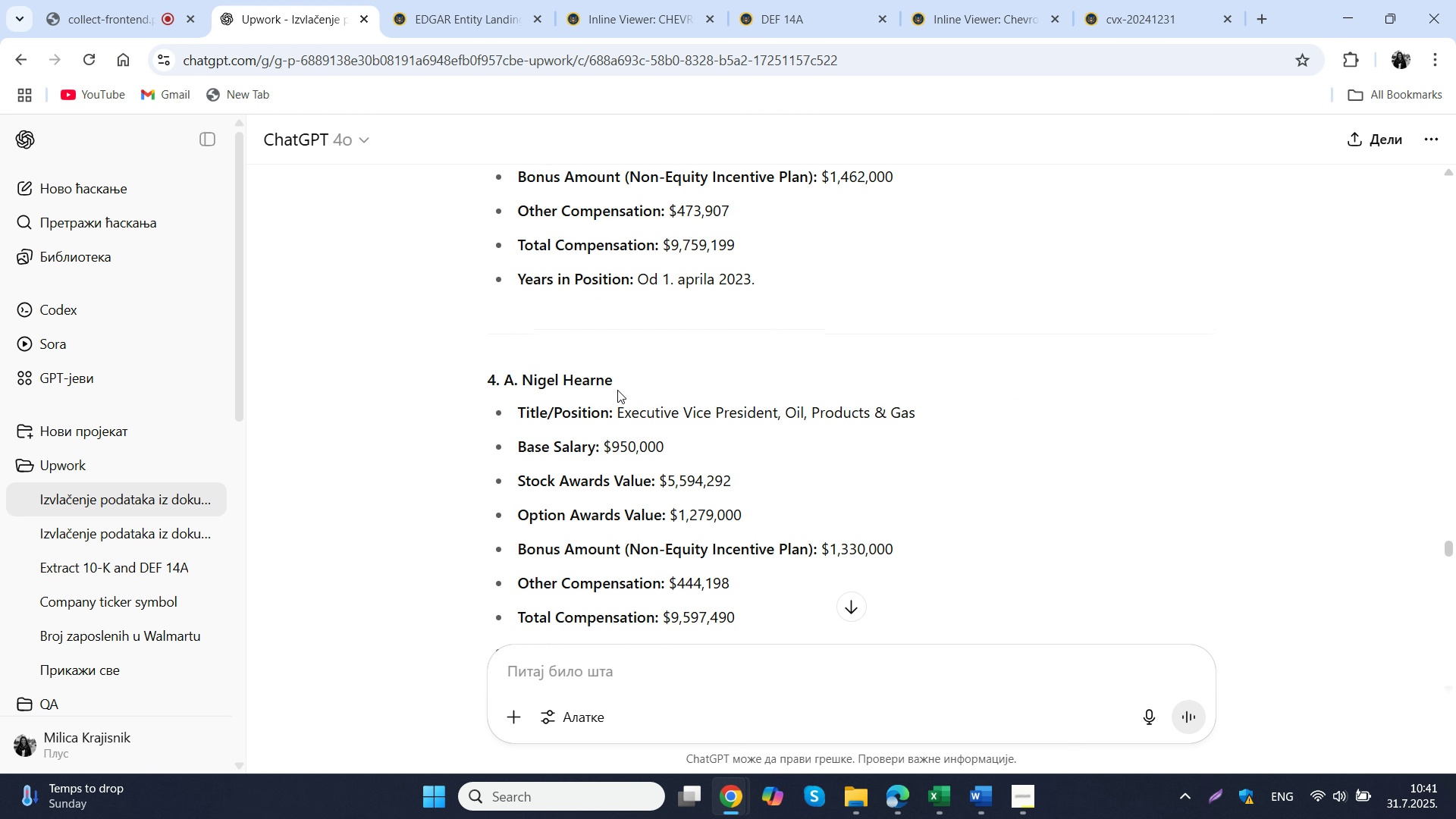 
left_click_drag(start_coordinate=[617, 379], to_coordinate=[507, 386])
 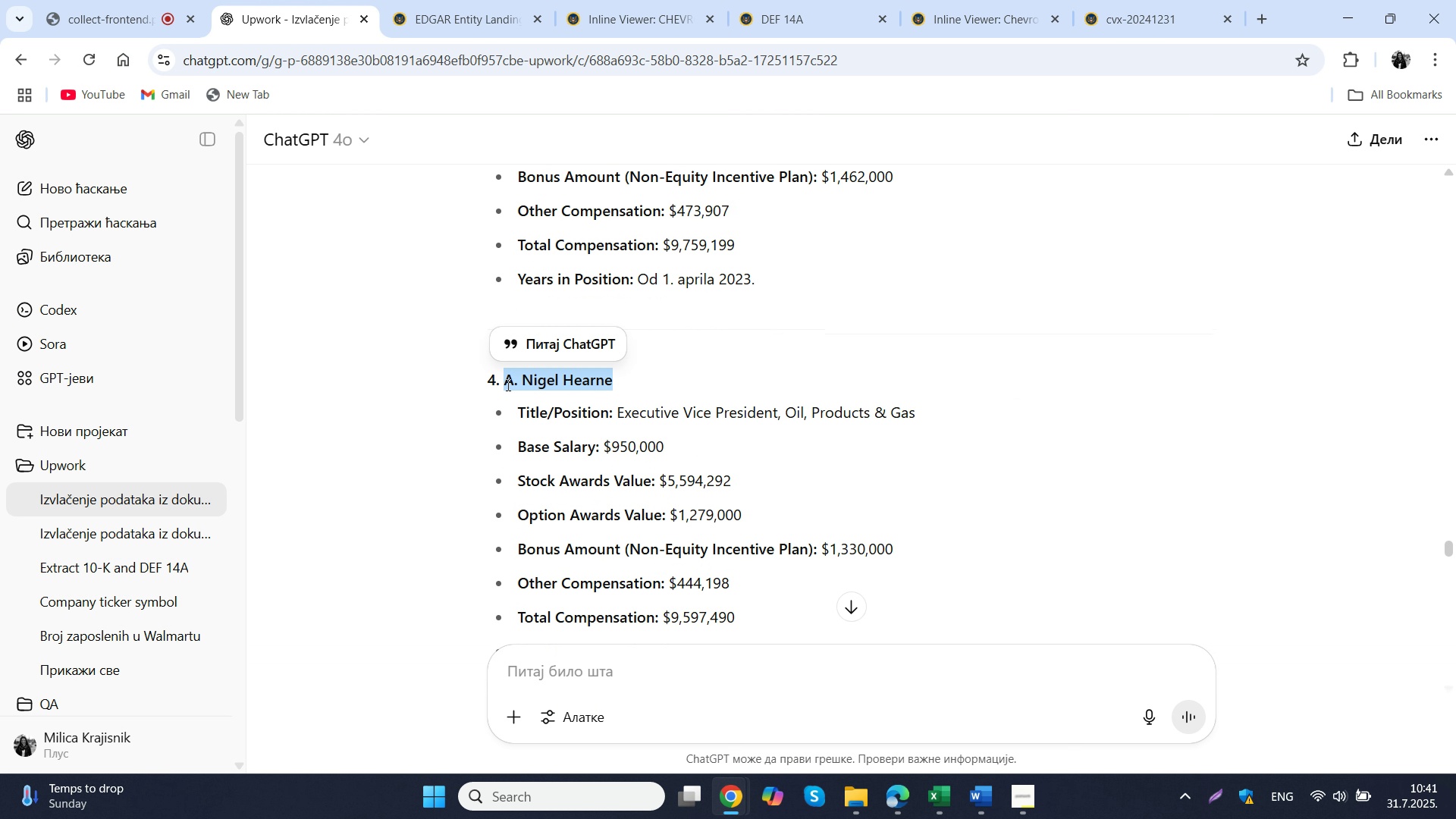 
key(Control+C)
 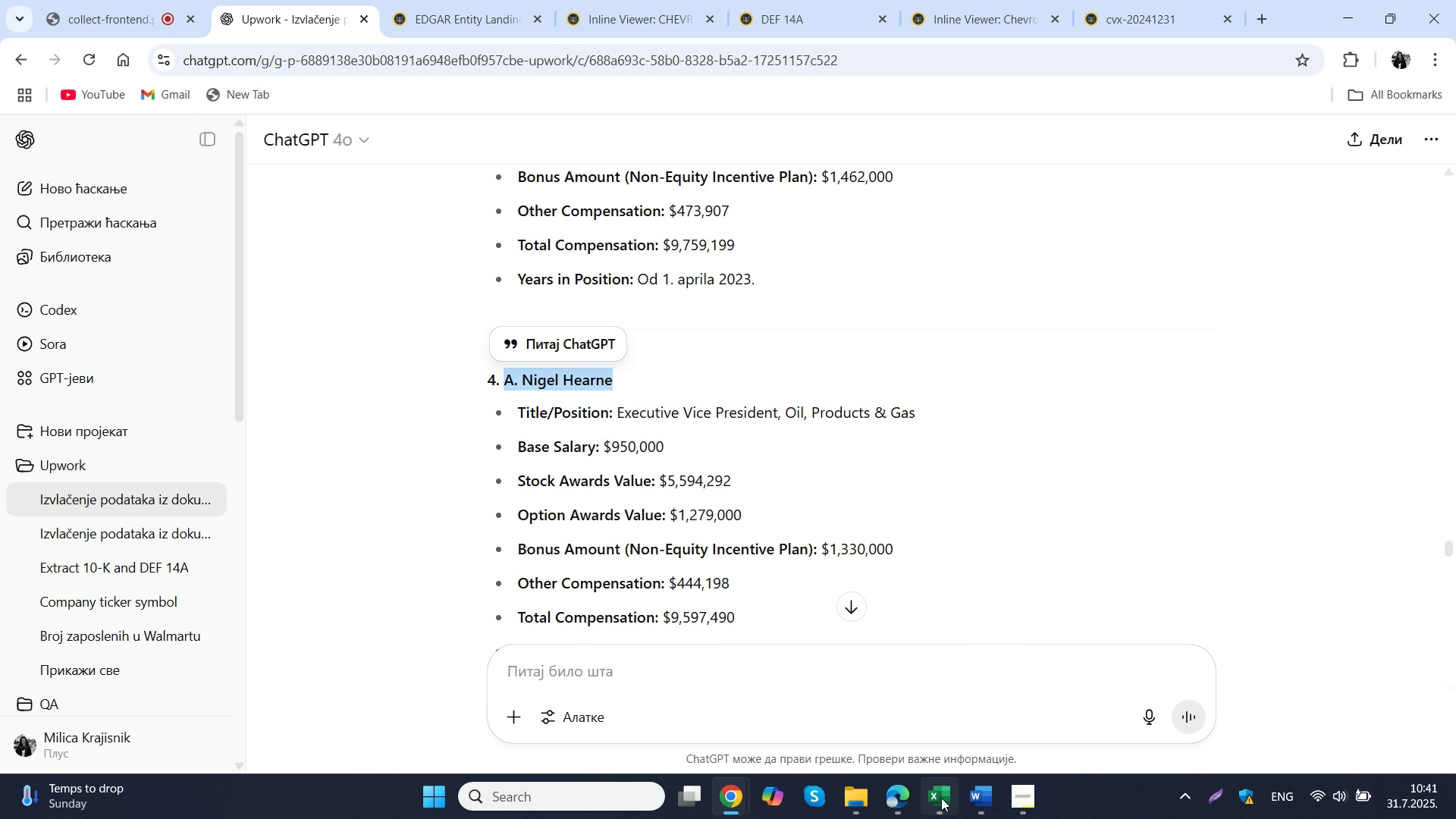 
left_click([941, 798])
 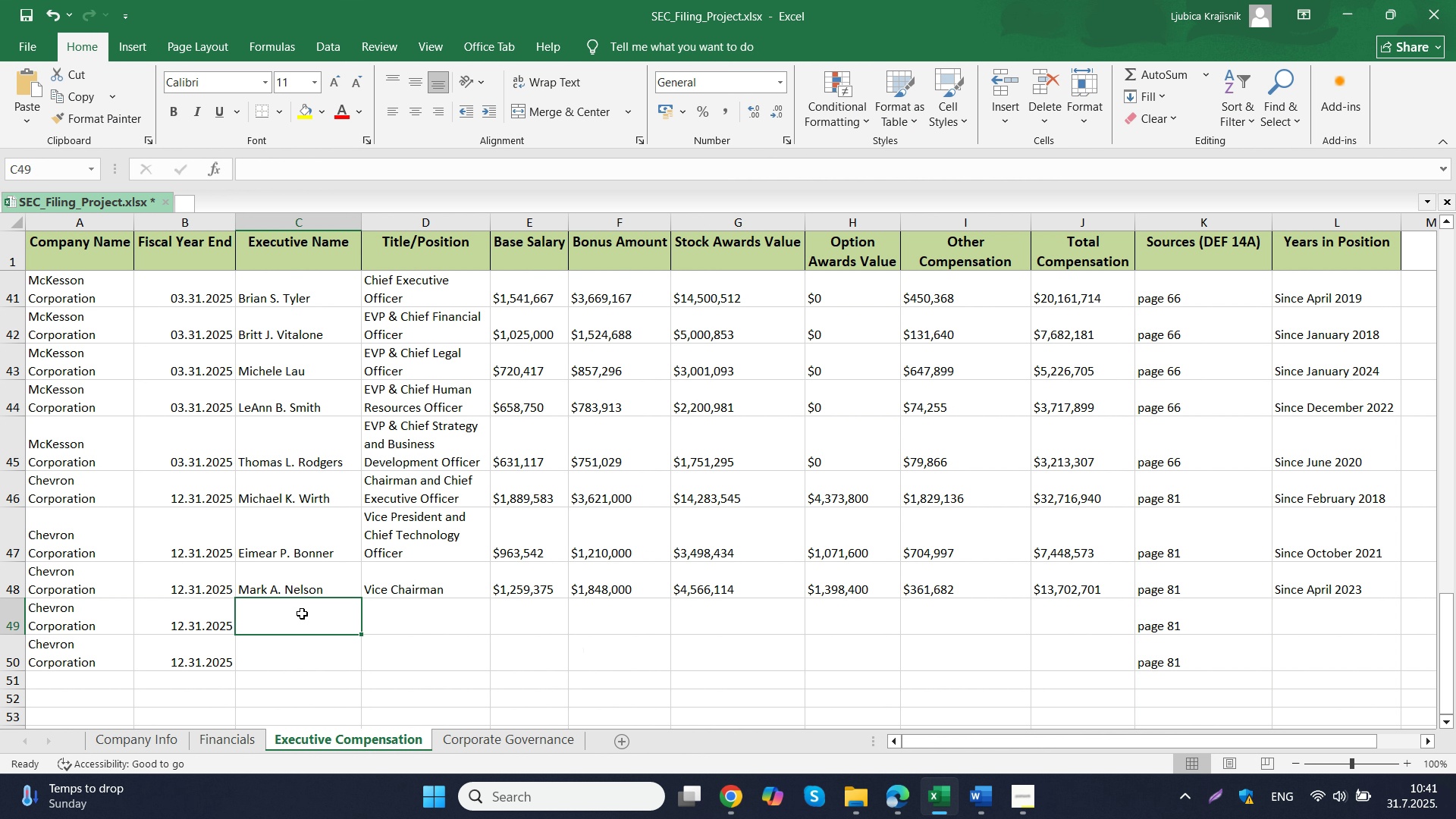 
double_click([302, 613])
 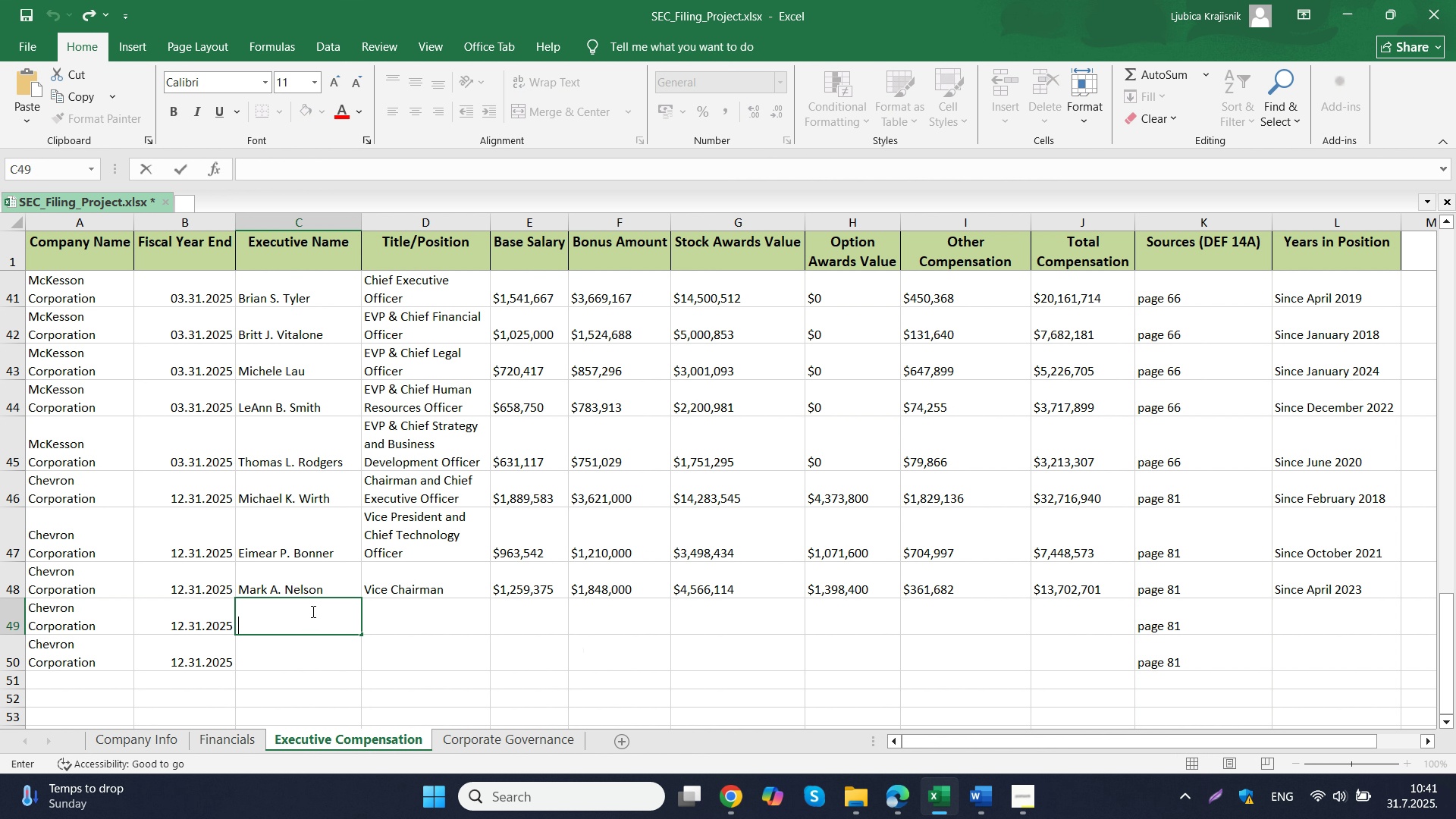 
key(Control+ControlLeft)
 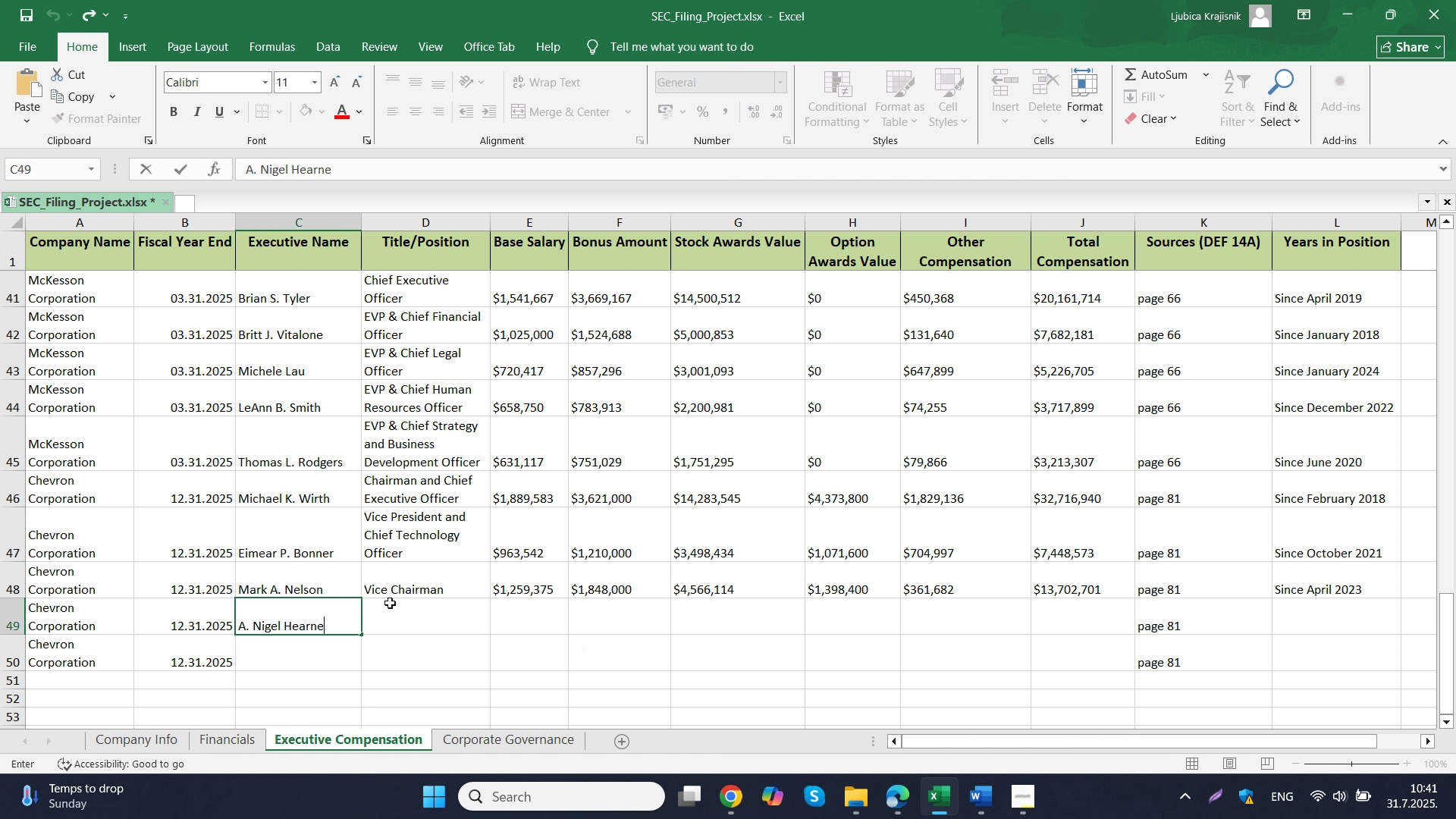 
key(Control+V)
 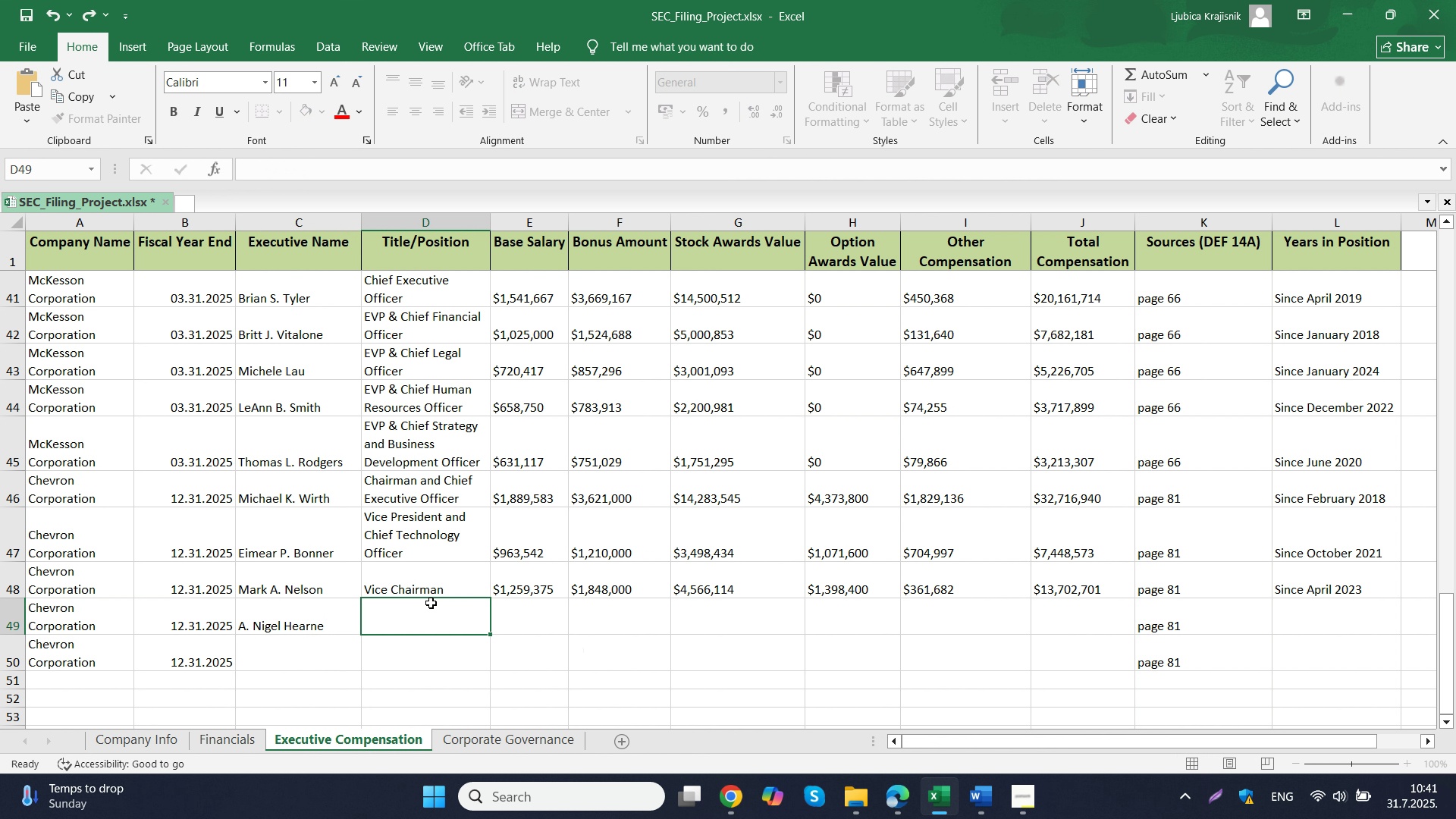 
triple_click([430, 603])
 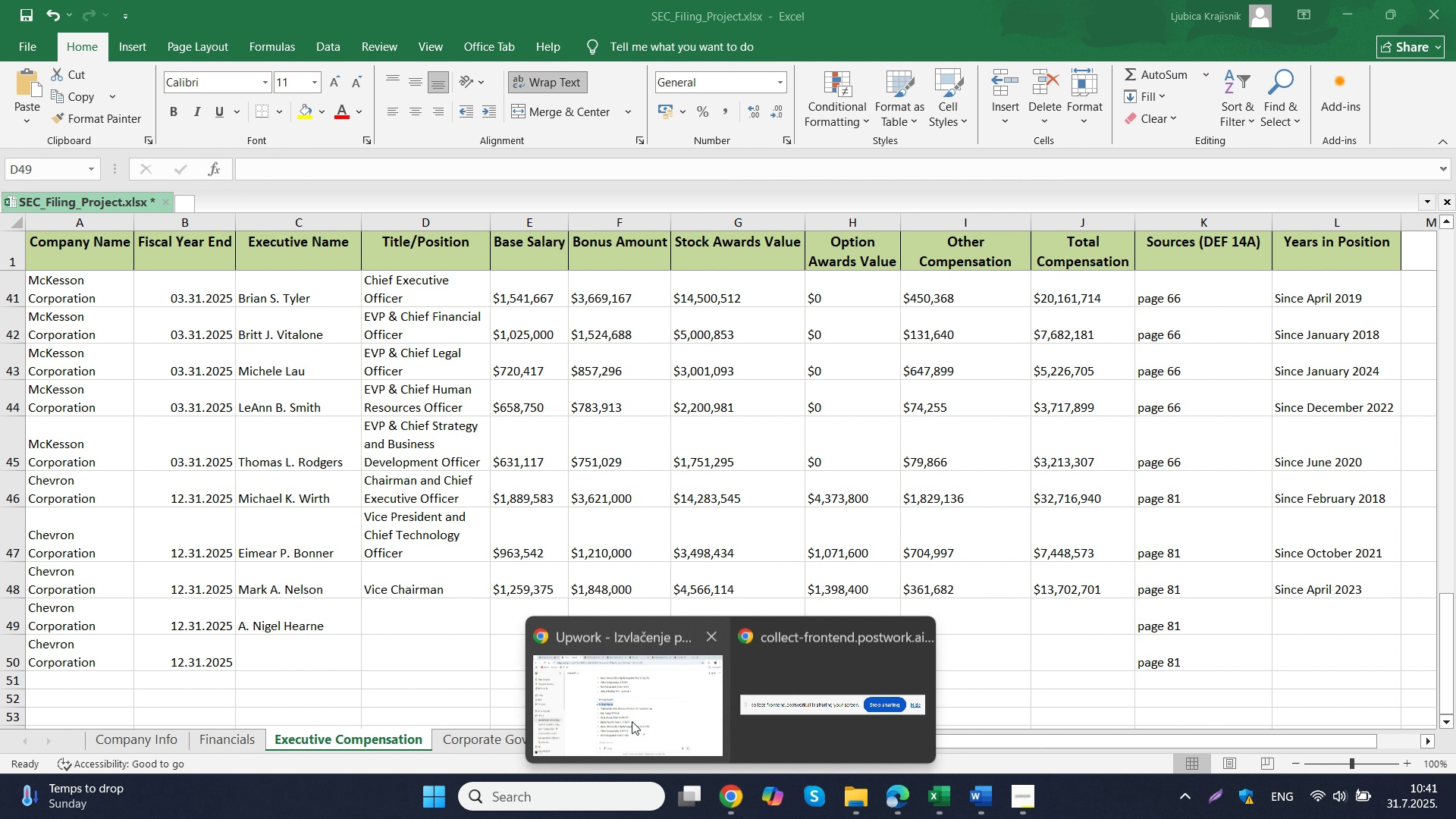 
double_click([632, 721])
 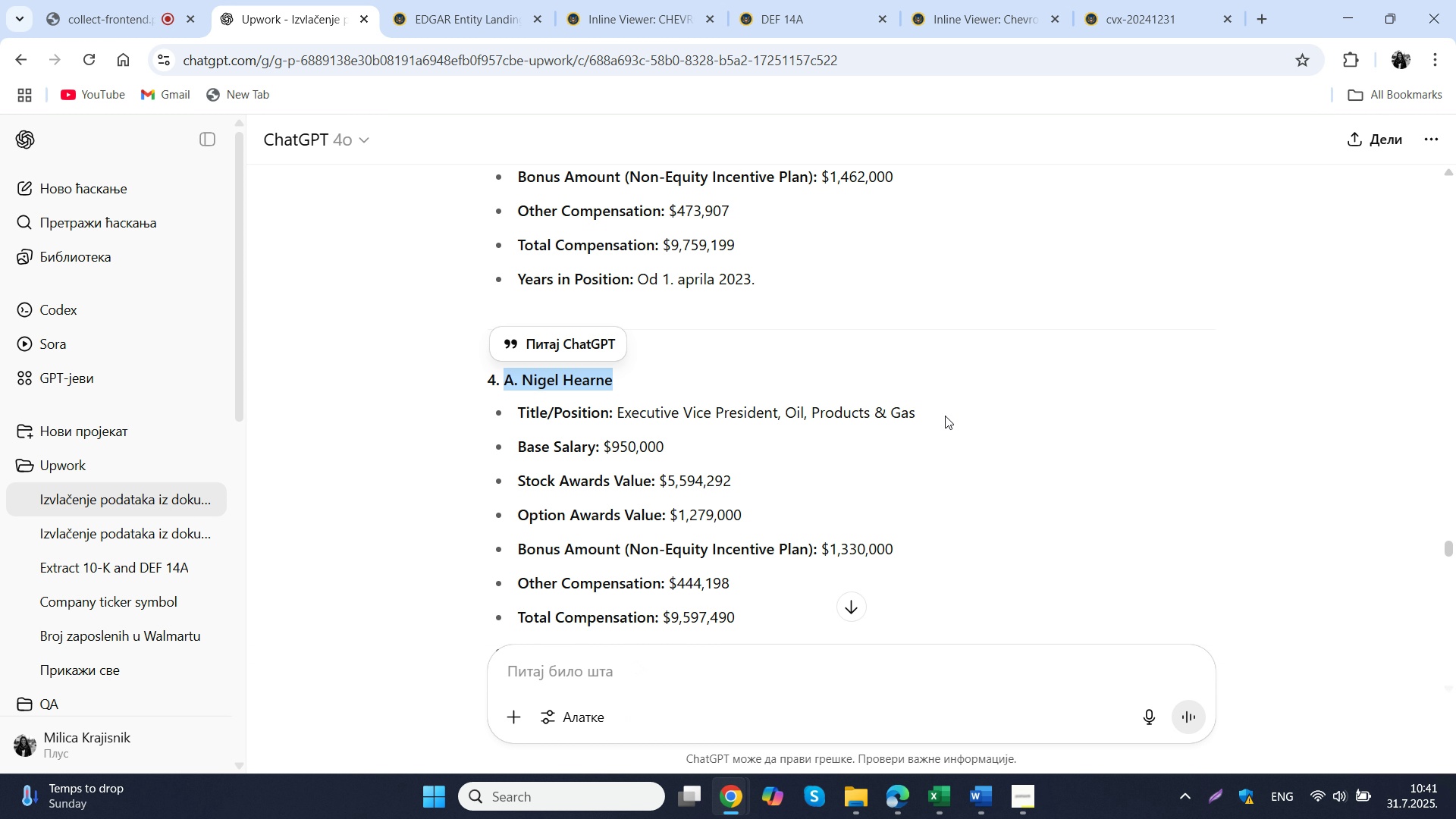 
left_click_drag(start_coordinate=[937, 416], to_coordinate=[618, 423])
 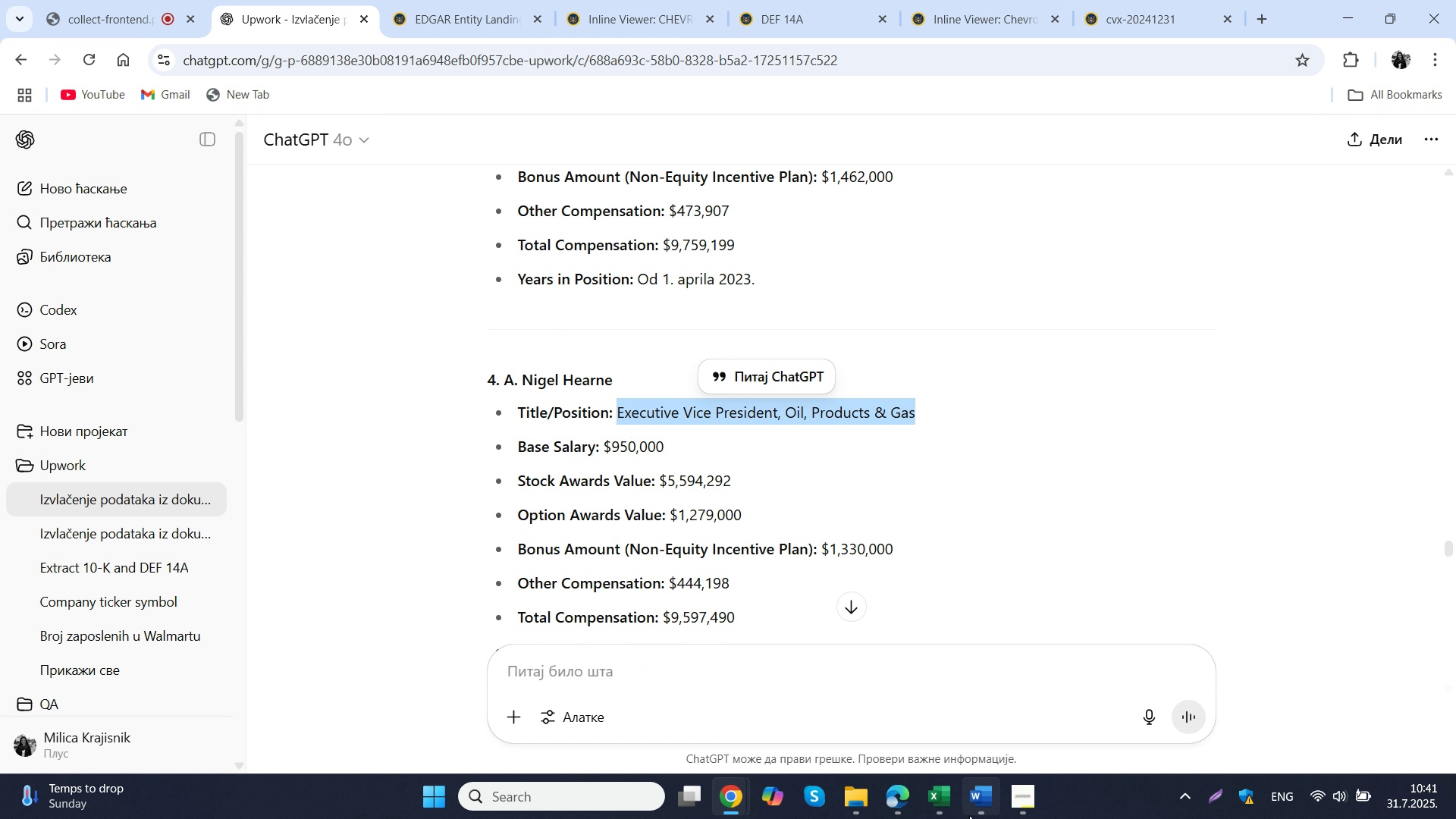 
key(Control+ControlLeft)
 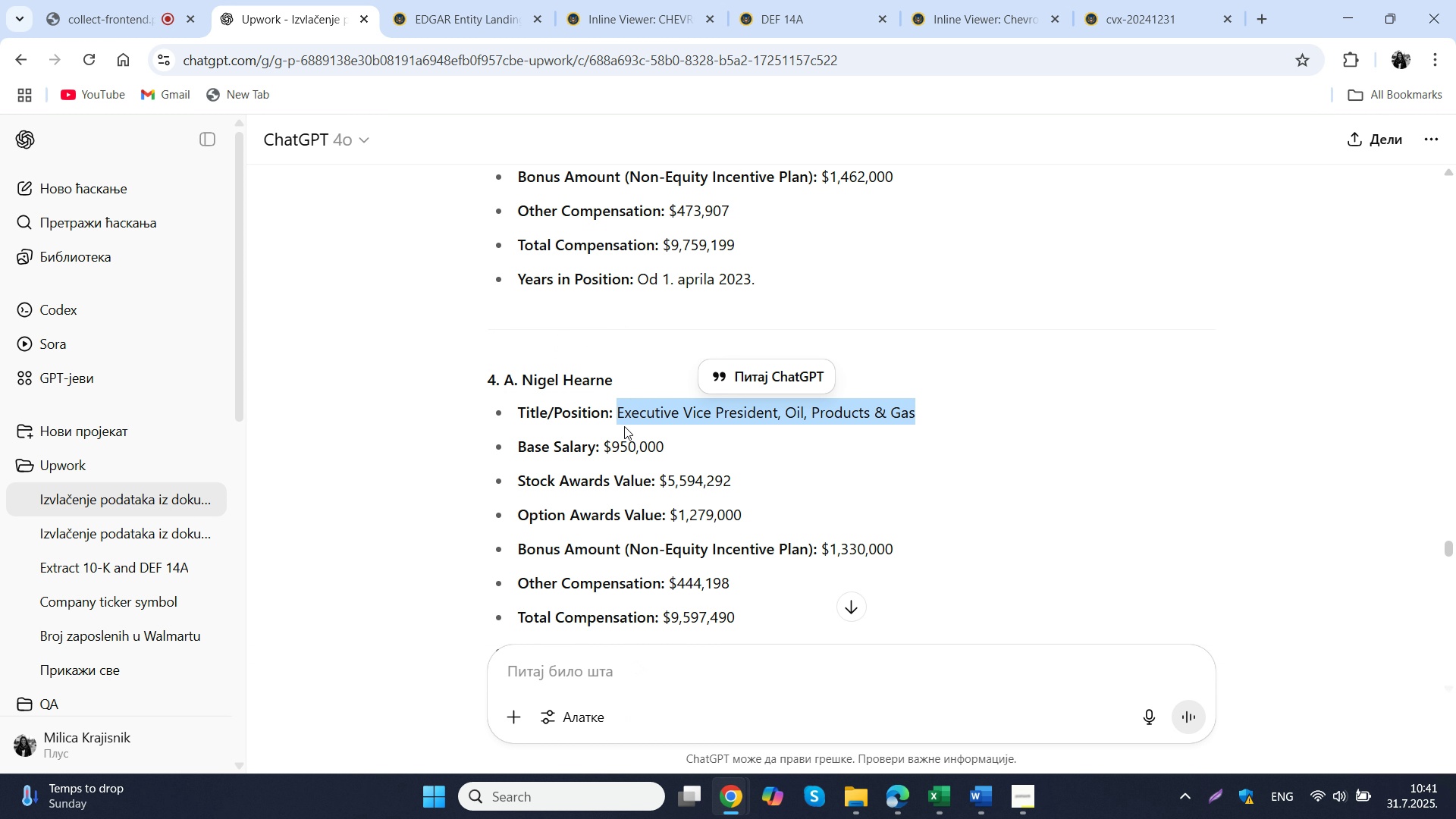 
key(Control+C)
 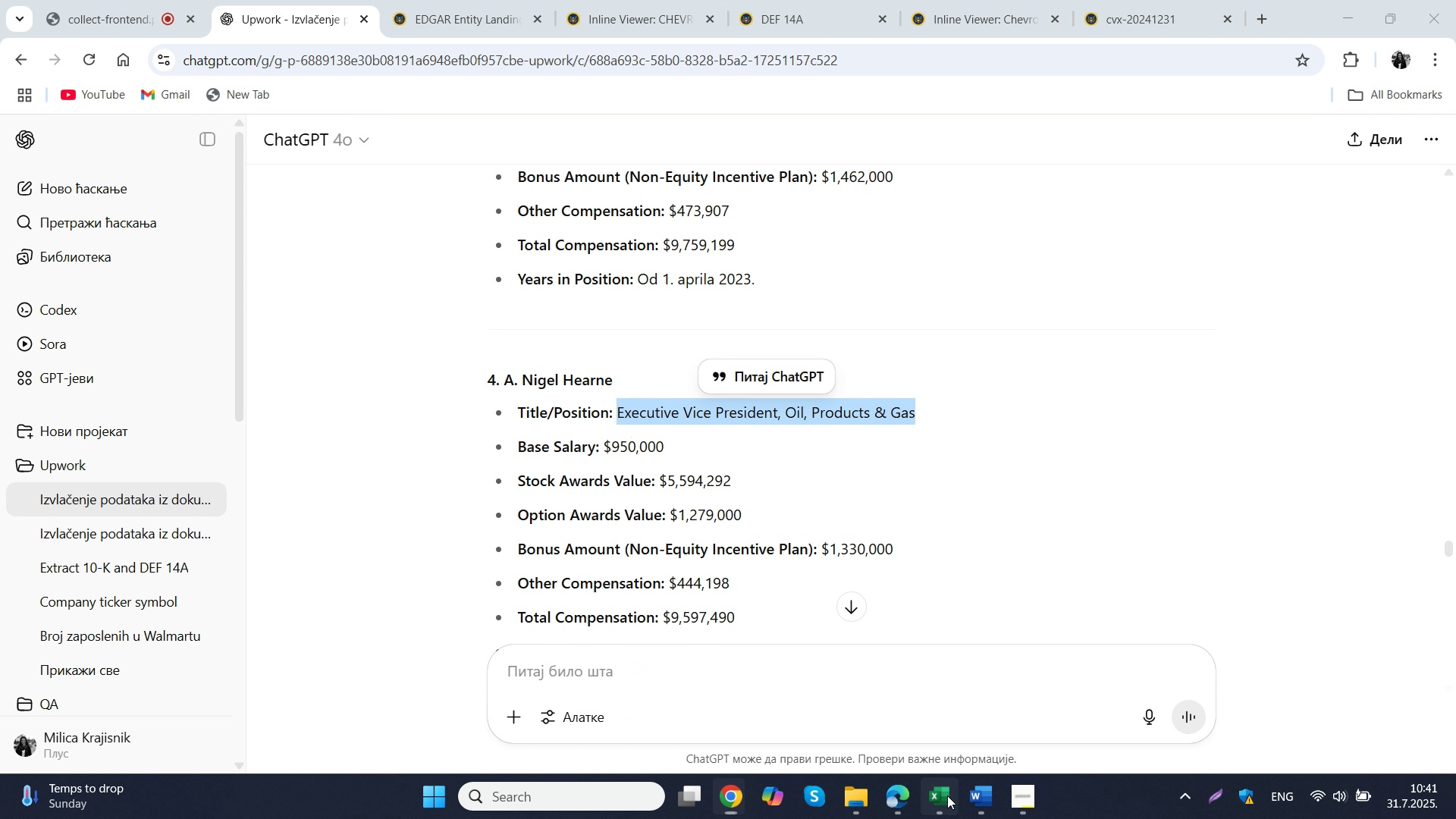 
left_click([947, 795])
 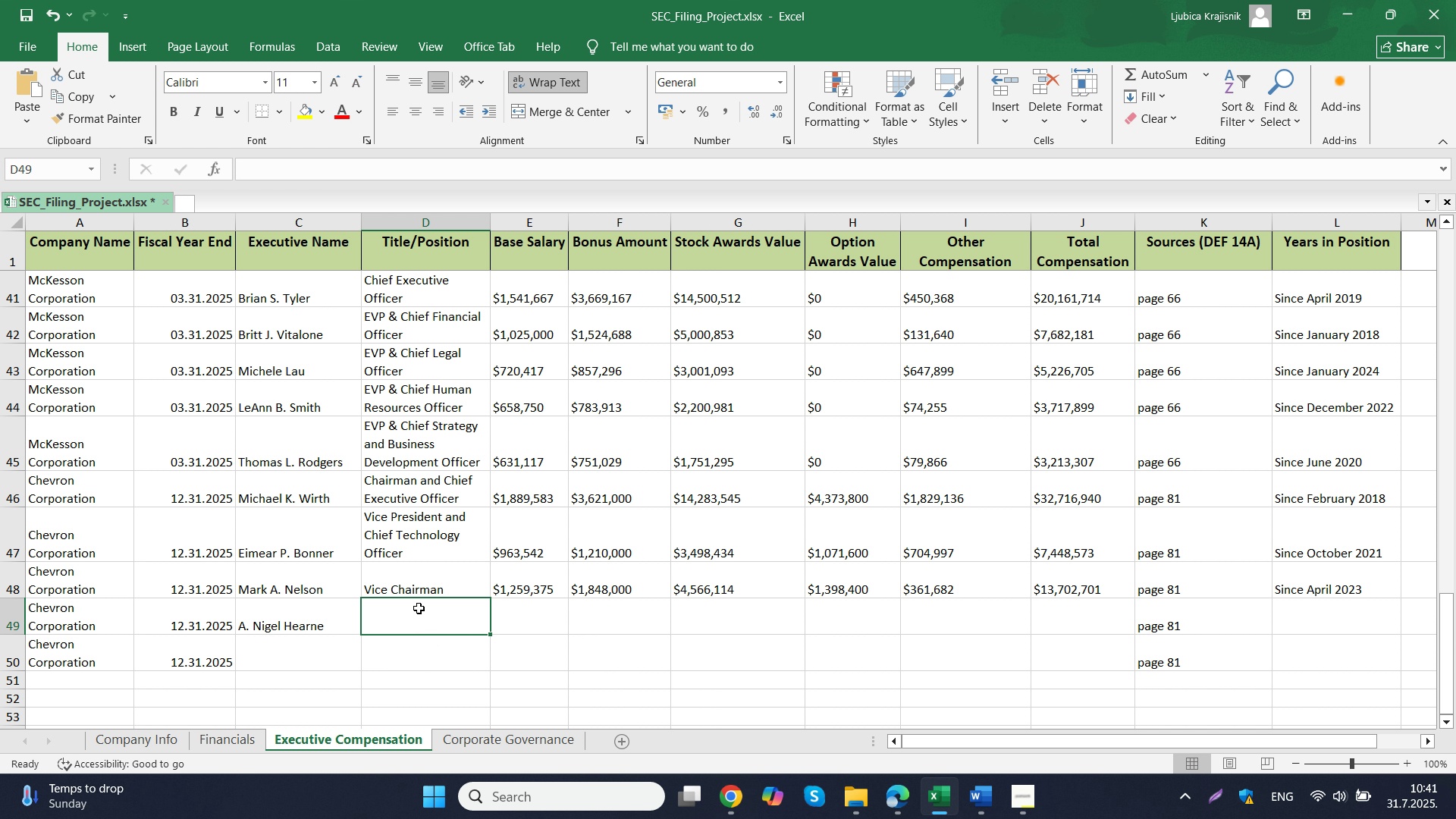 
double_click([416, 610])
 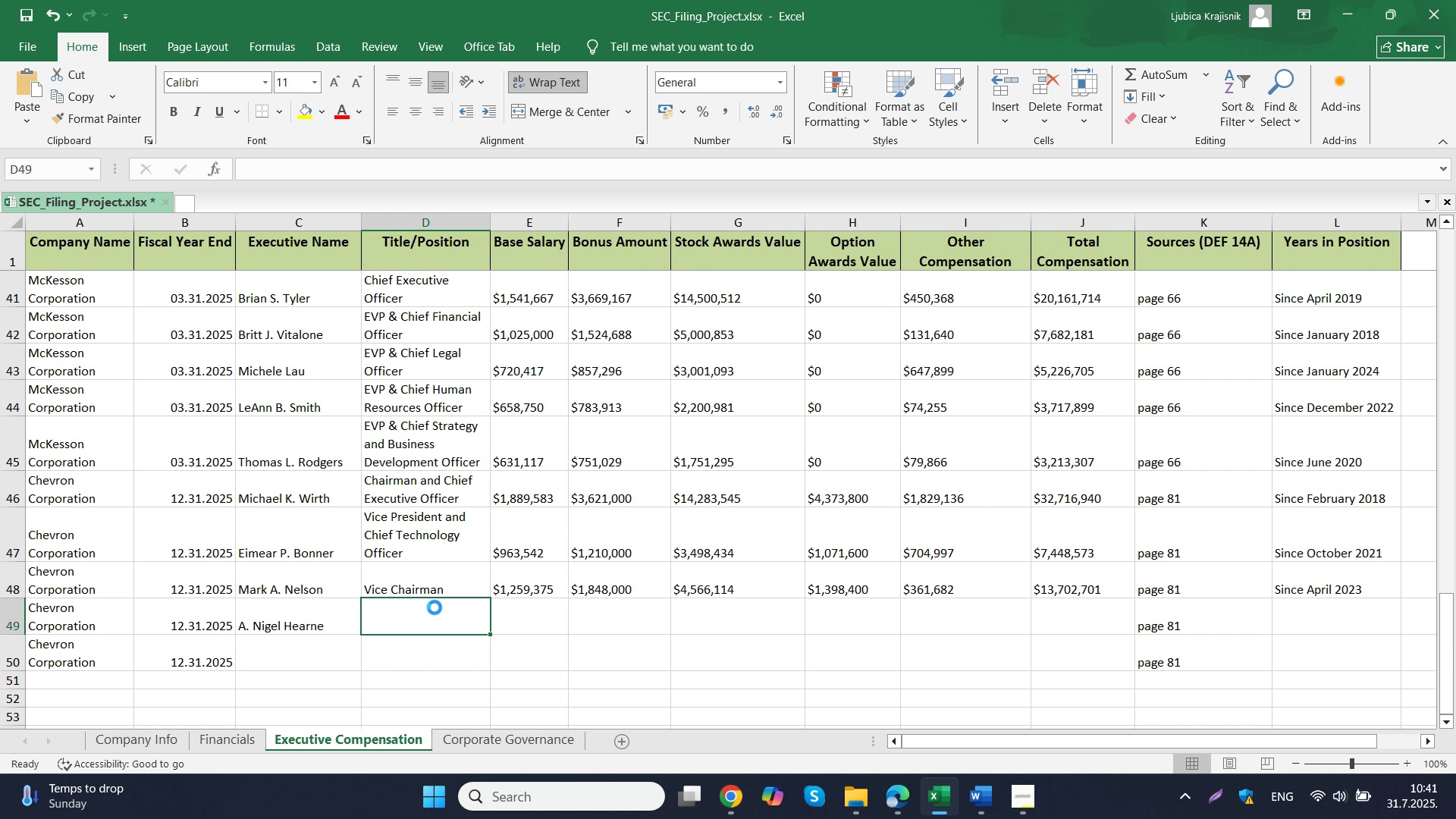 
key(Control+ControlLeft)
 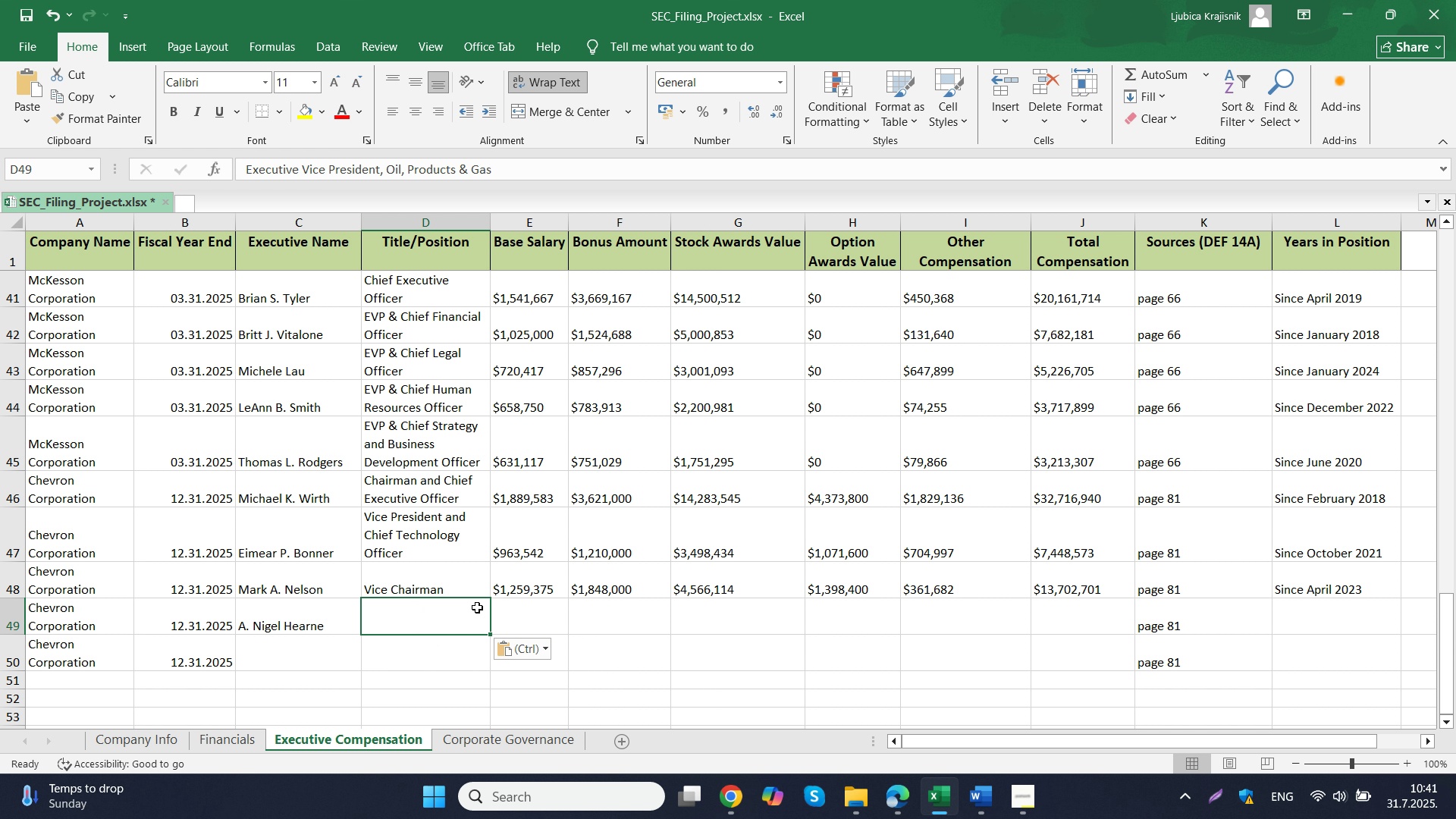 
key(Control+V)
 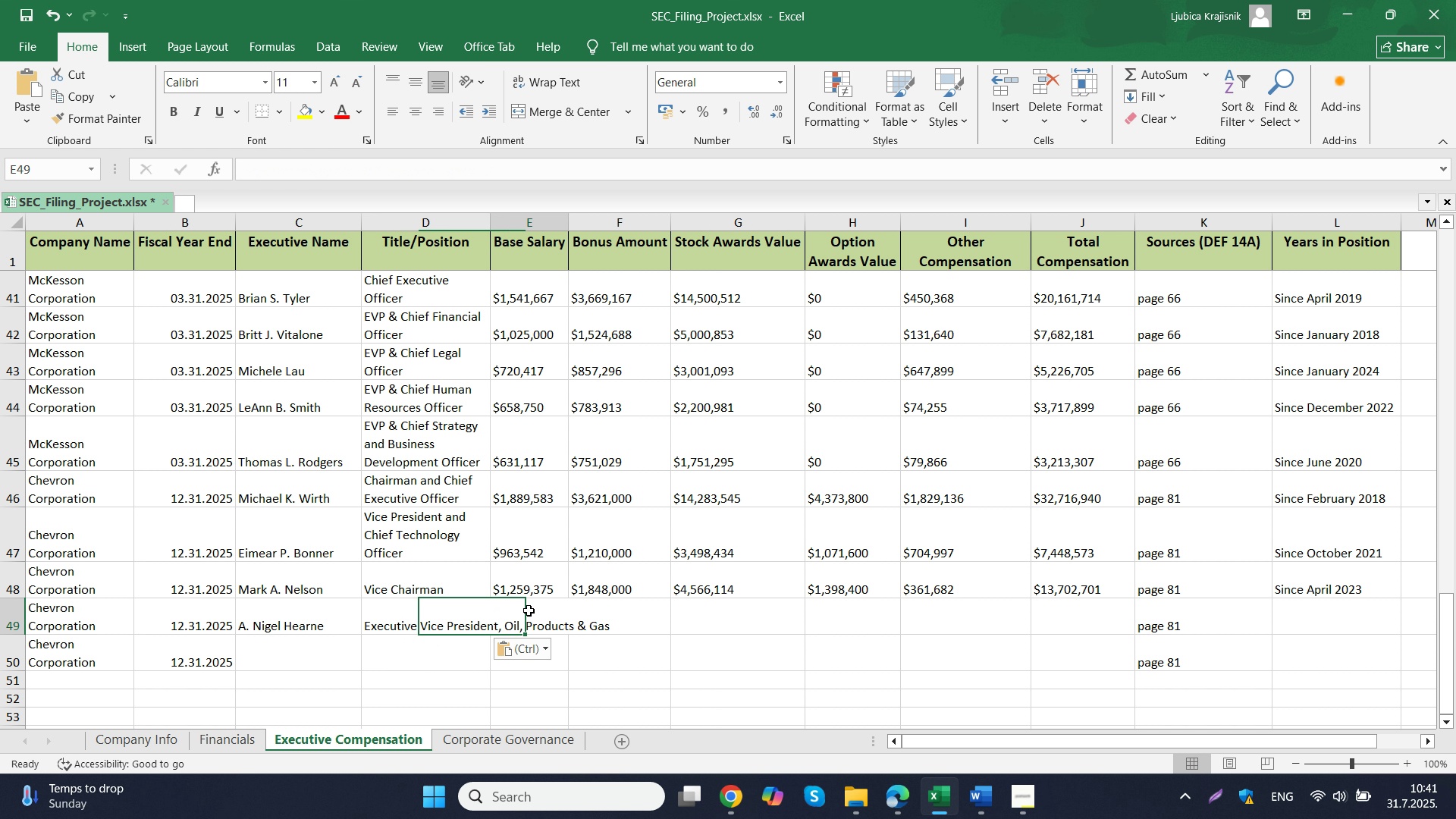 
left_click([529, 610])
 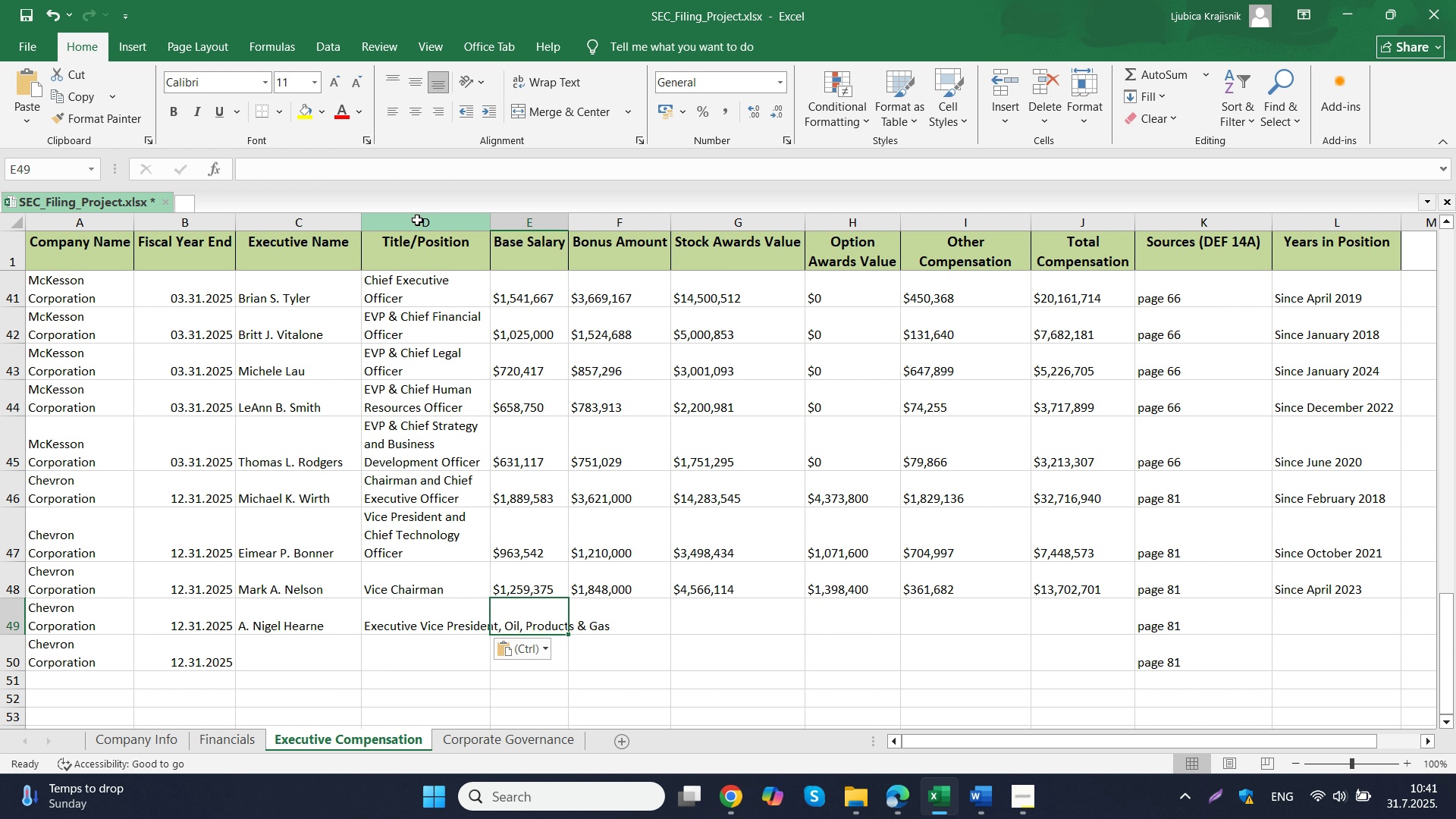 
left_click([417, 220])
 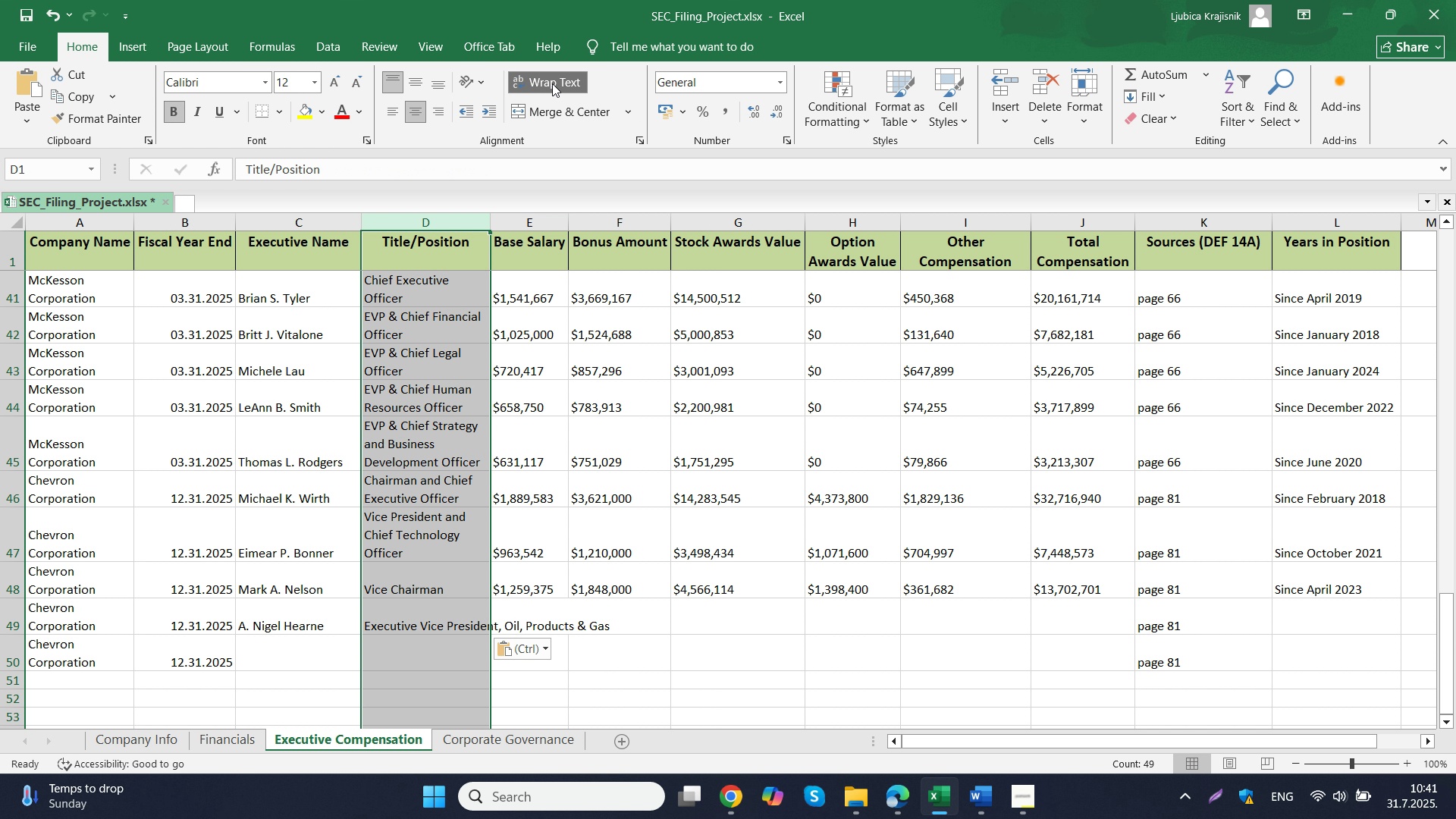 
left_click([552, 83])
 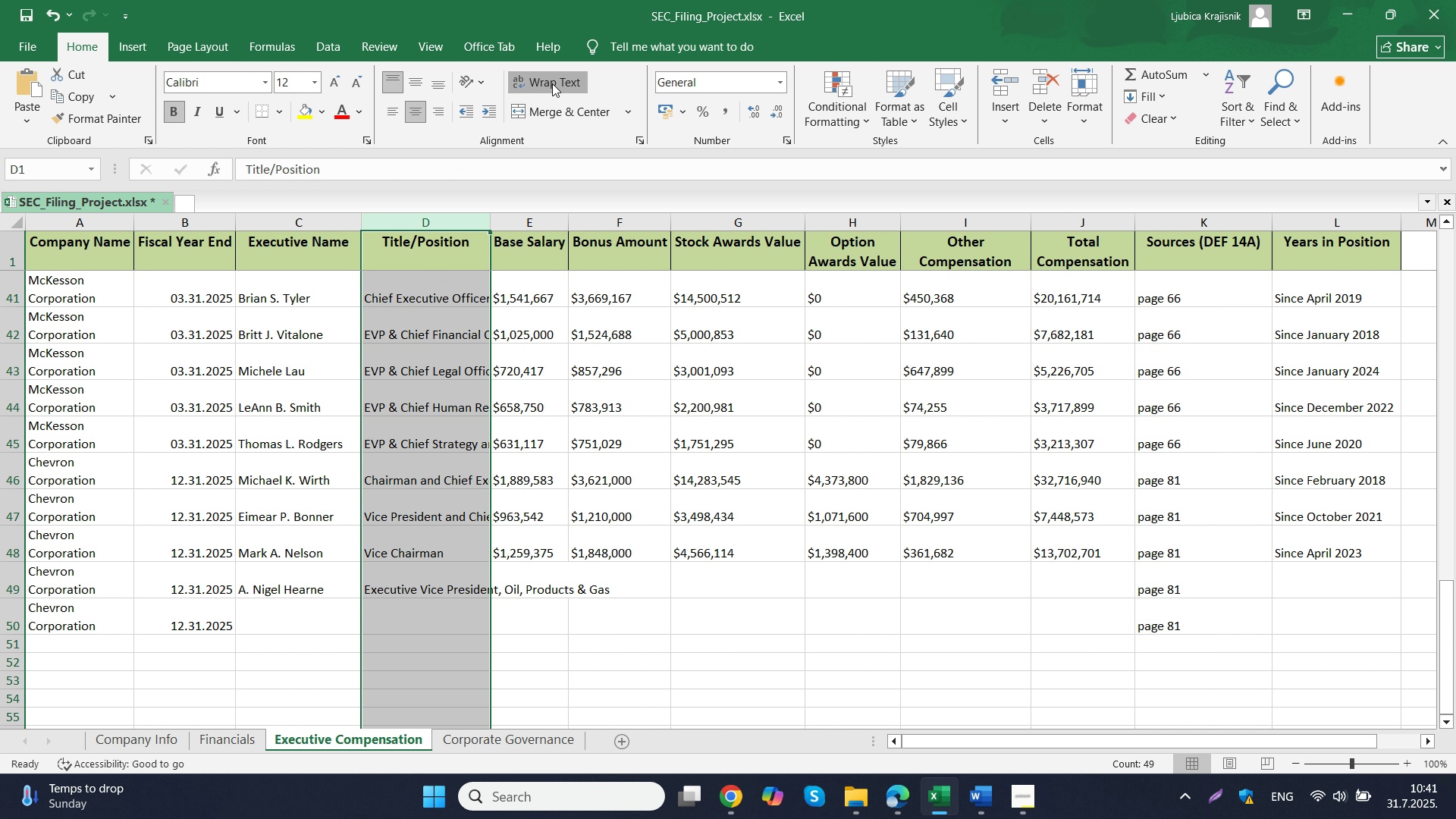 
left_click([552, 83])
 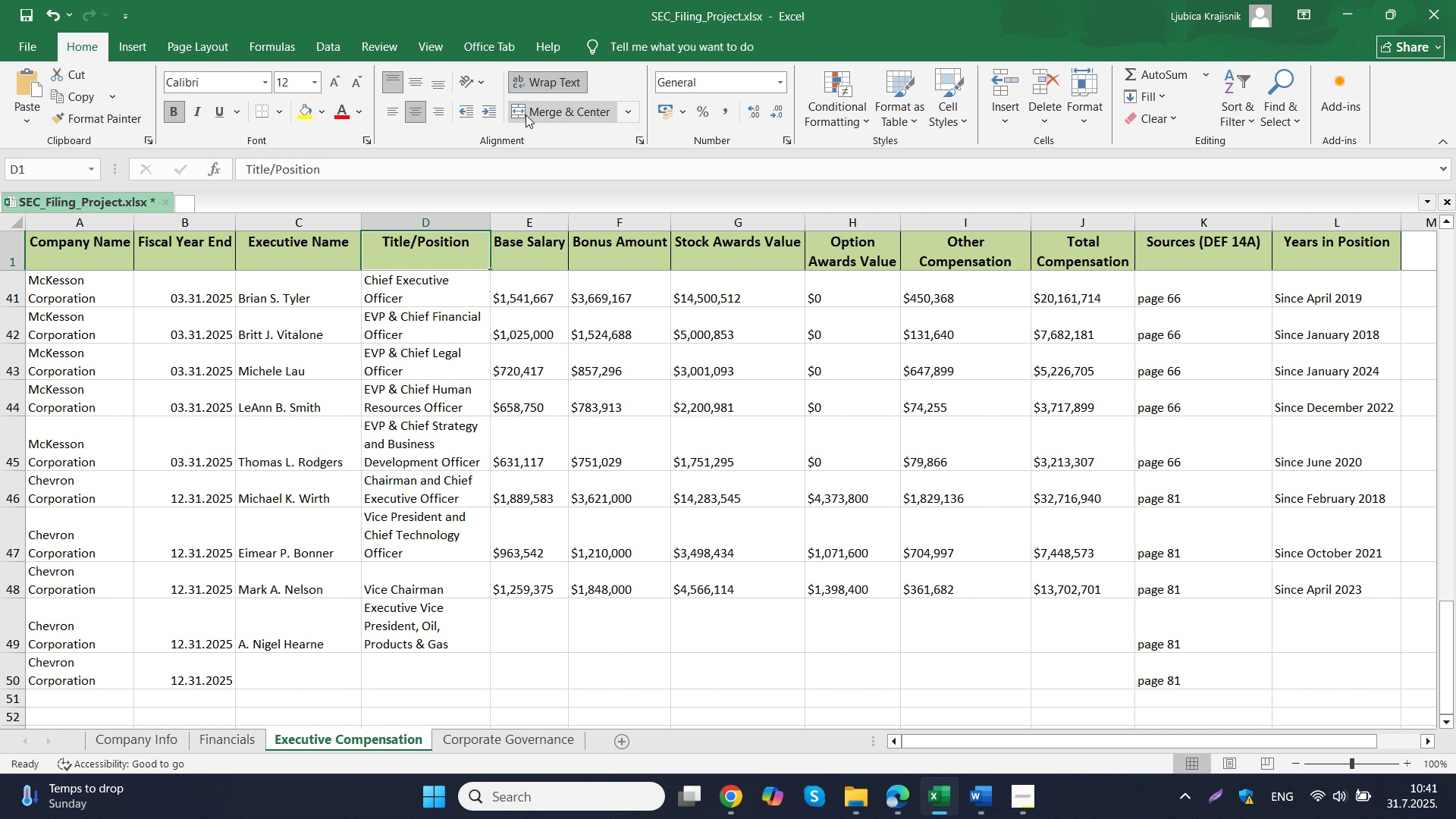 
left_click([546, 81])
 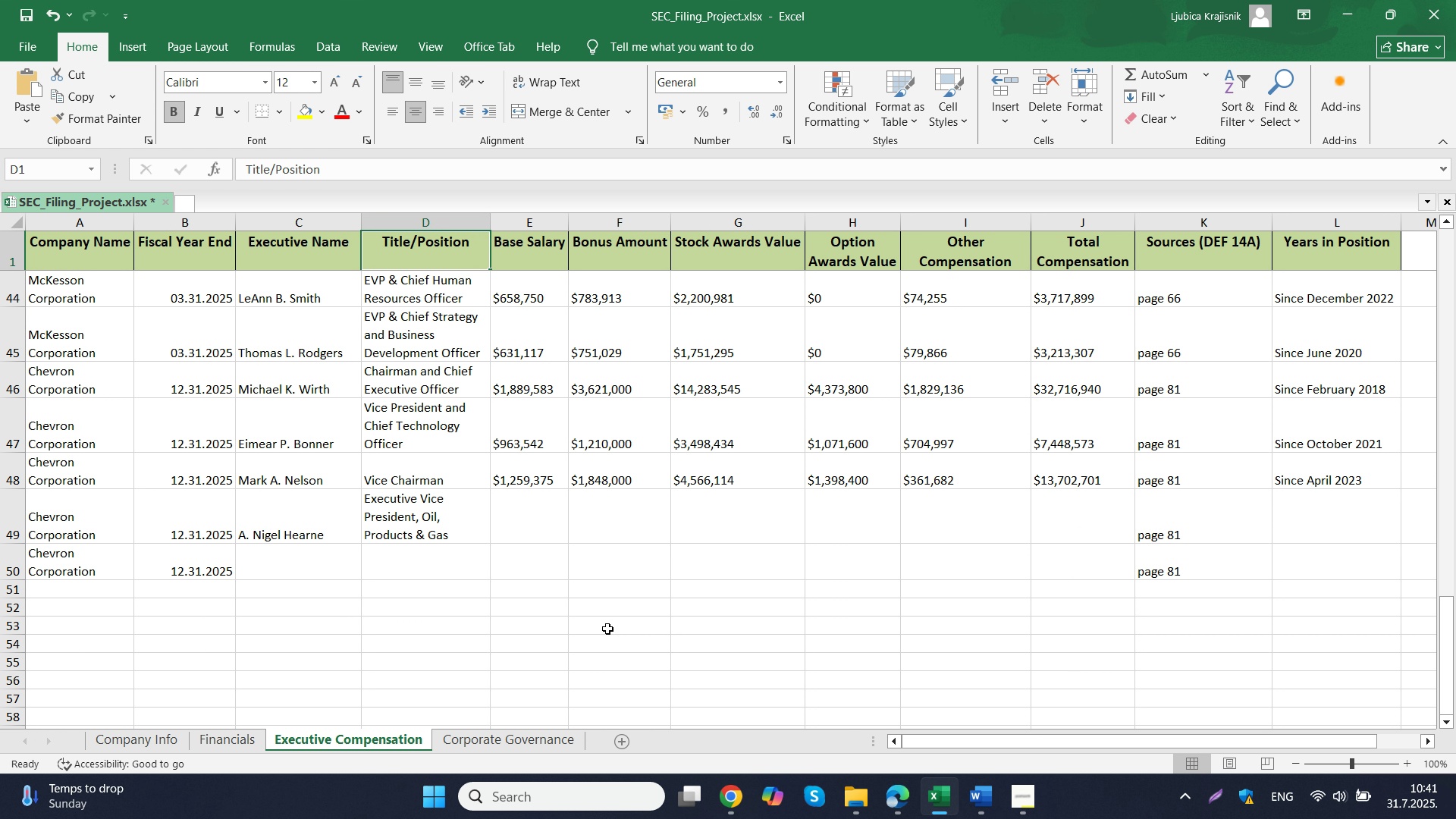 
scroll: coordinate [607, 629], scroll_direction: down, amount: 1.0
 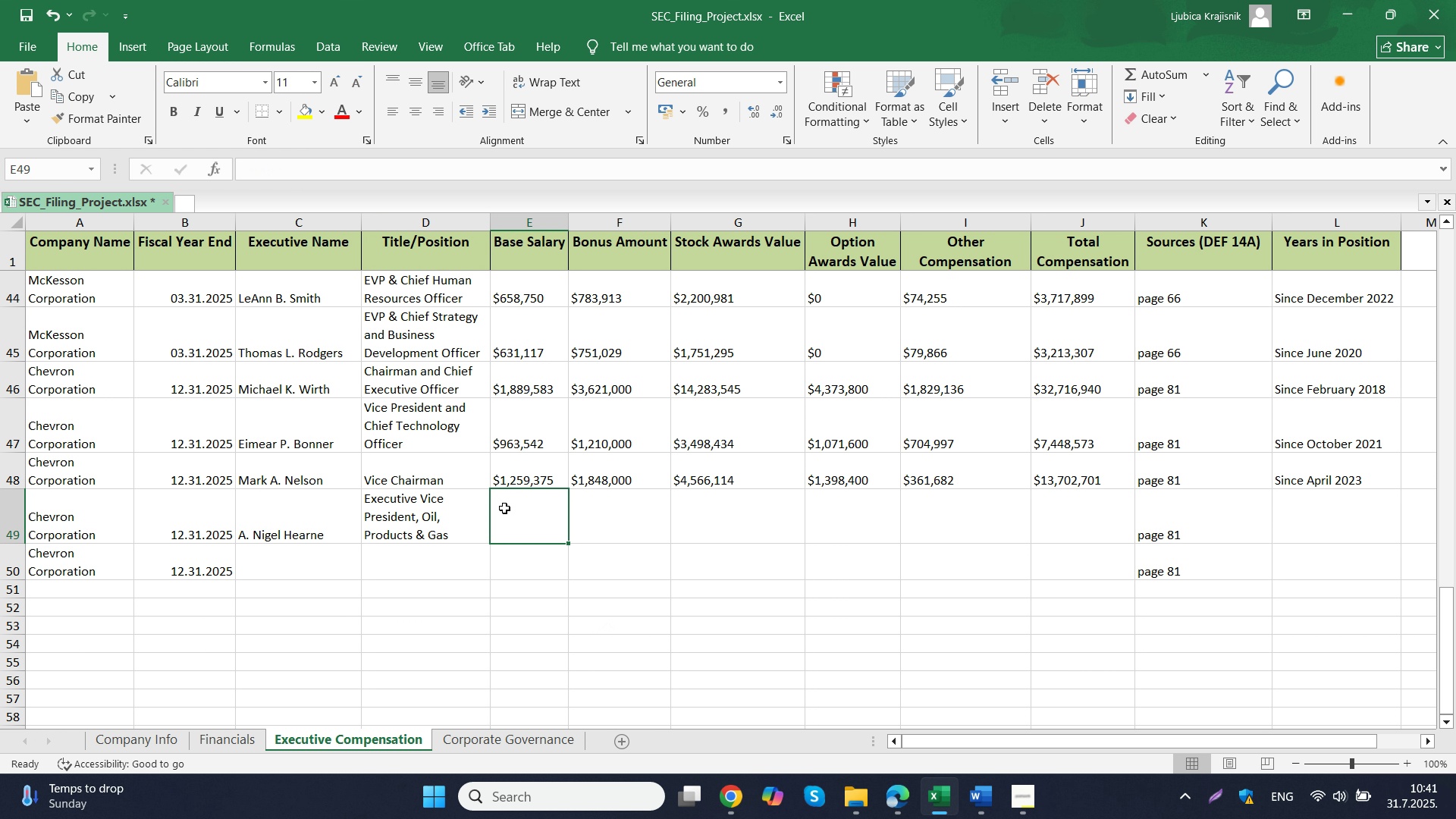 
left_click([504, 508])
 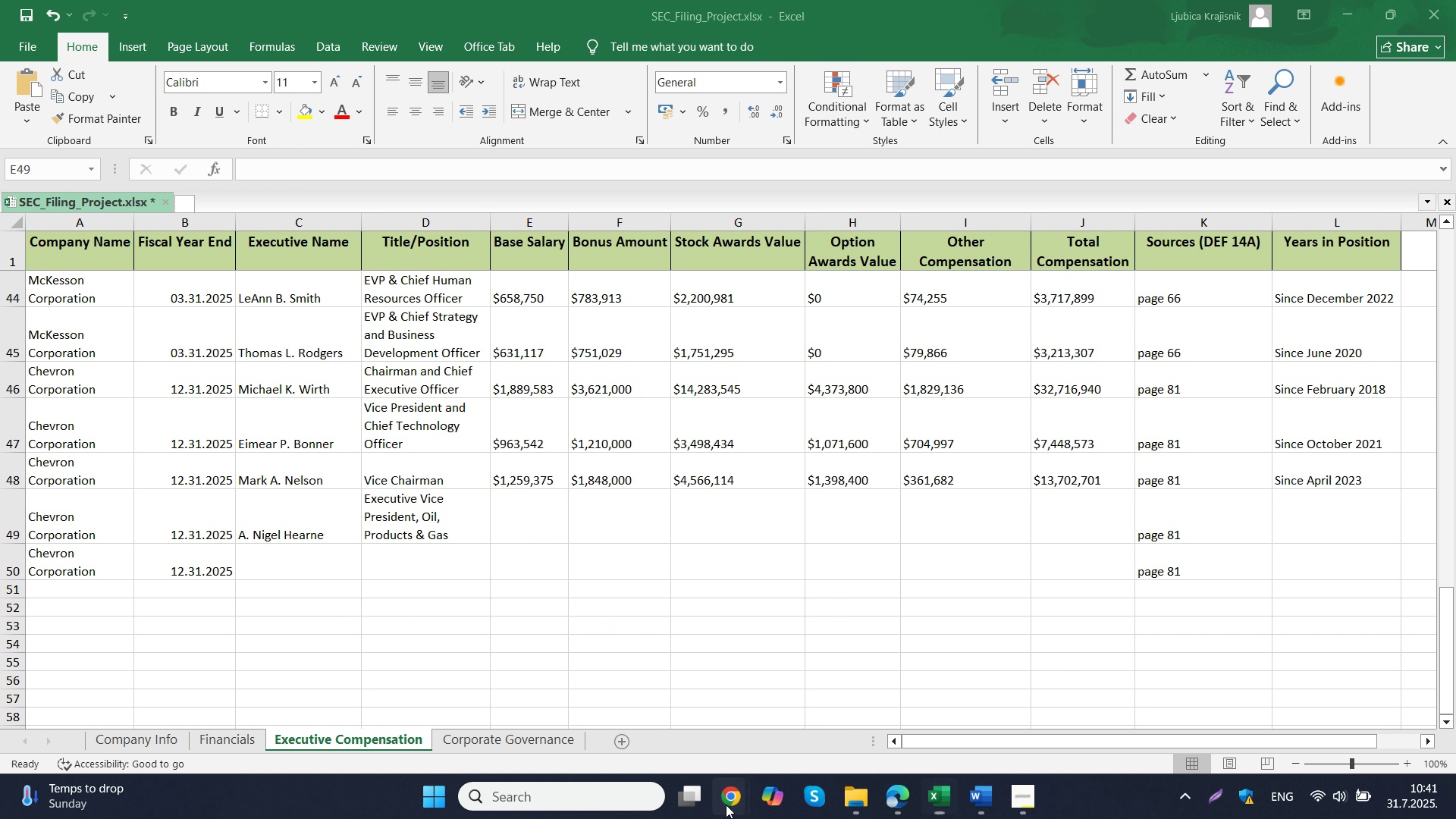 
double_click([652, 721])
 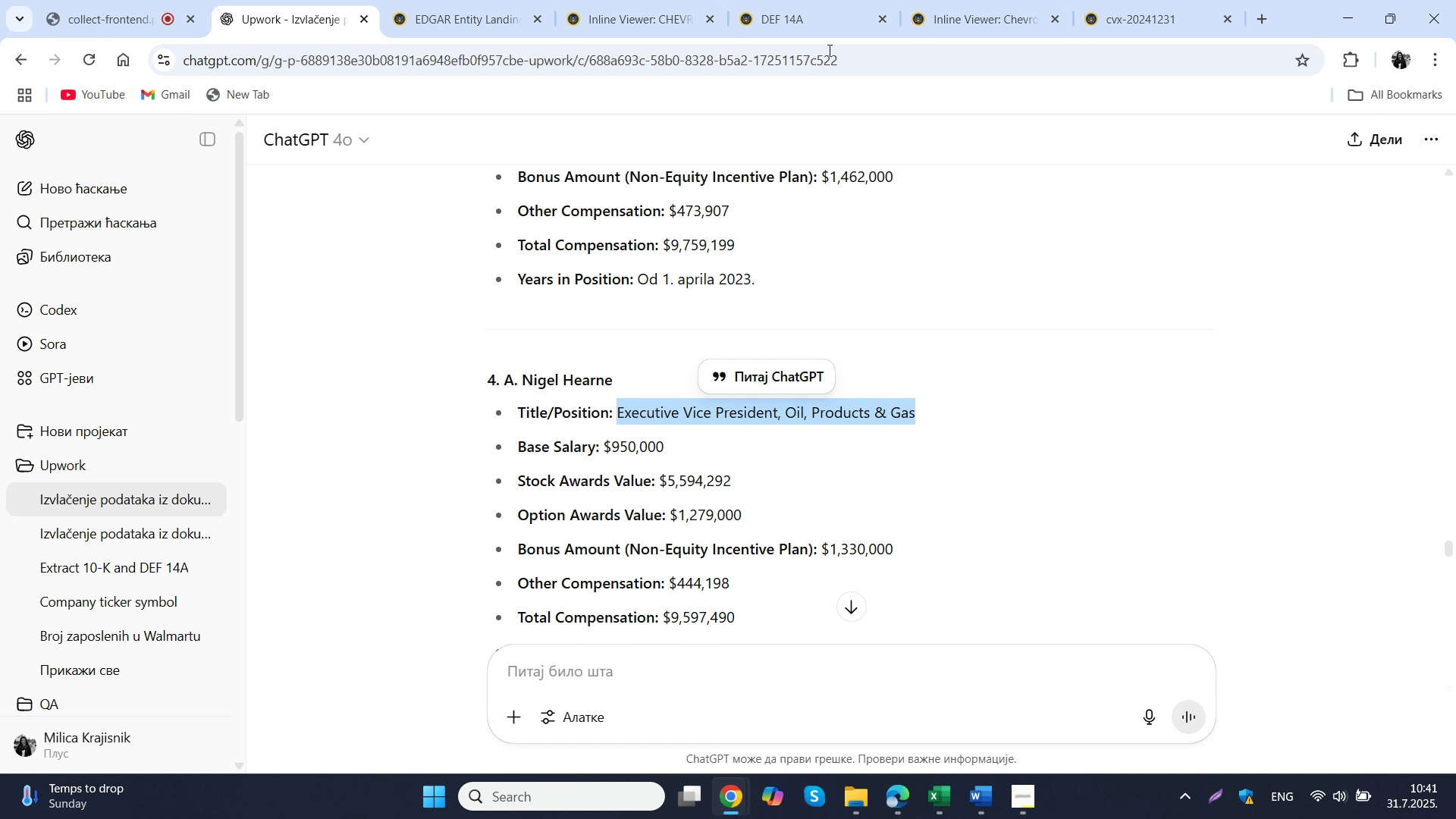 
left_click([817, 0])
 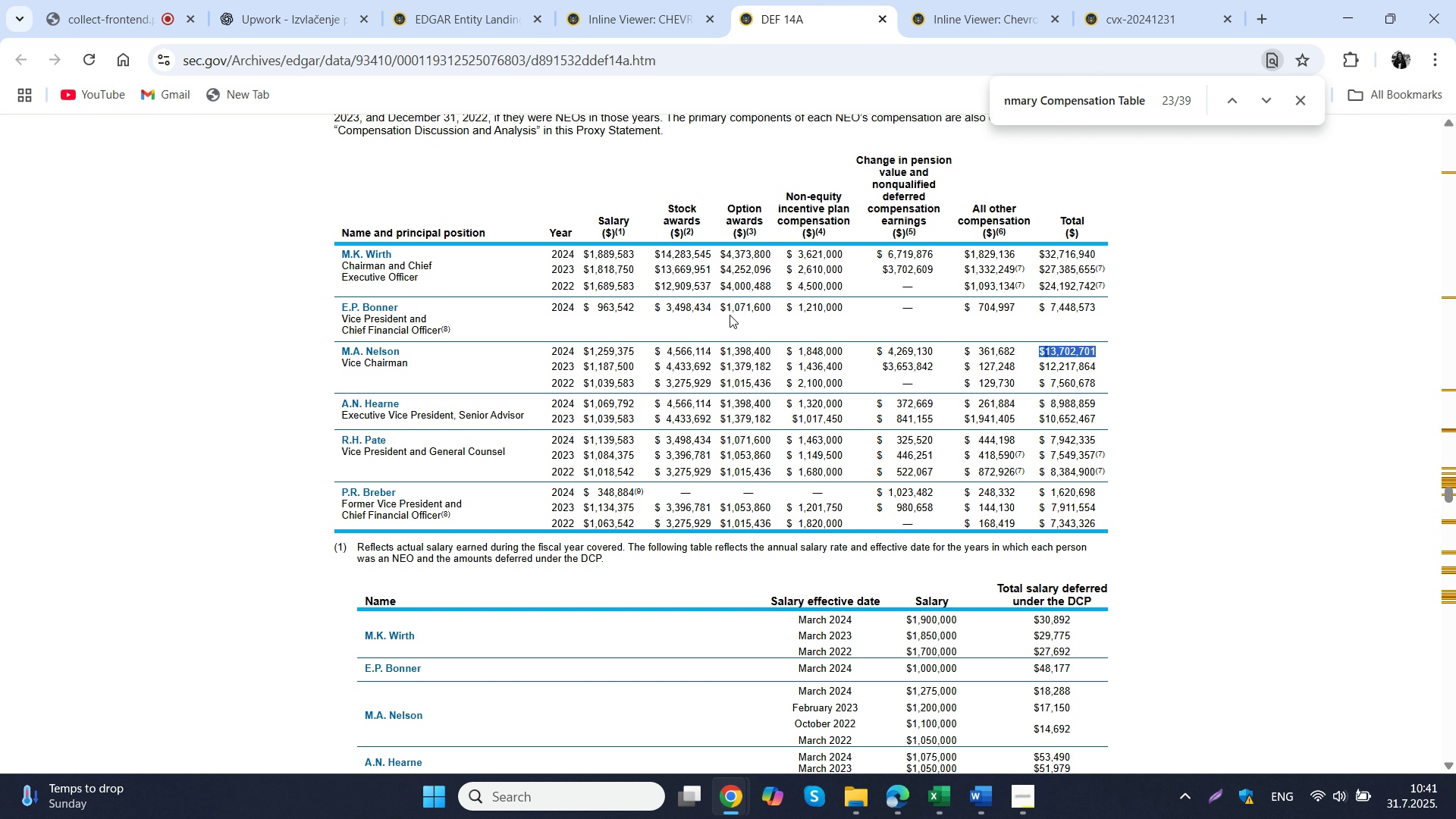 
left_click([266, 0])
 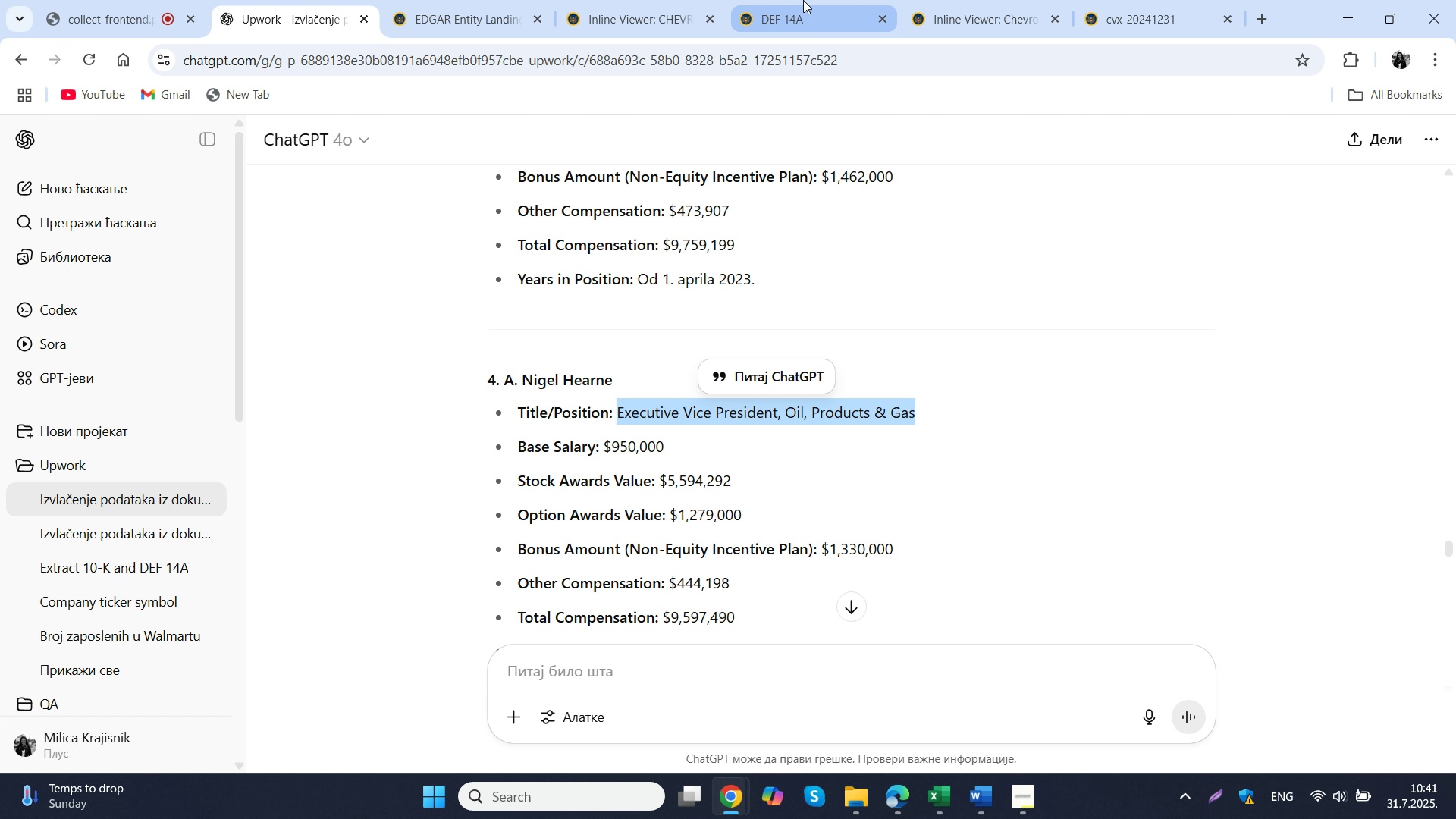 
left_click([819, 0])
 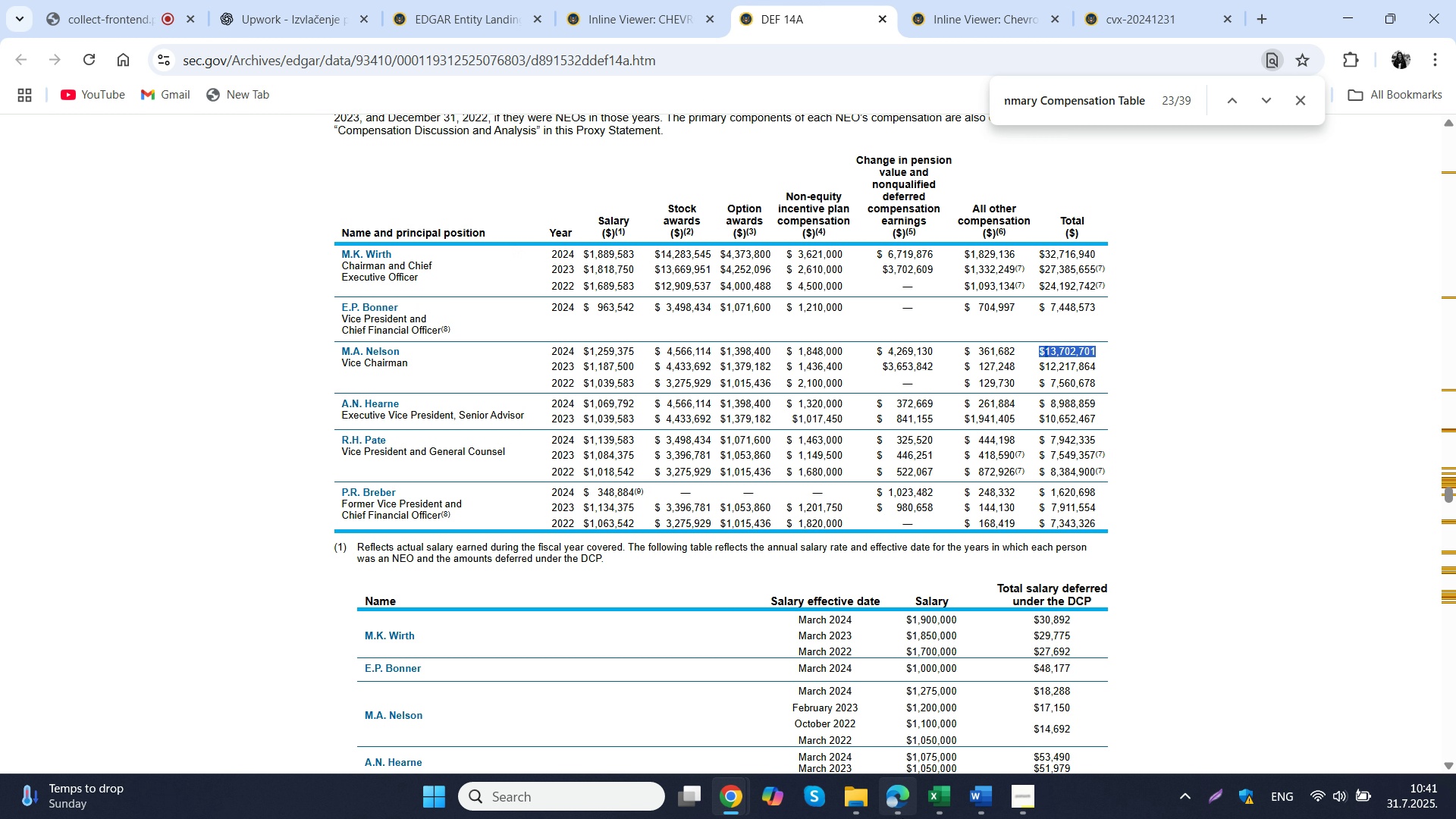 
mouse_move([927, 721])
 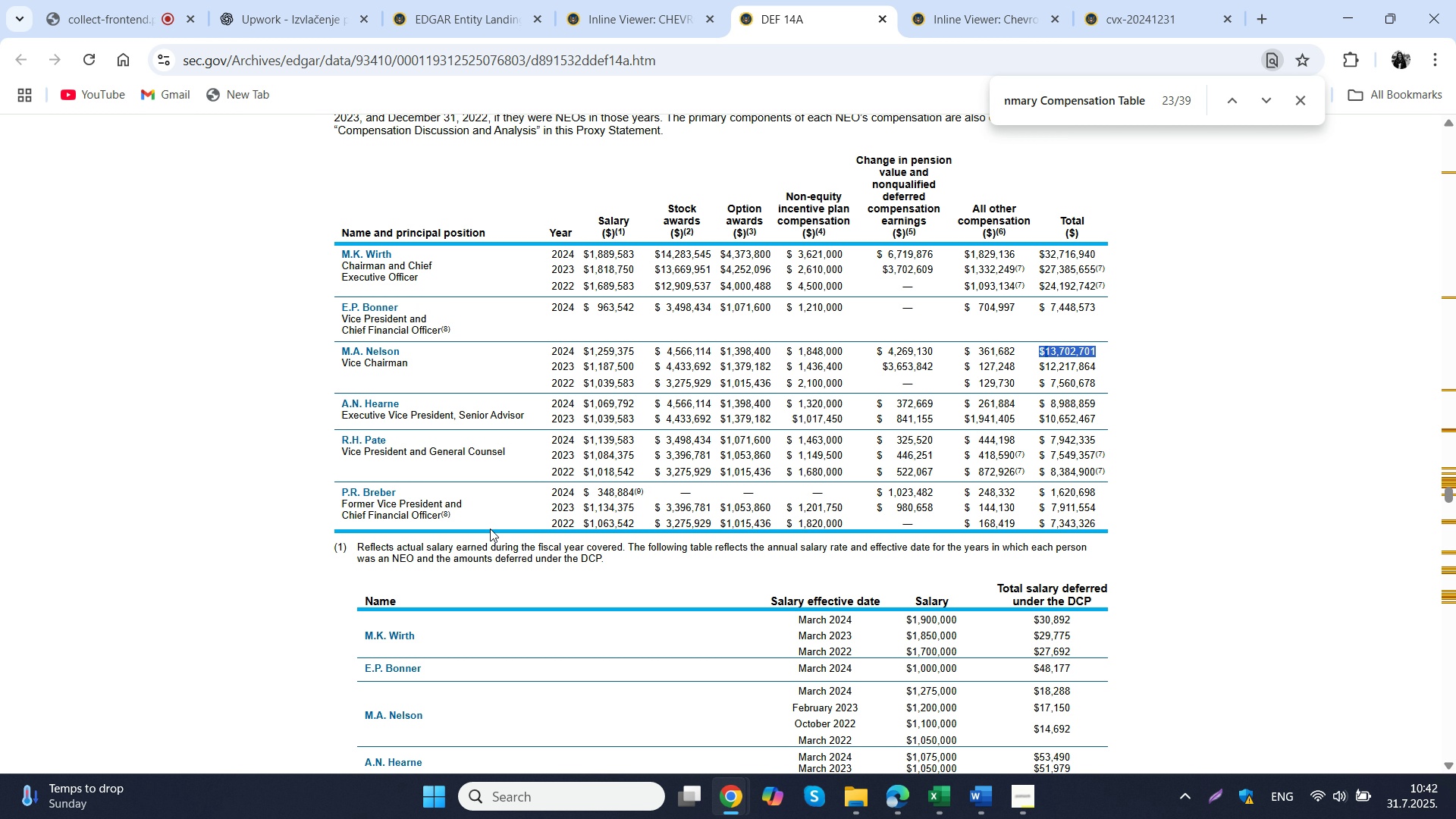 
scroll: coordinate [490, 529], scroll_direction: down, amount: 1.0
 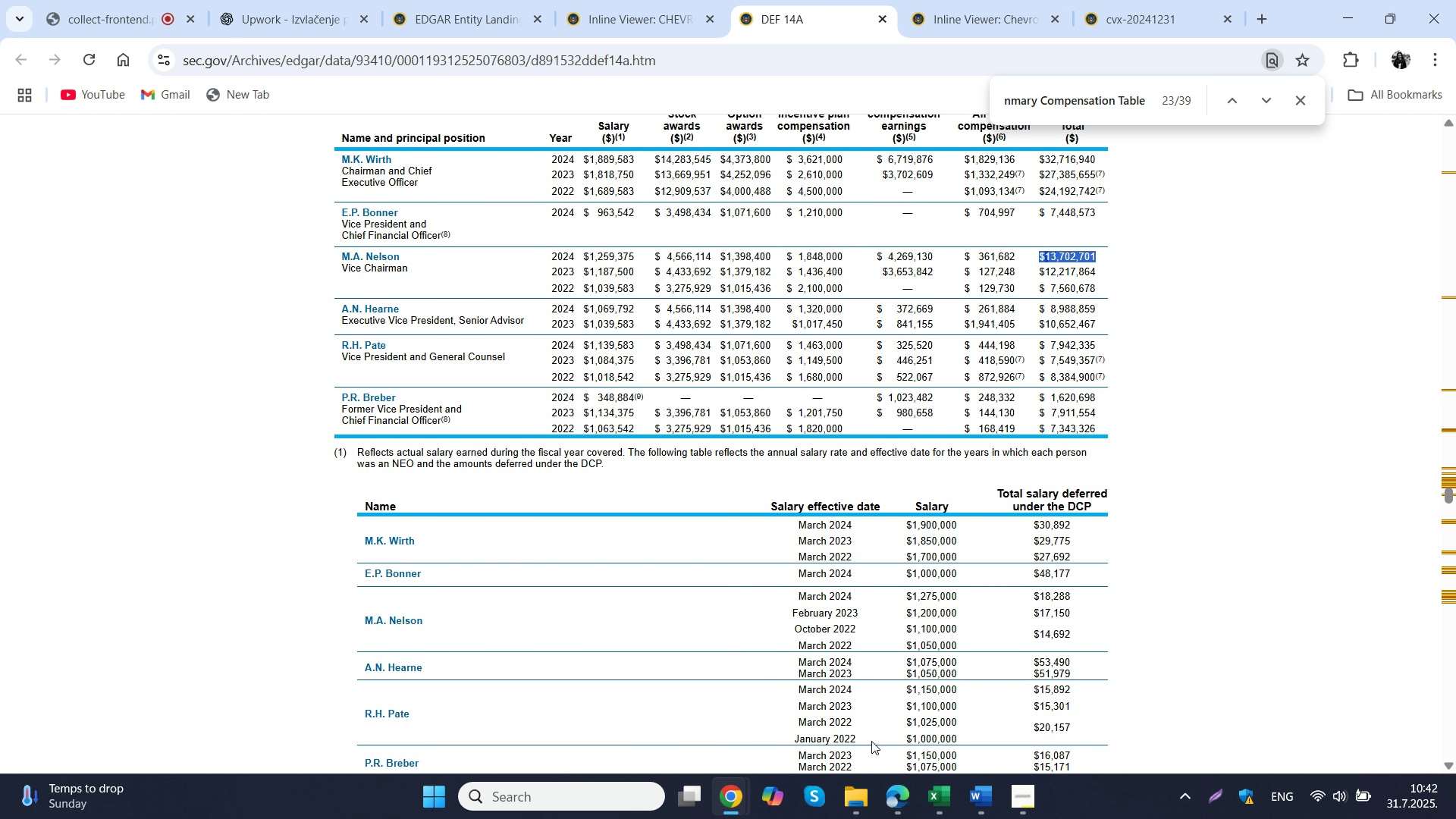 
wait(5.28)
 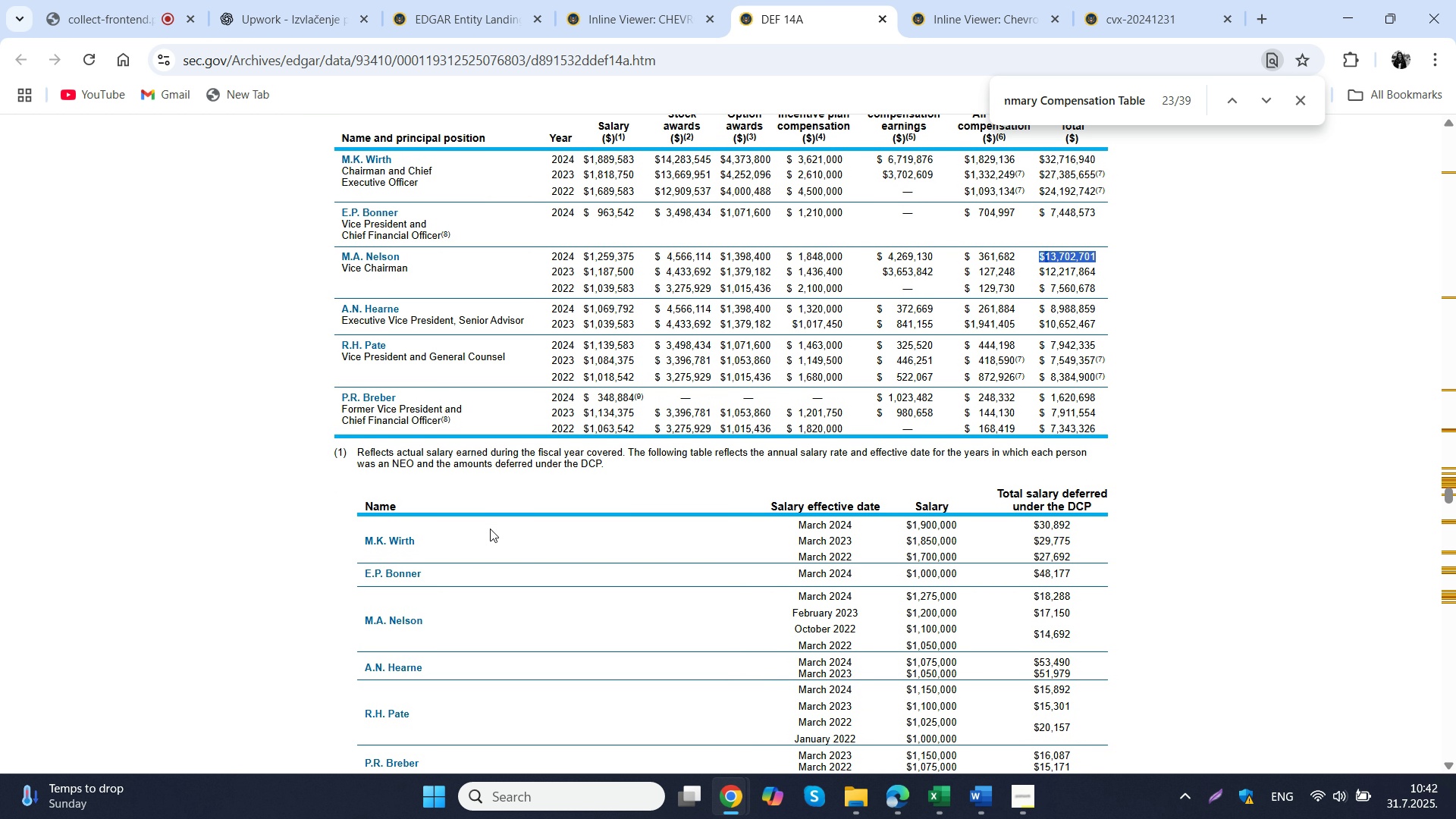 
mouse_move([926, 723])
 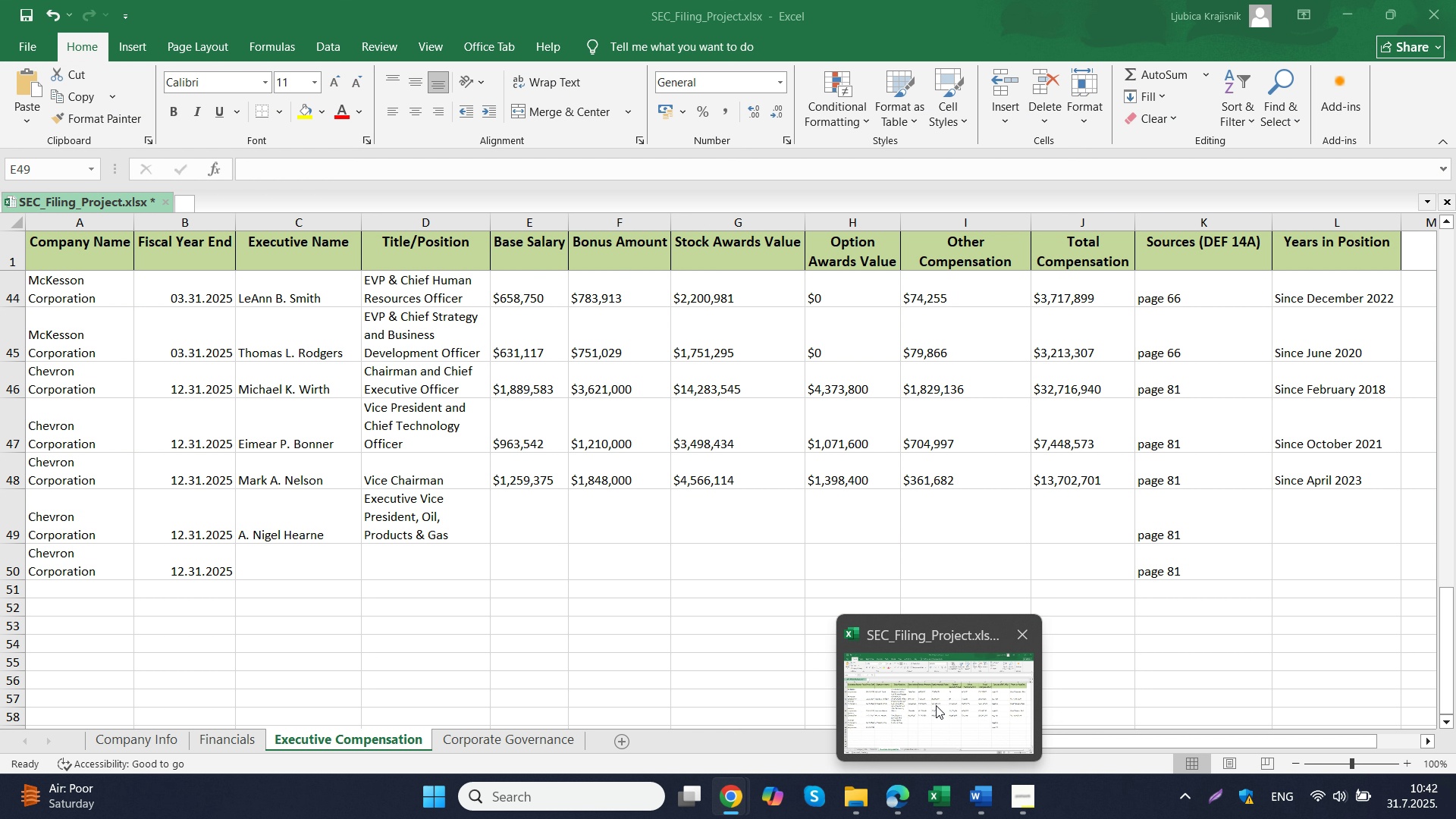 
scroll: coordinate [402, 358], scroll_direction: up, amount: 1.0
 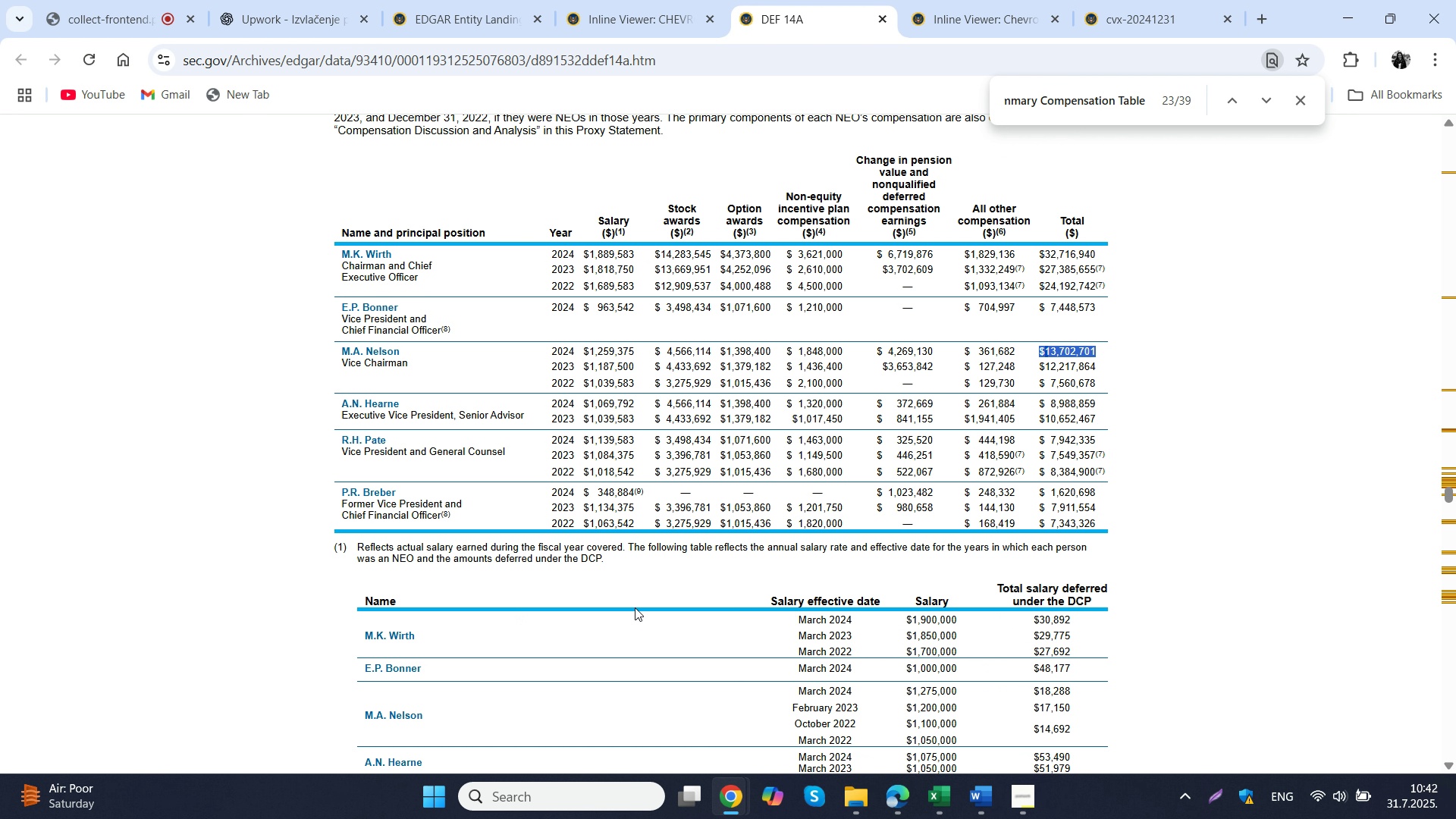 
mouse_move([905, 697])
 